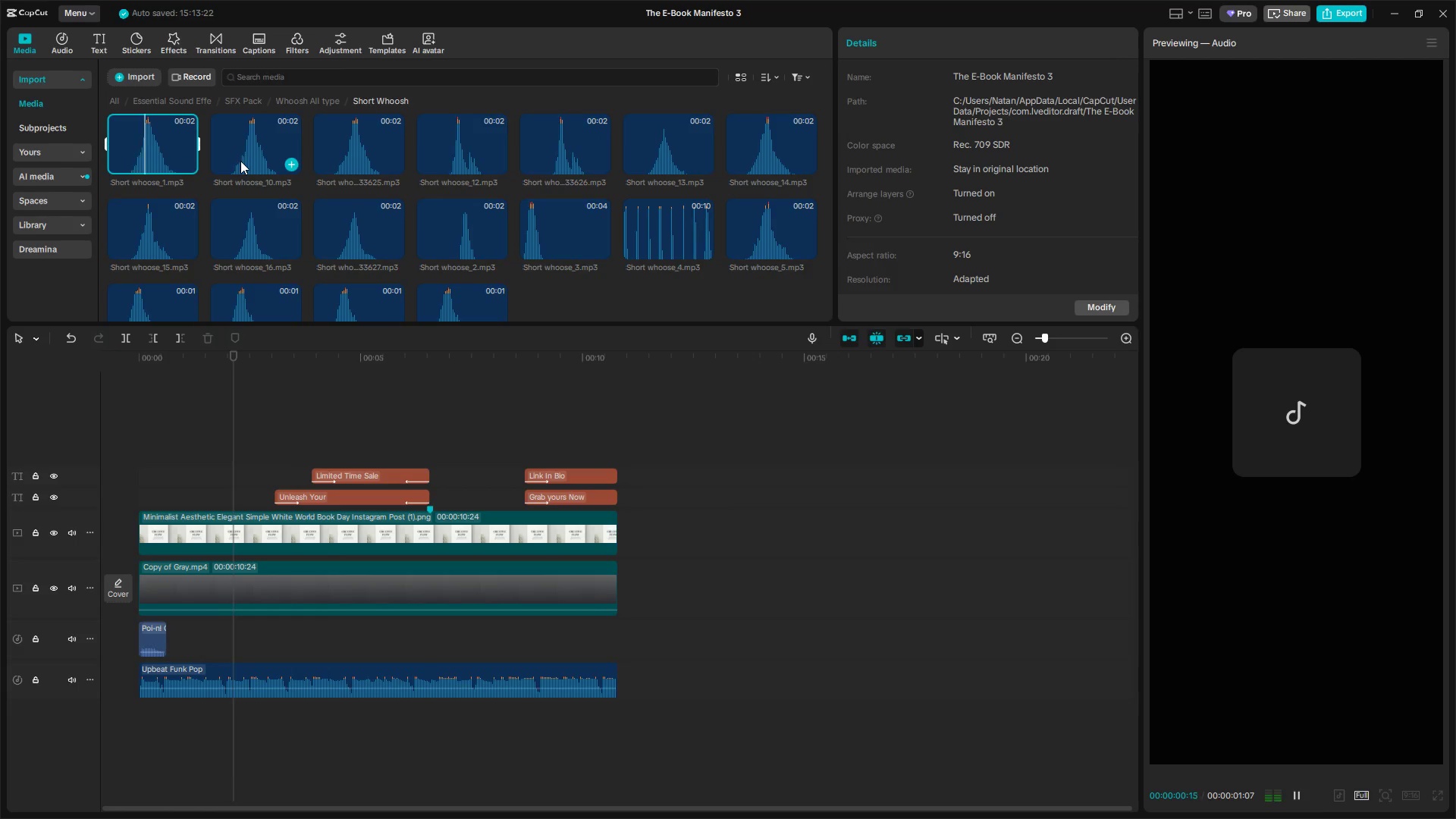 
left_click([247, 161])
 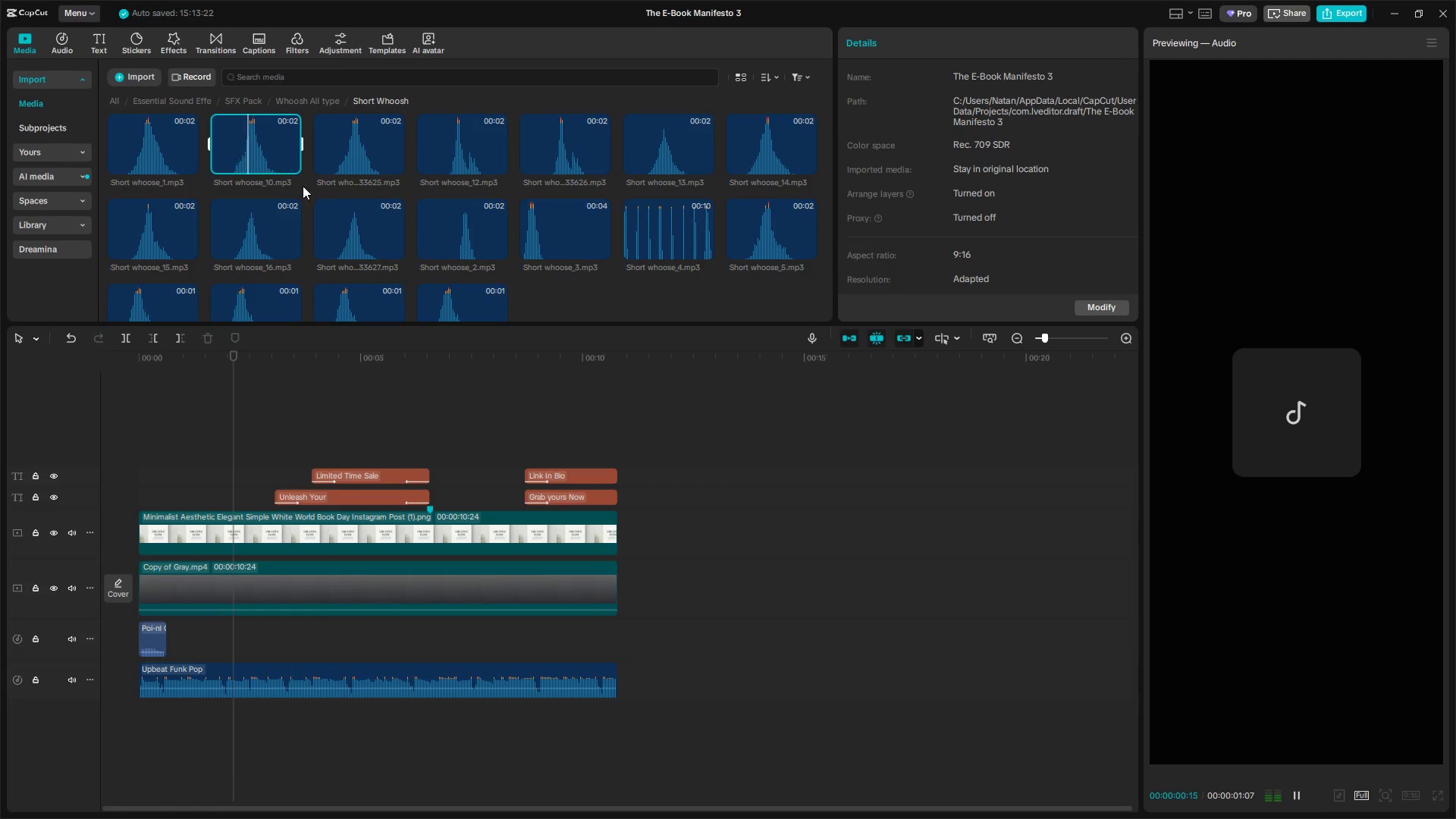 
left_click([278, 231])
 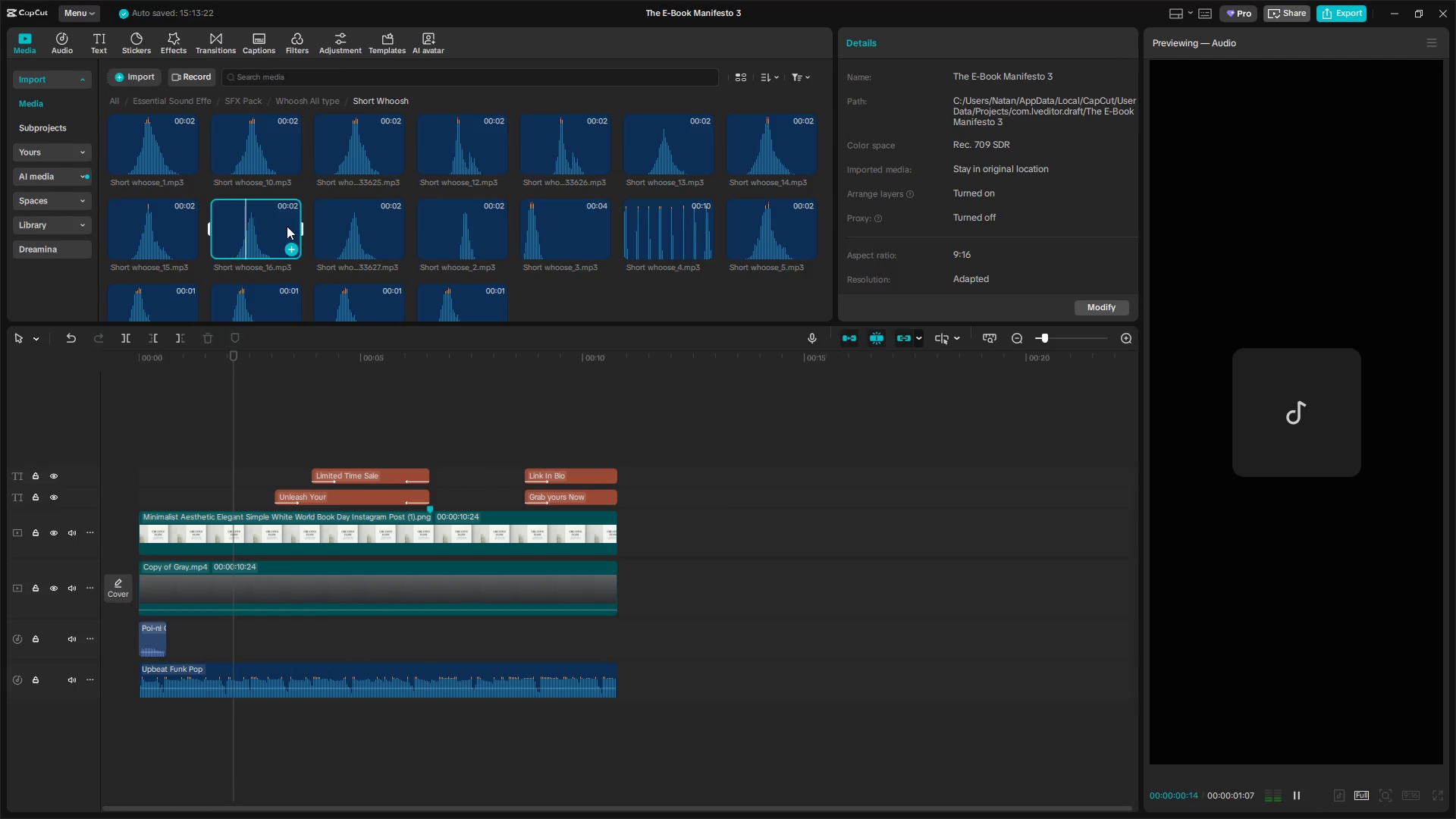 
left_click([365, 240])
 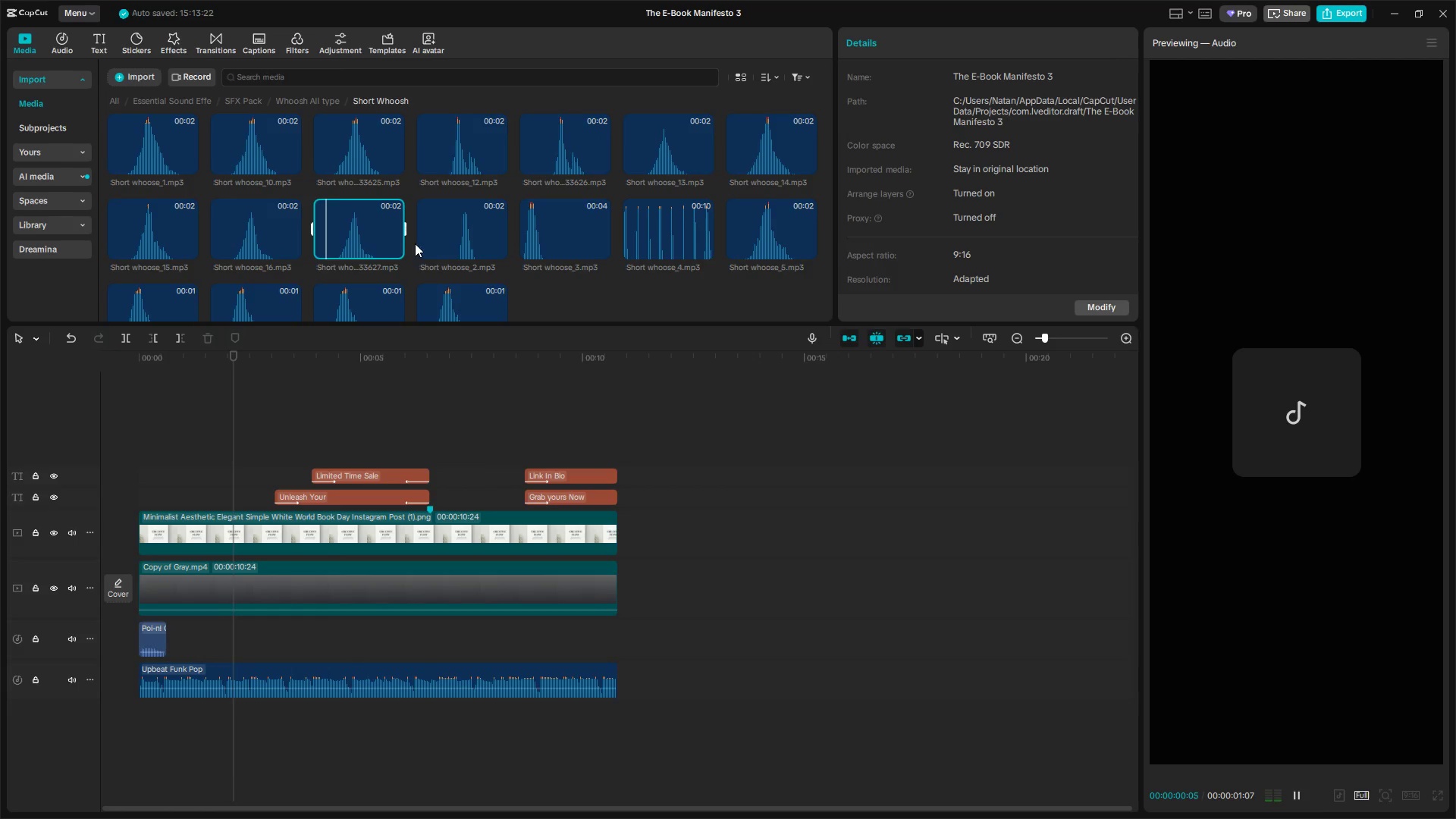 
left_click([456, 239])
 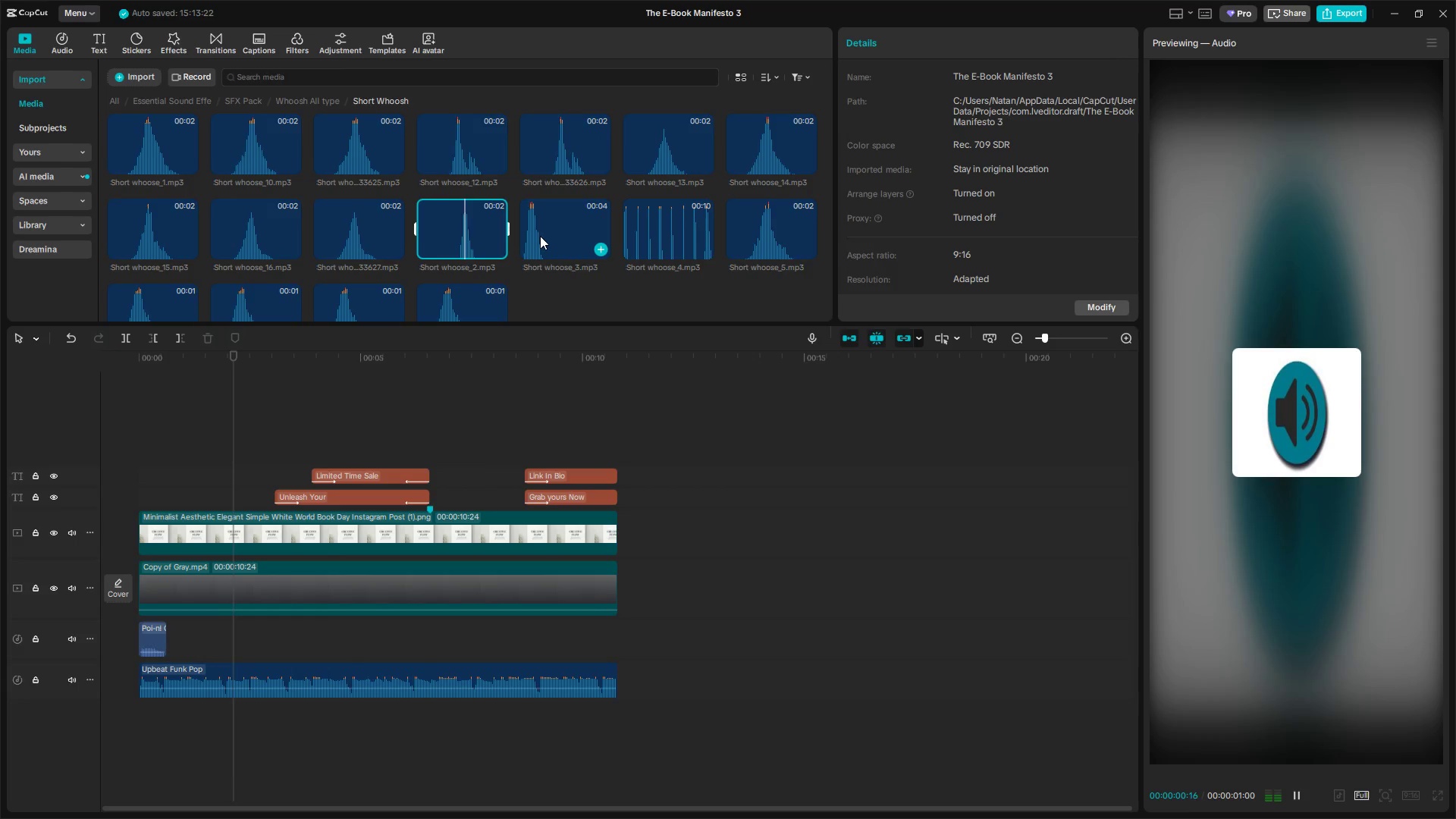 
left_click([543, 236])
 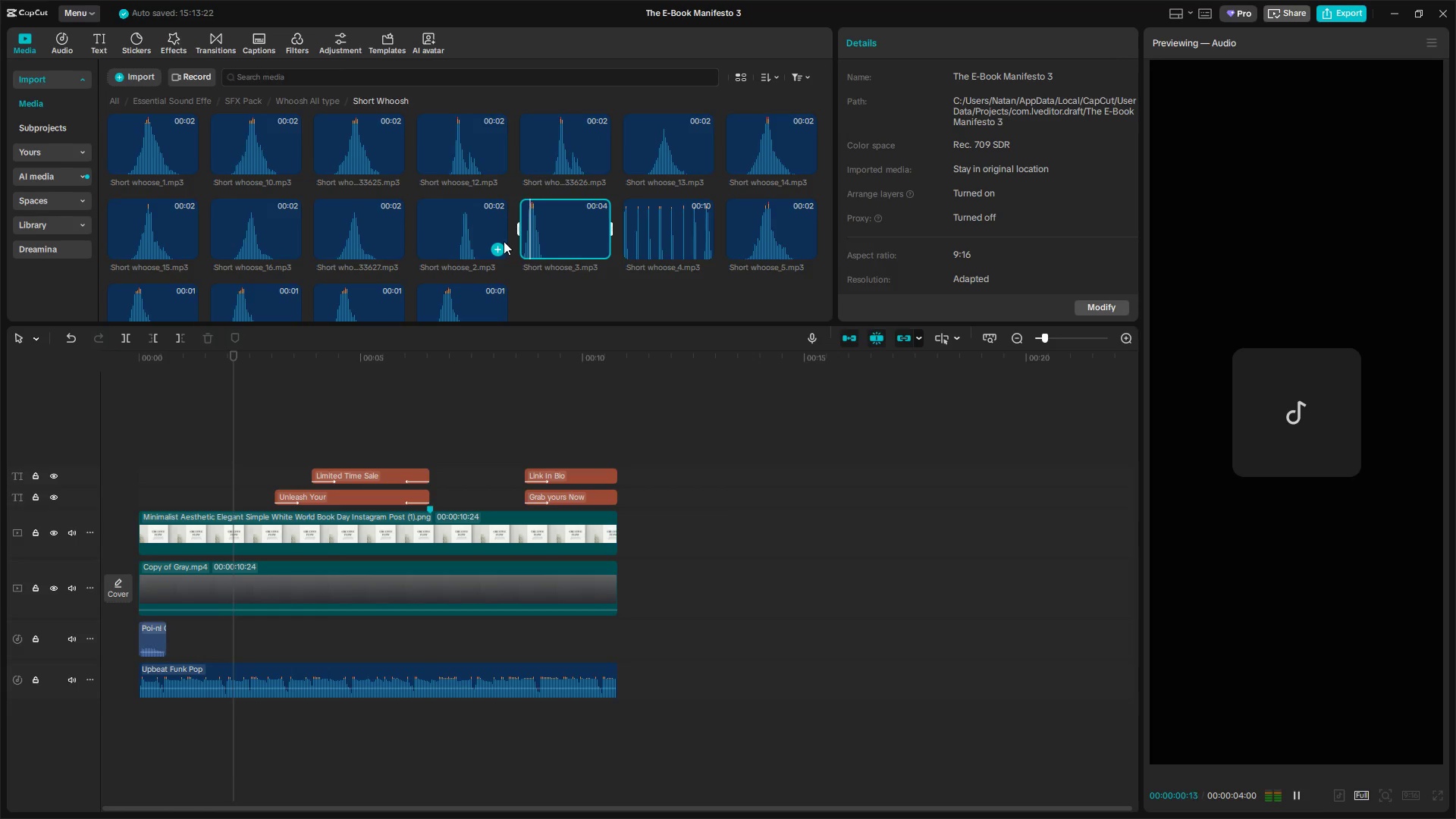 
left_click([462, 245])
 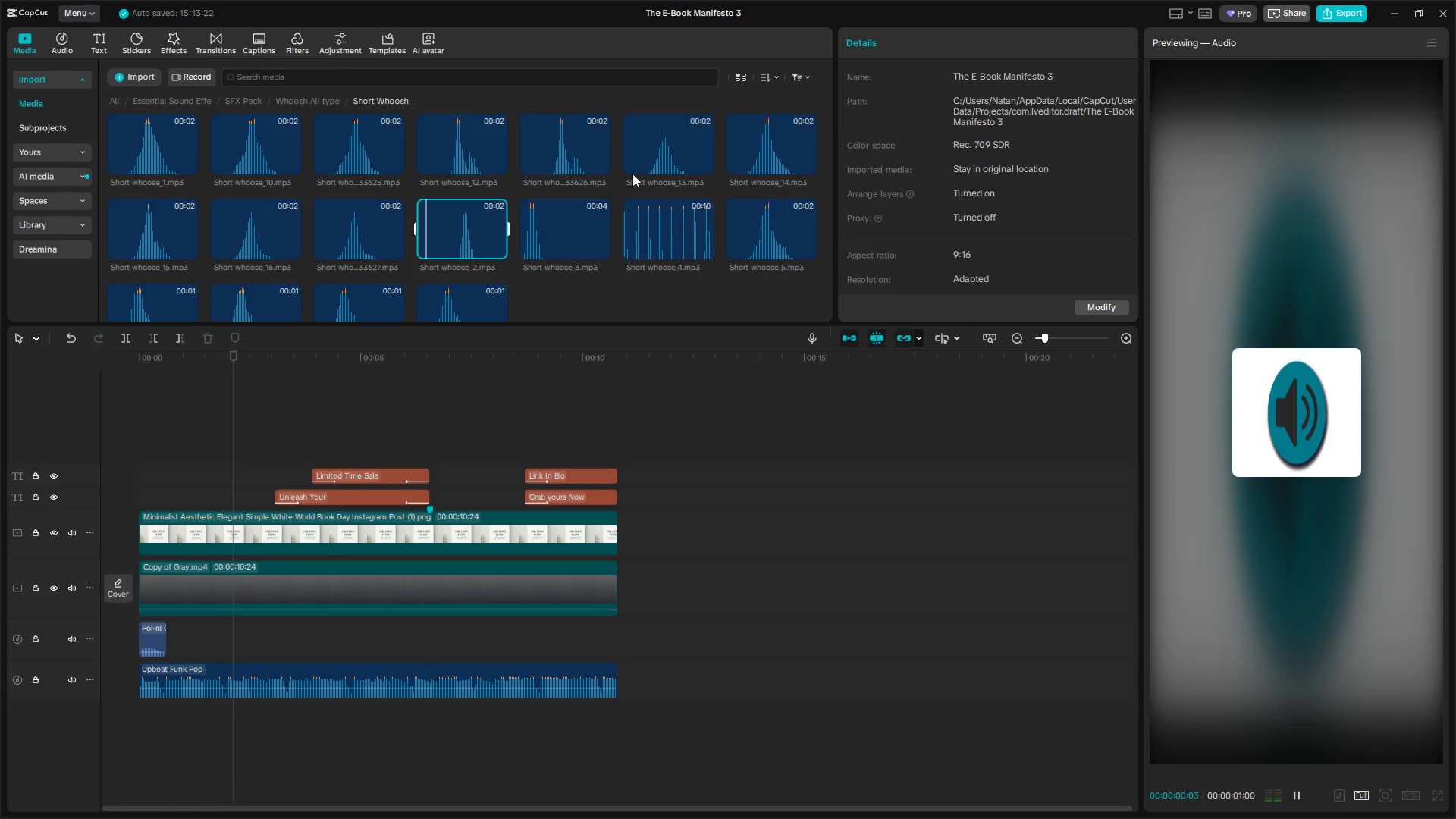 
left_click([657, 154])
 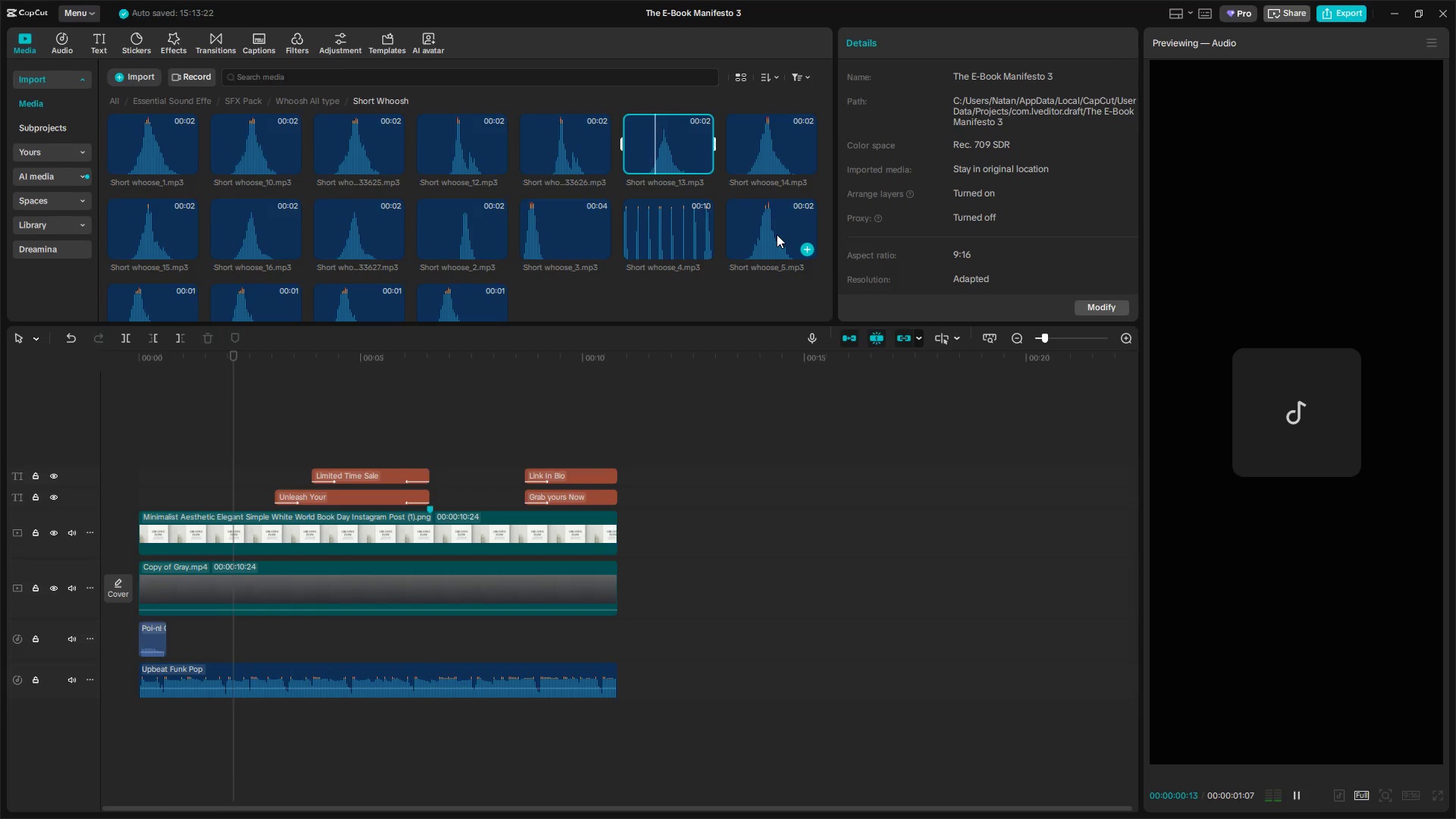 
left_click([777, 235])
 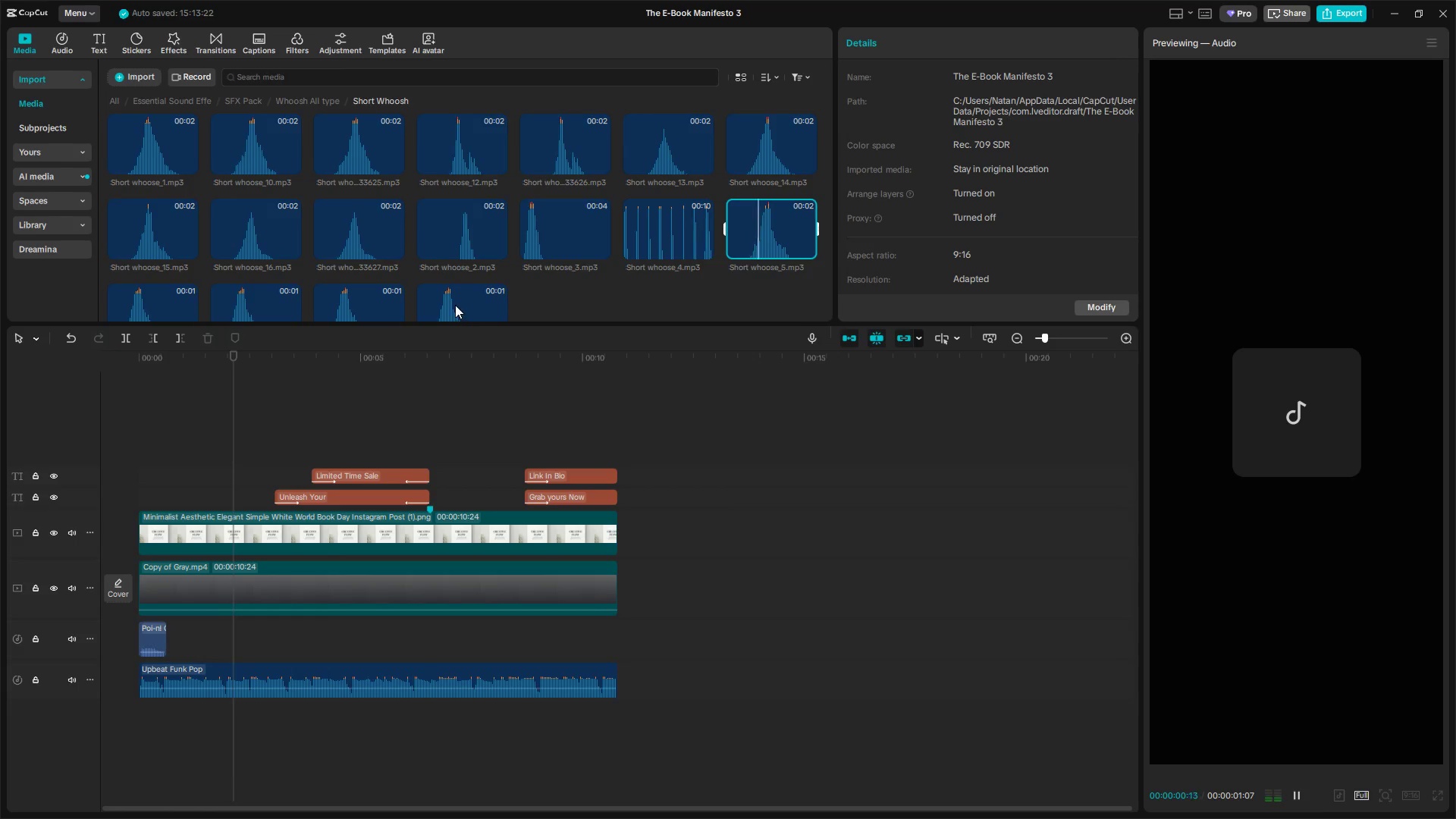 
left_click([455, 305])
 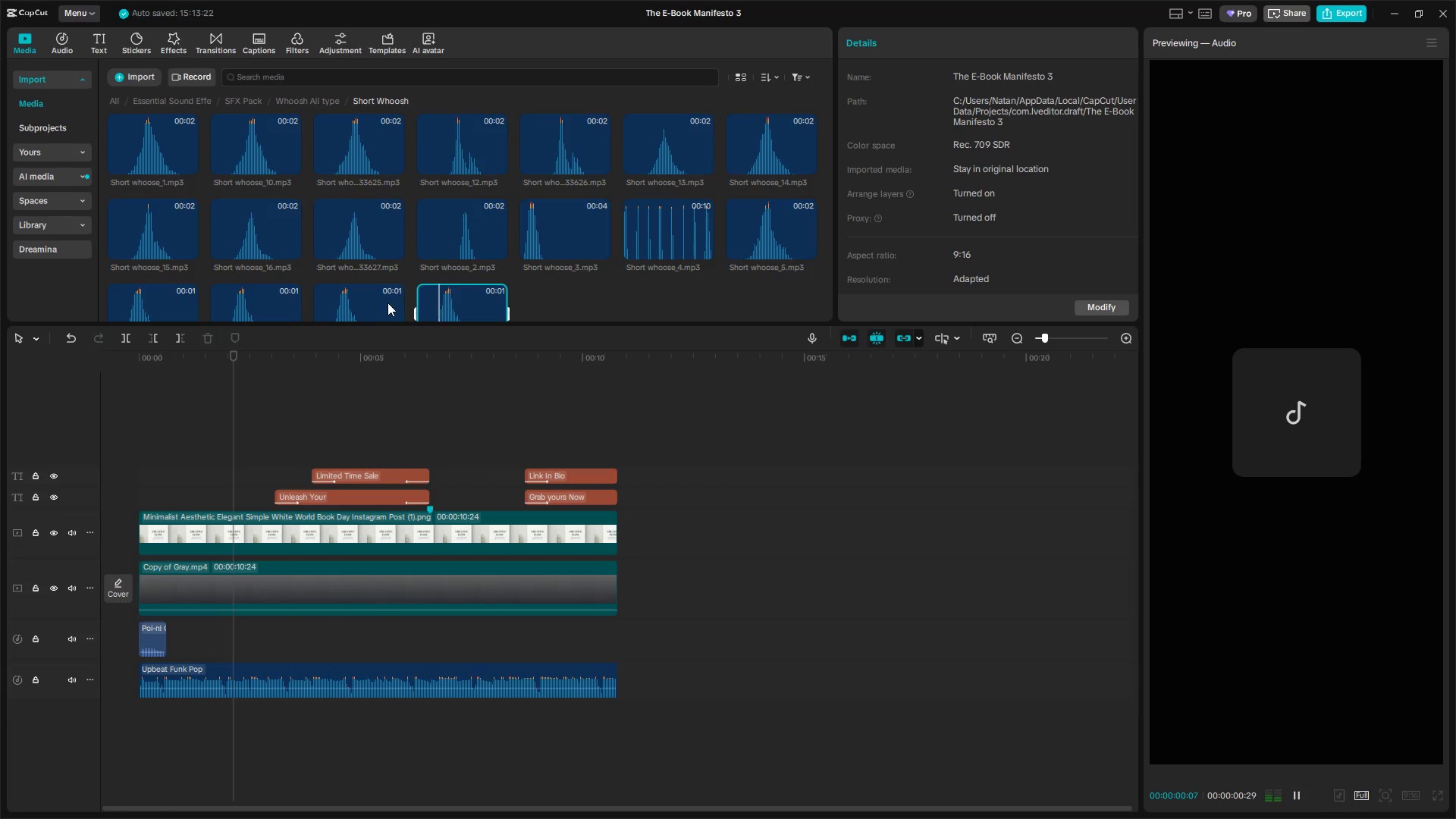 
left_click([373, 303])
 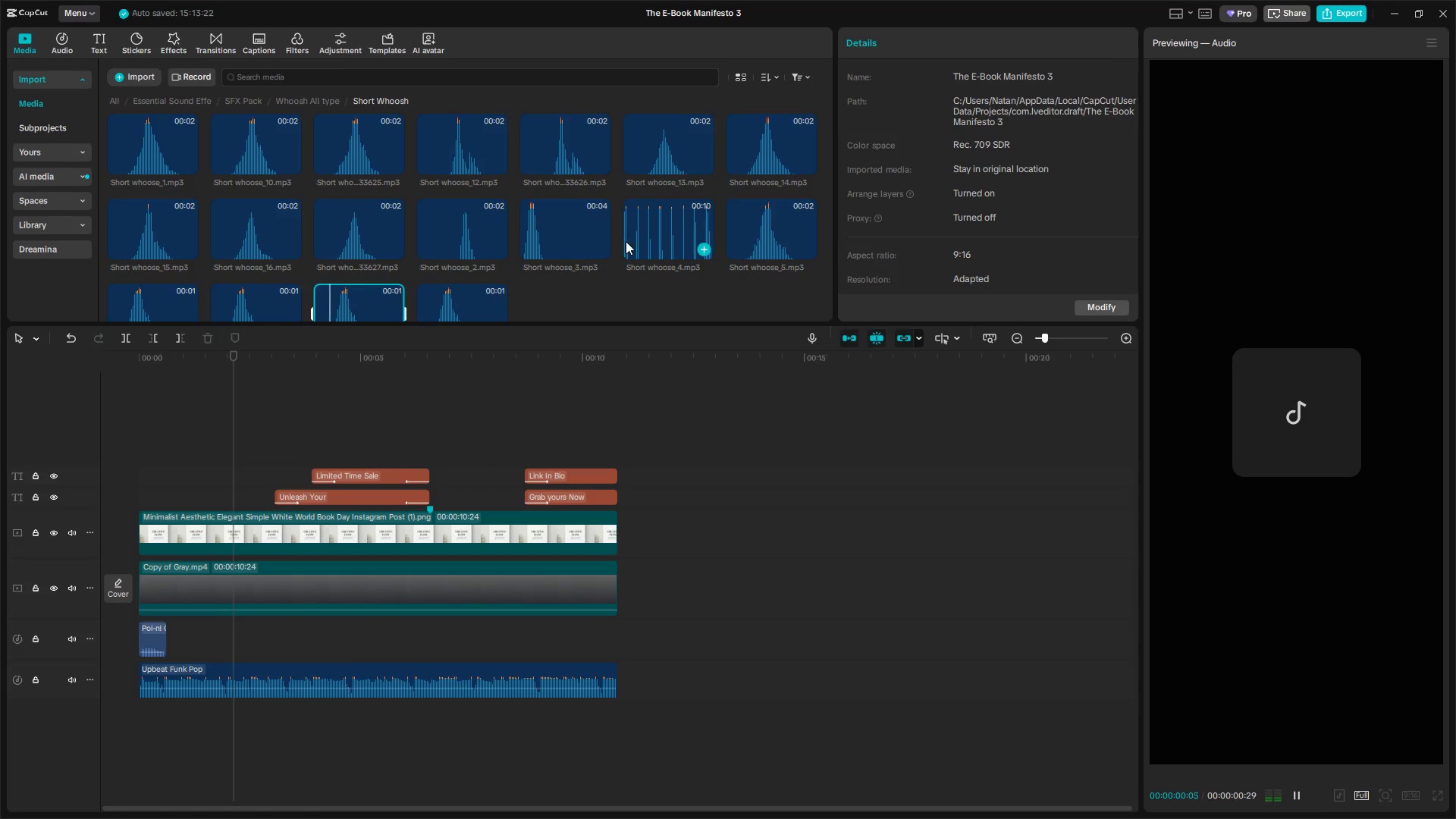 
left_click([643, 229])
 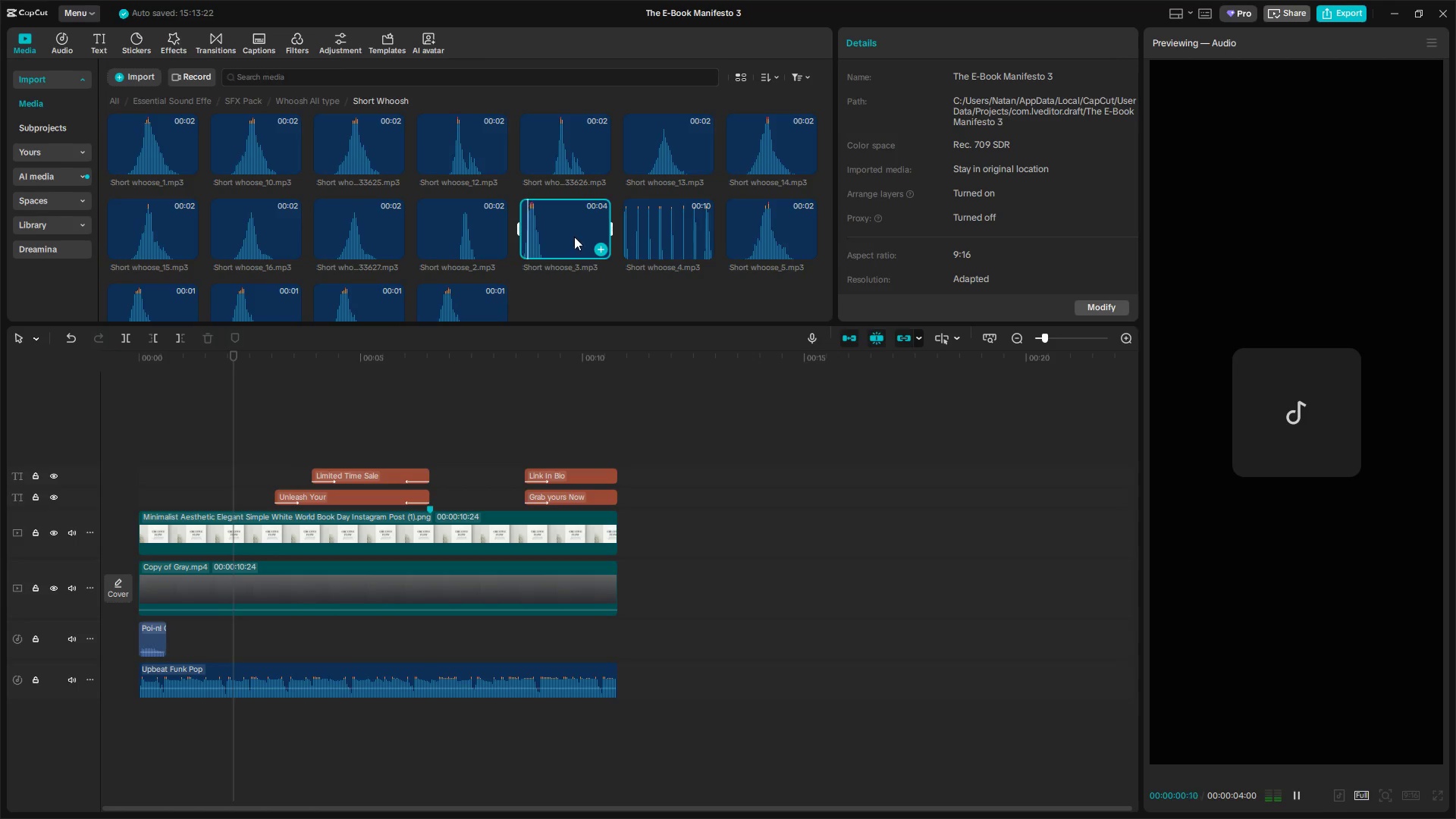 
left_click([478, 233])
 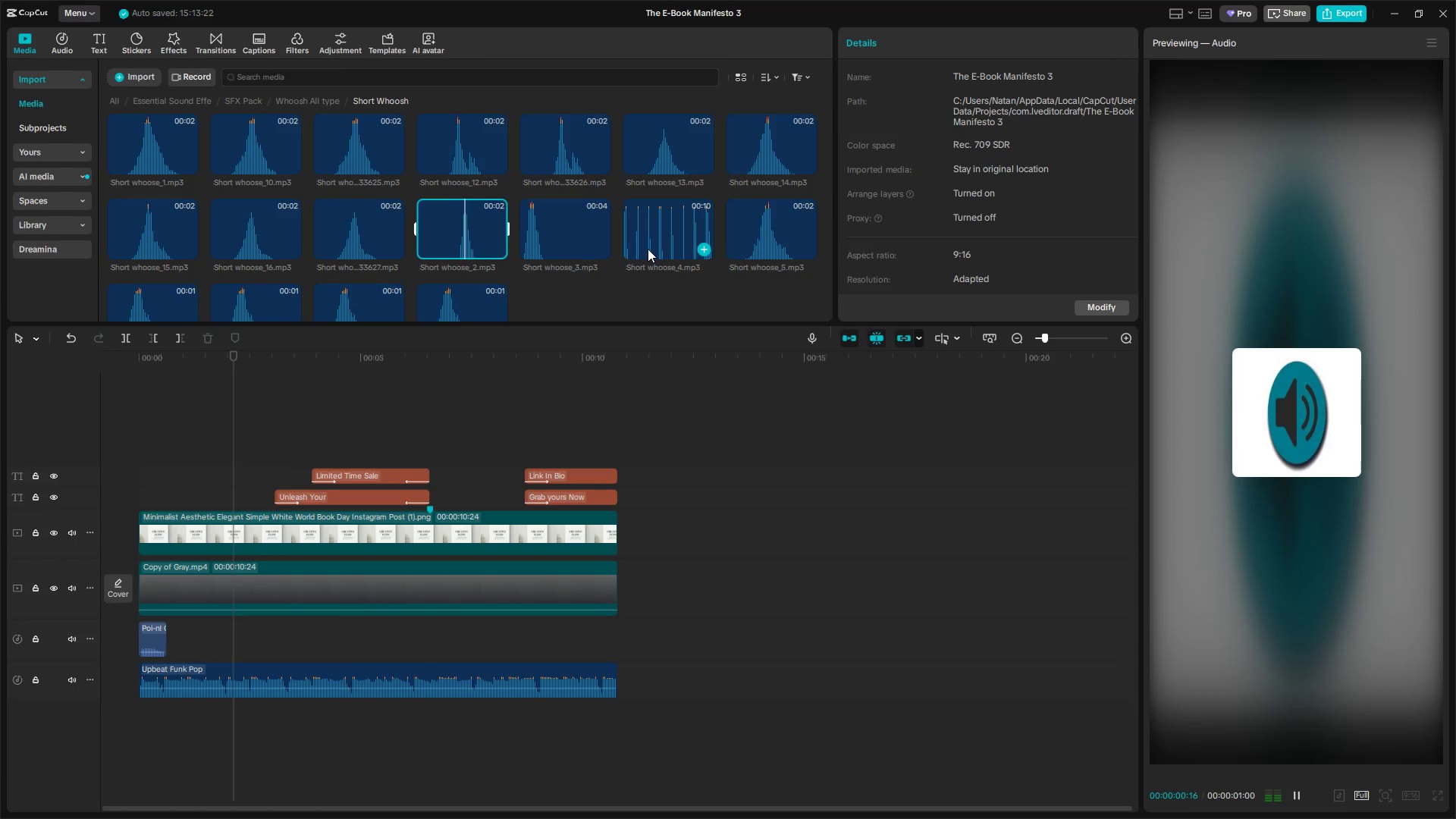 
left_click([645, 244])
 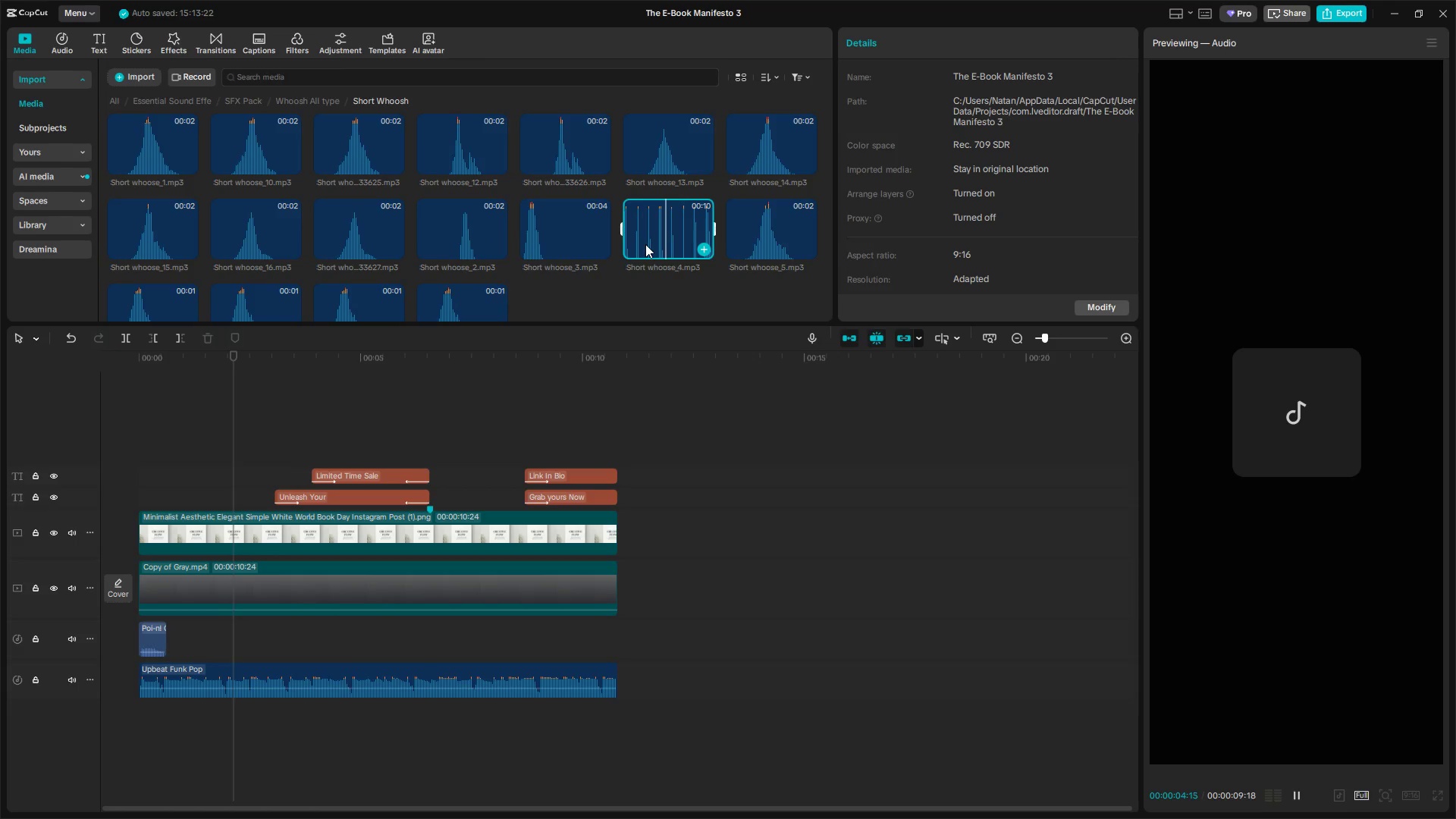 
wait(10.28)
 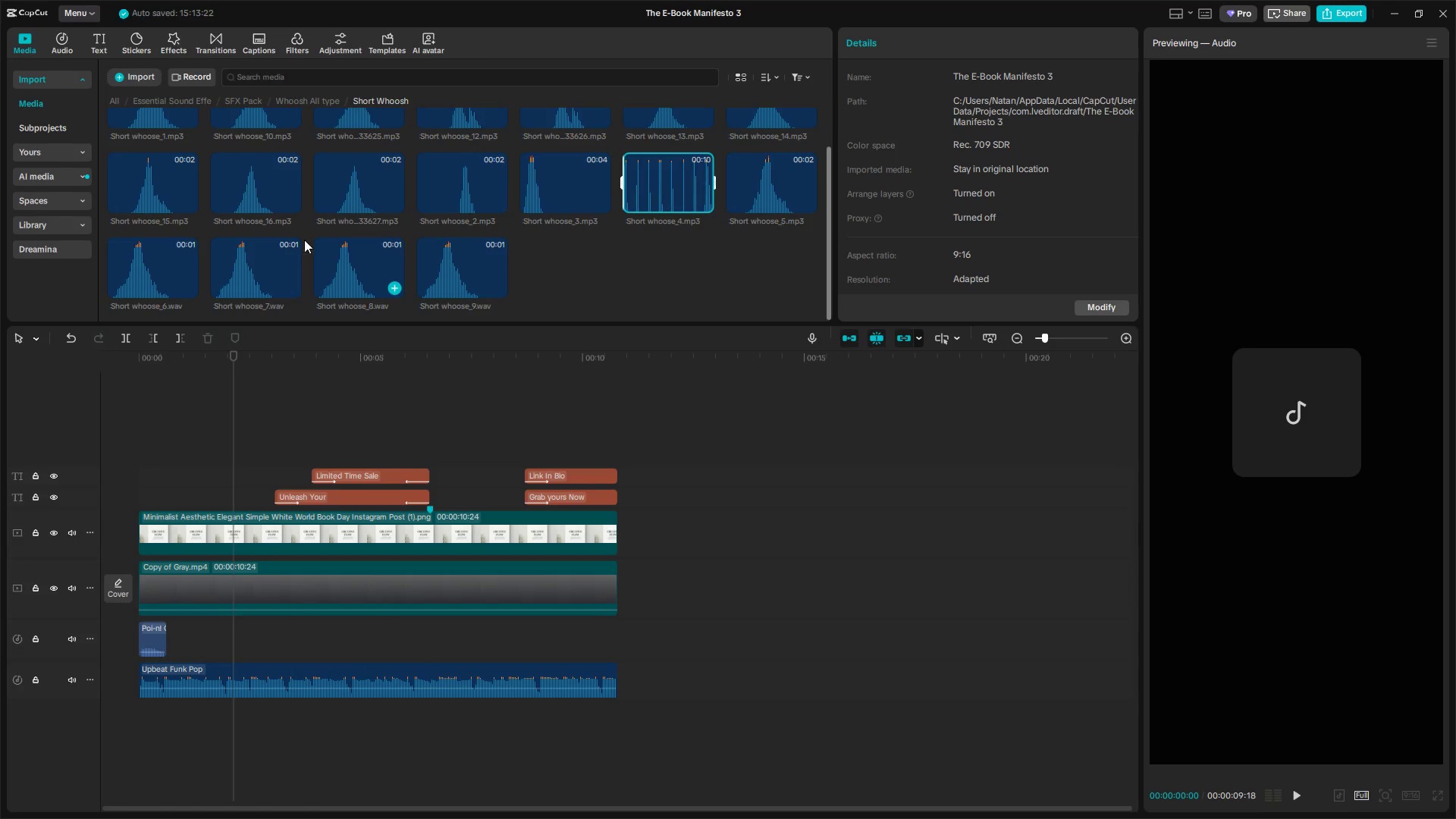 
left_click([272, 258])
 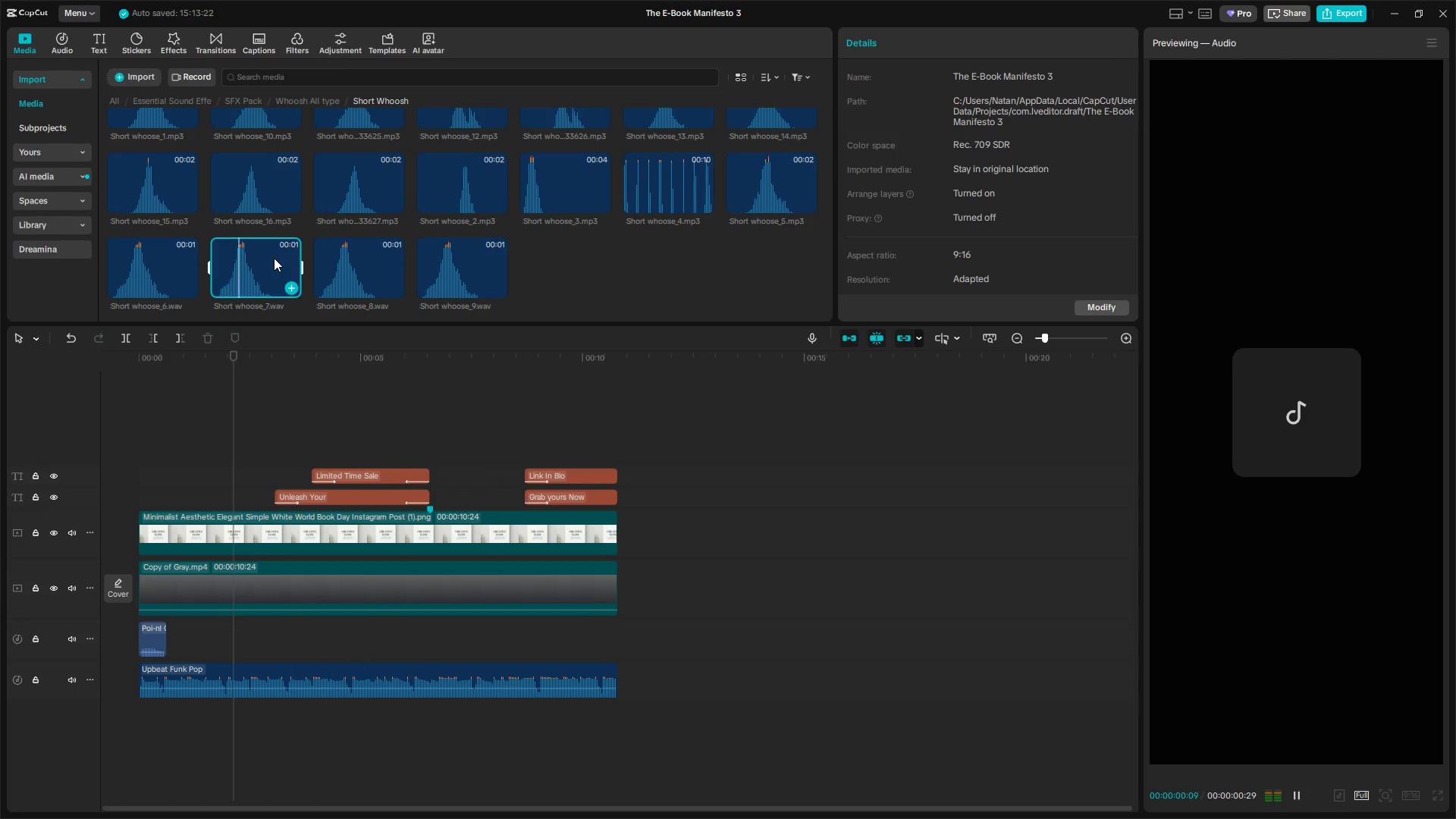 
scroll: coordinate [328, 239], scroll_direction: down, amount: 1.0
 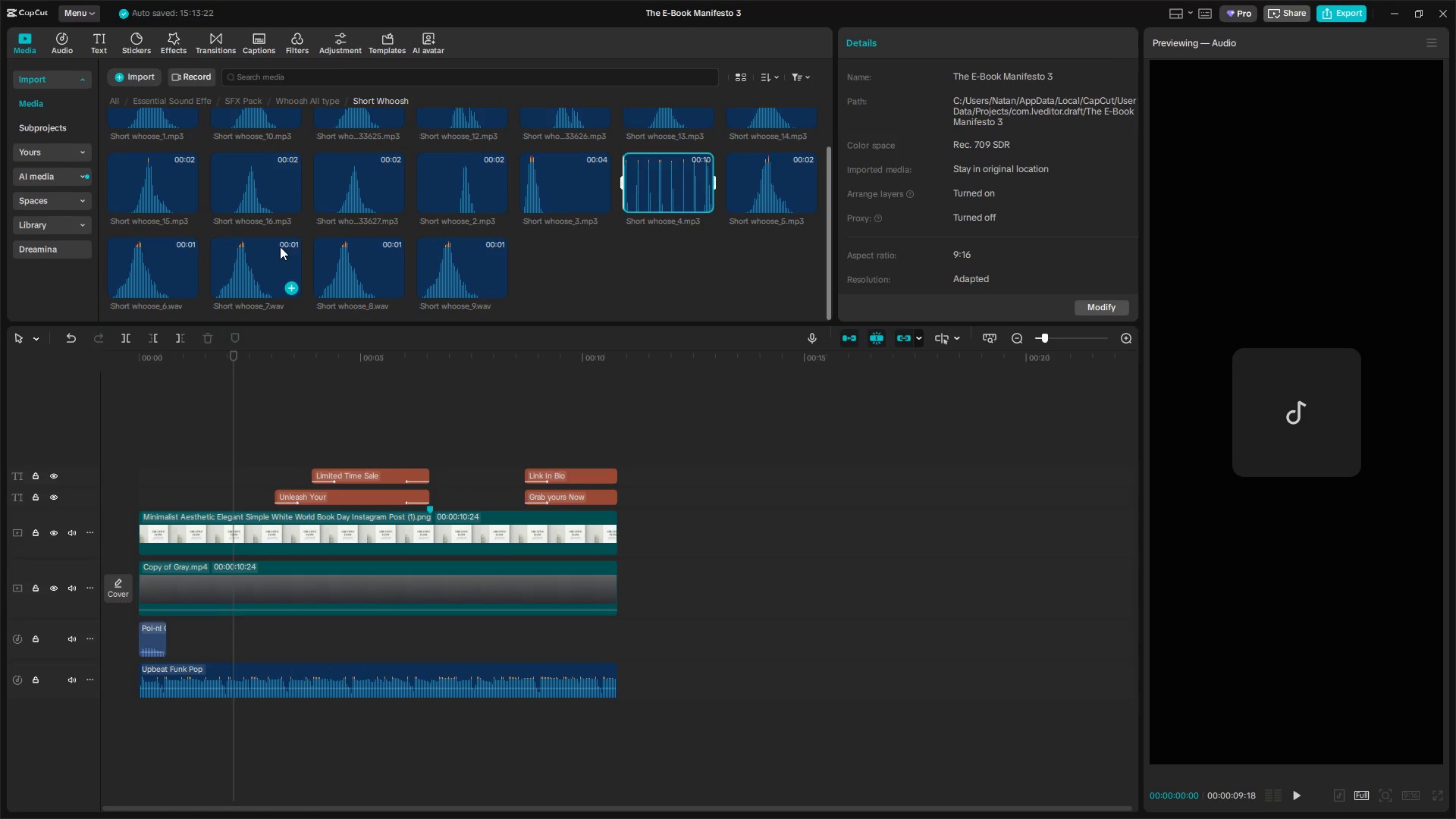 
left_click([366, 268])
 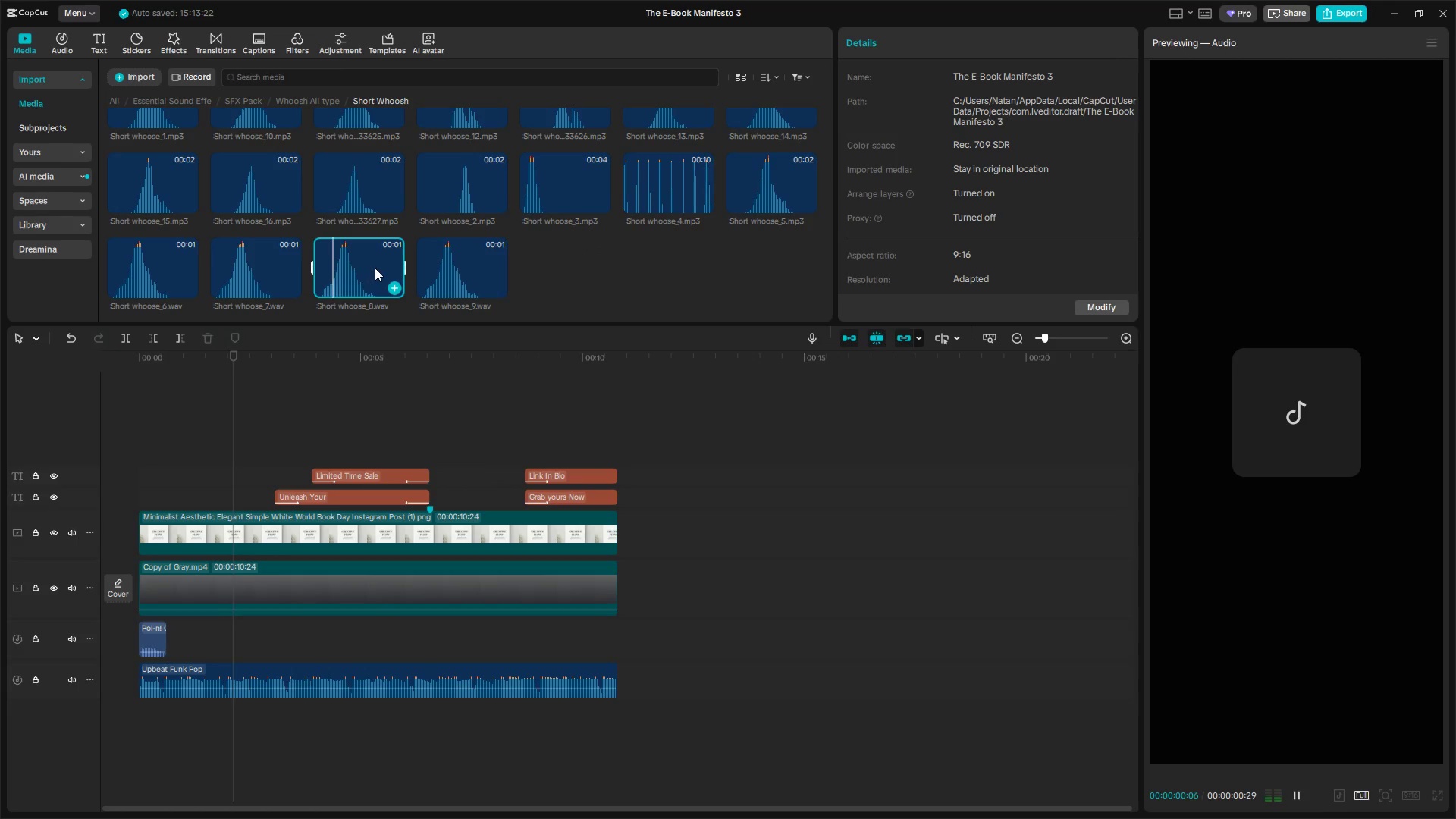 
left_click([444, 269])
 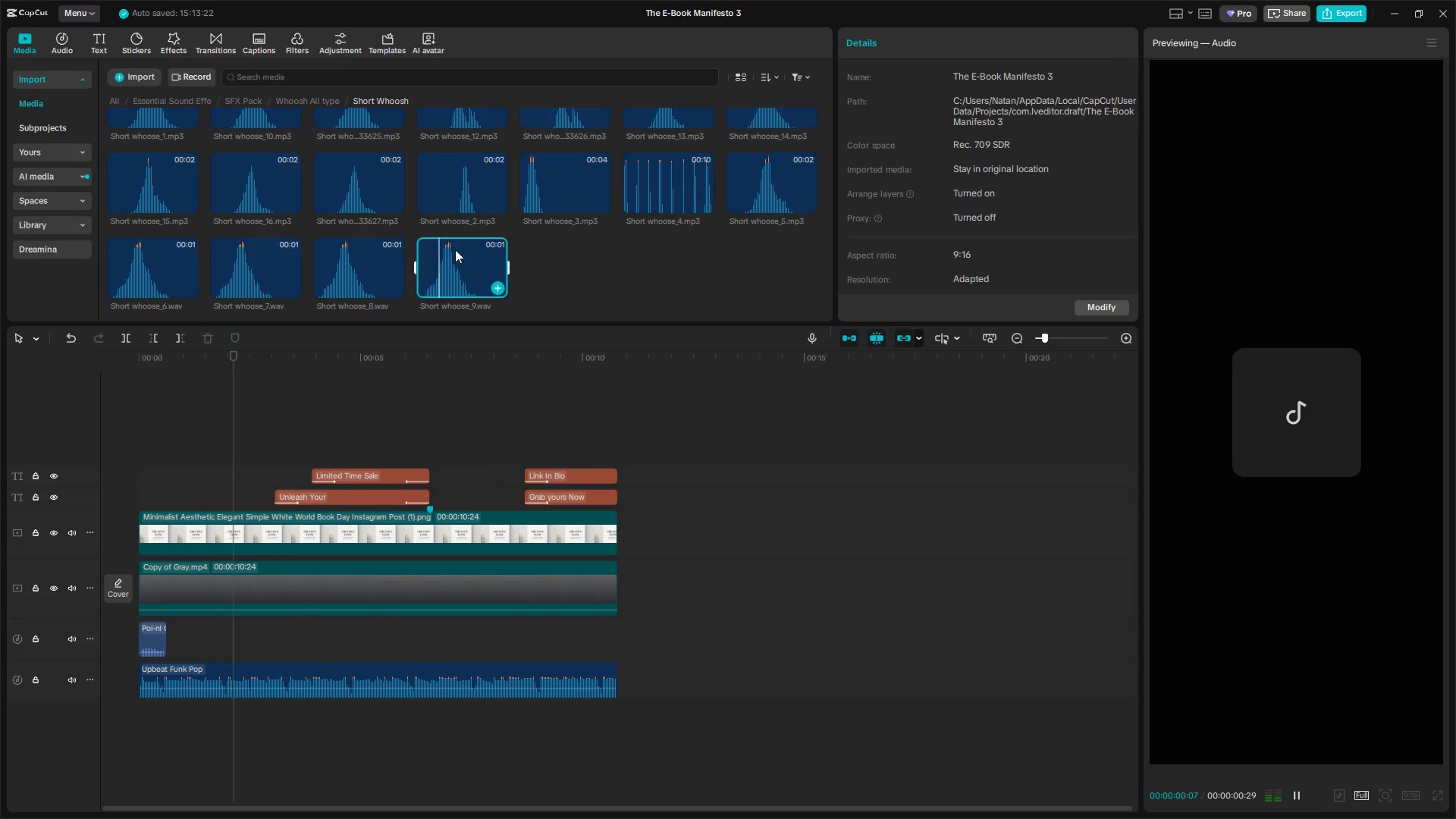 
left_click([452, 190])
 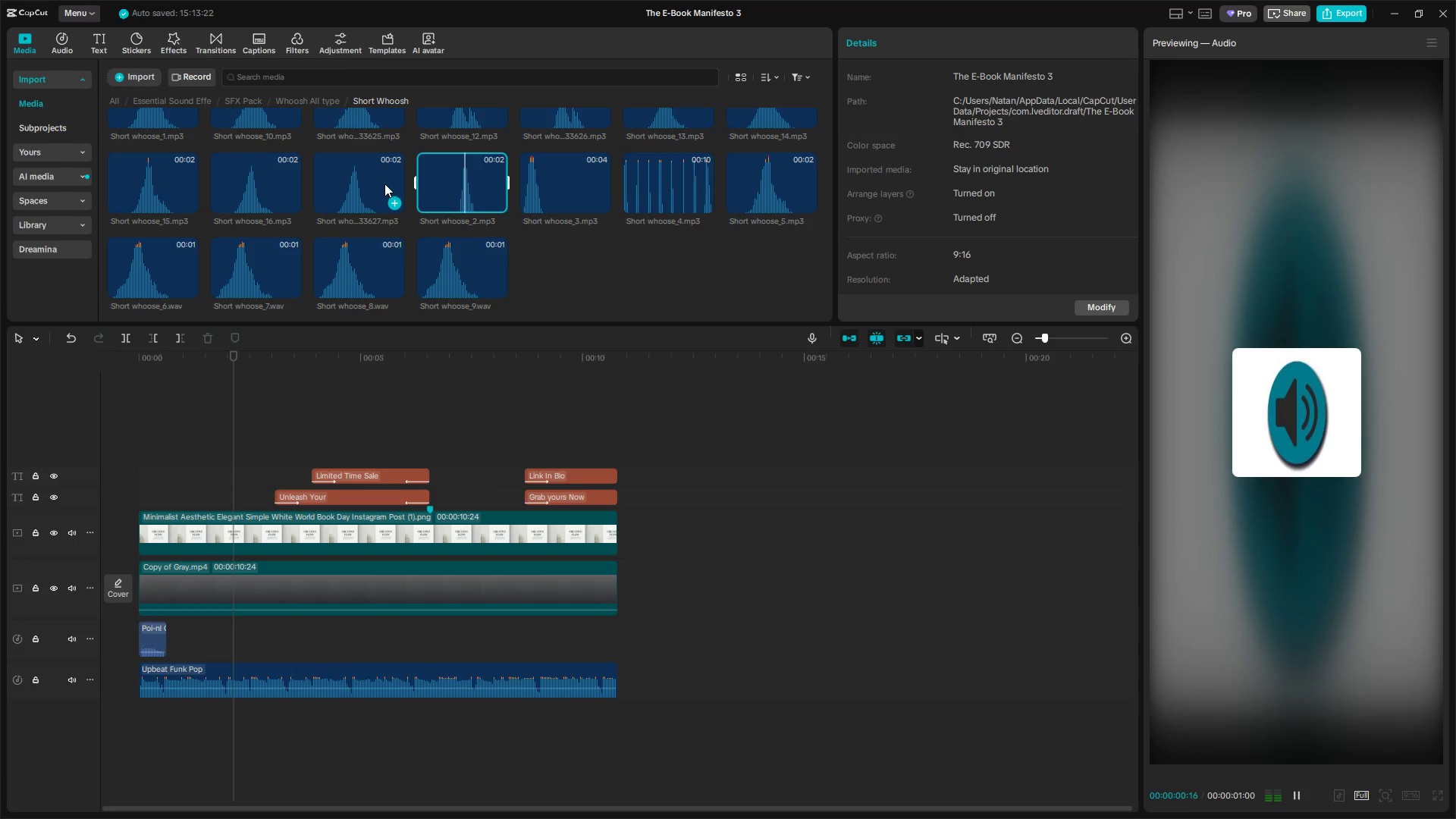 
left_click([384, 184])
 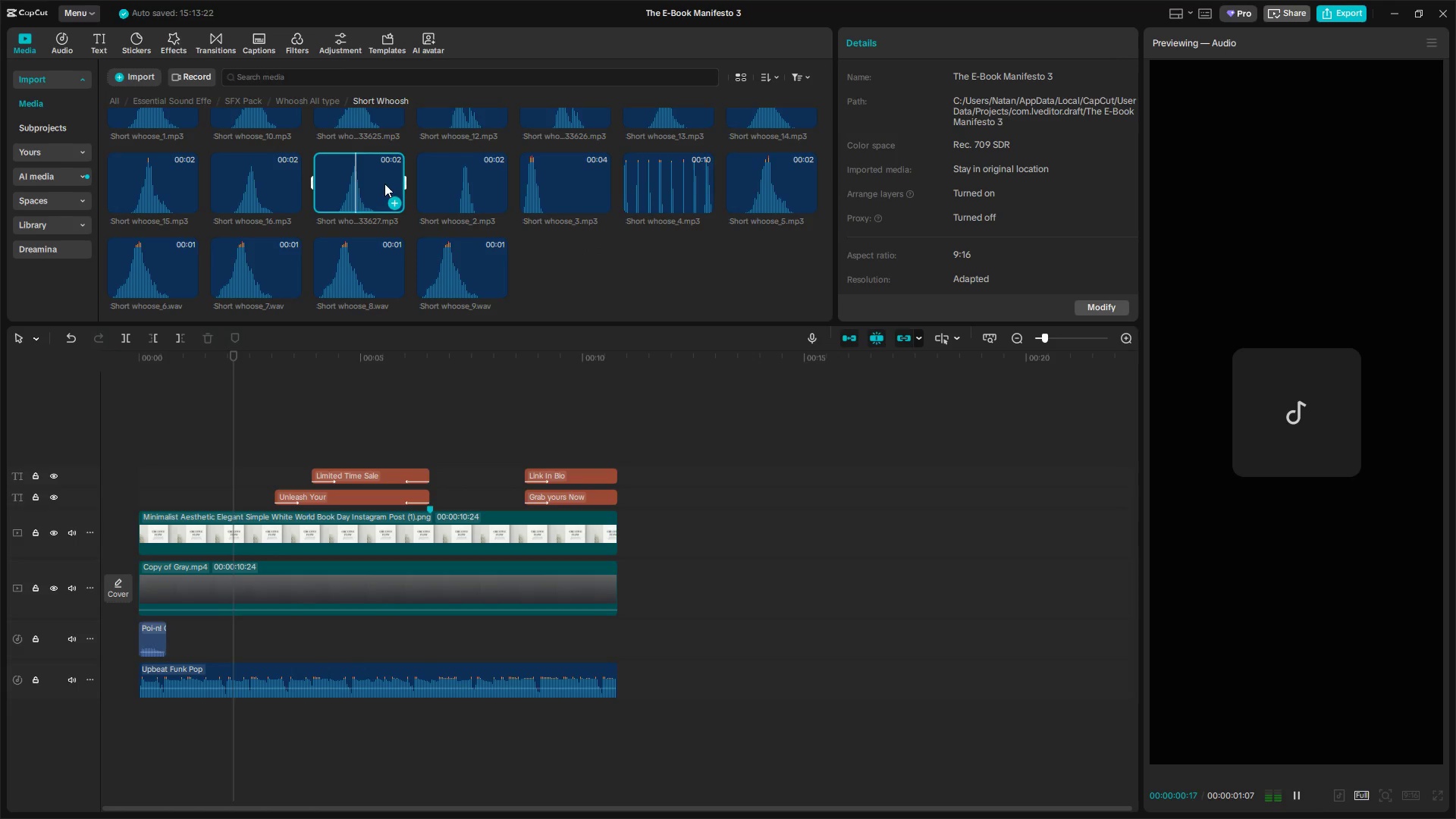 
left_click([237, 170])
 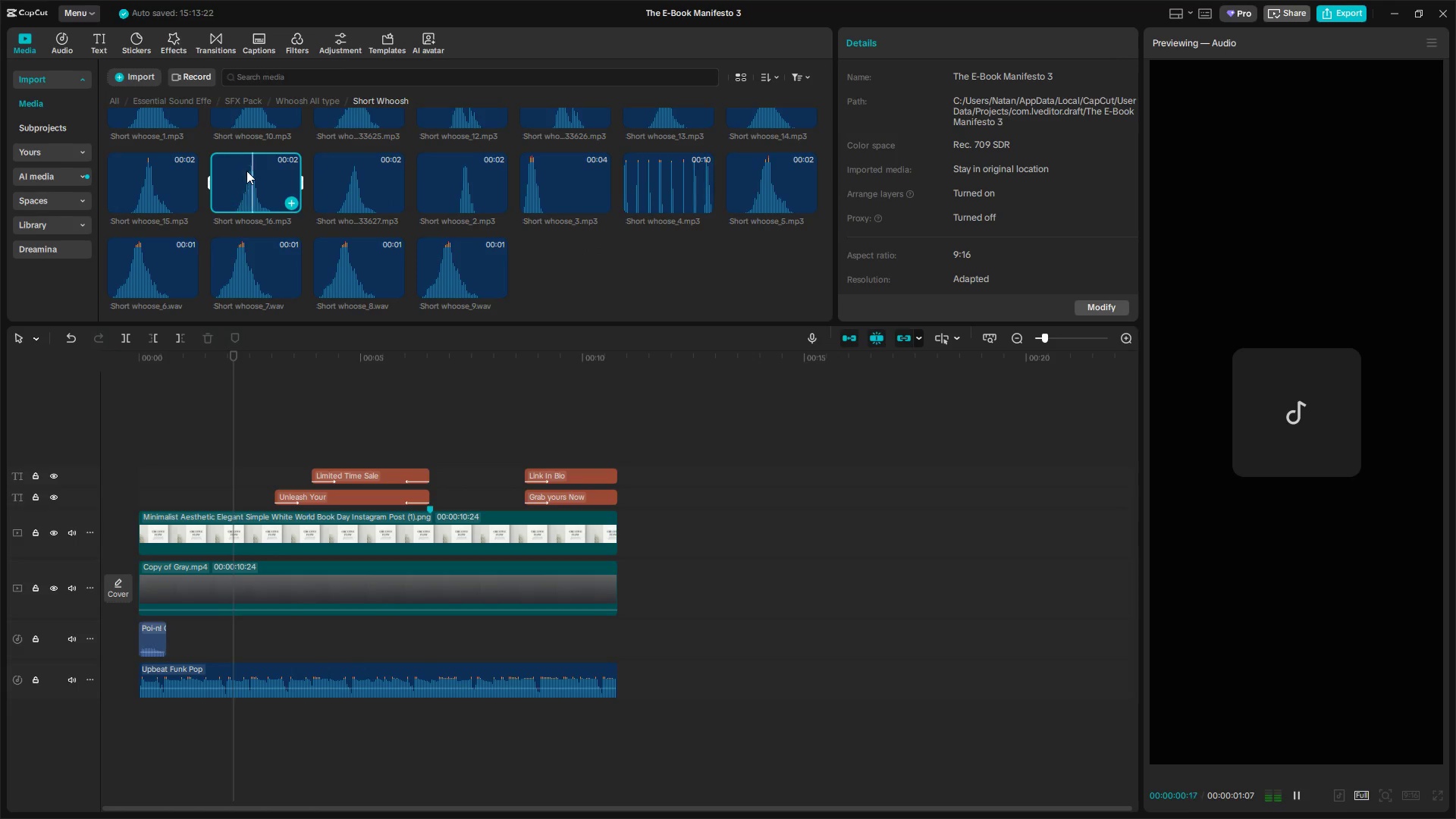 
left_click([162, 171])
 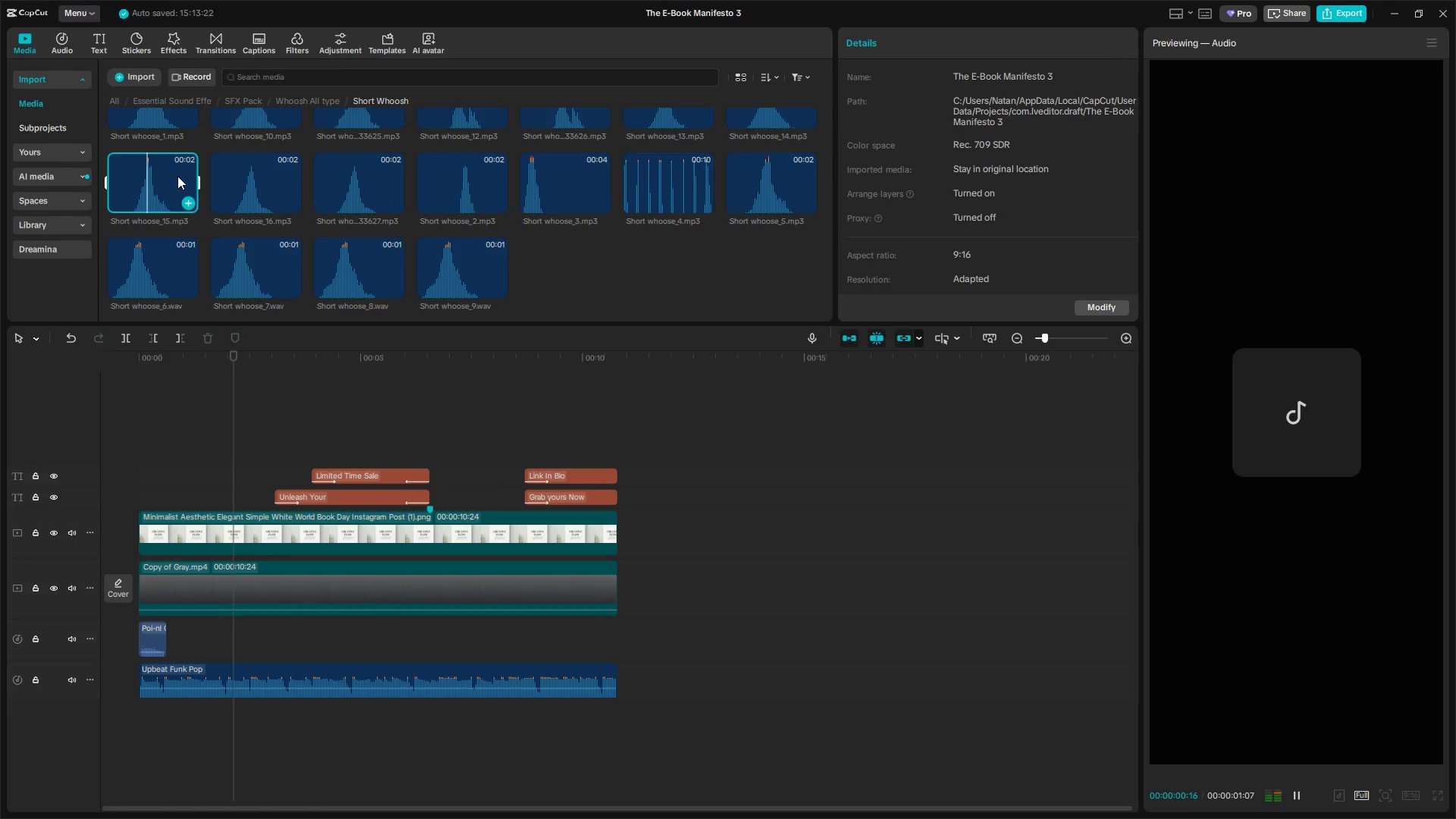 
scroll: coordinate [243, 234], scroll_direction: up, amount: 2.0
 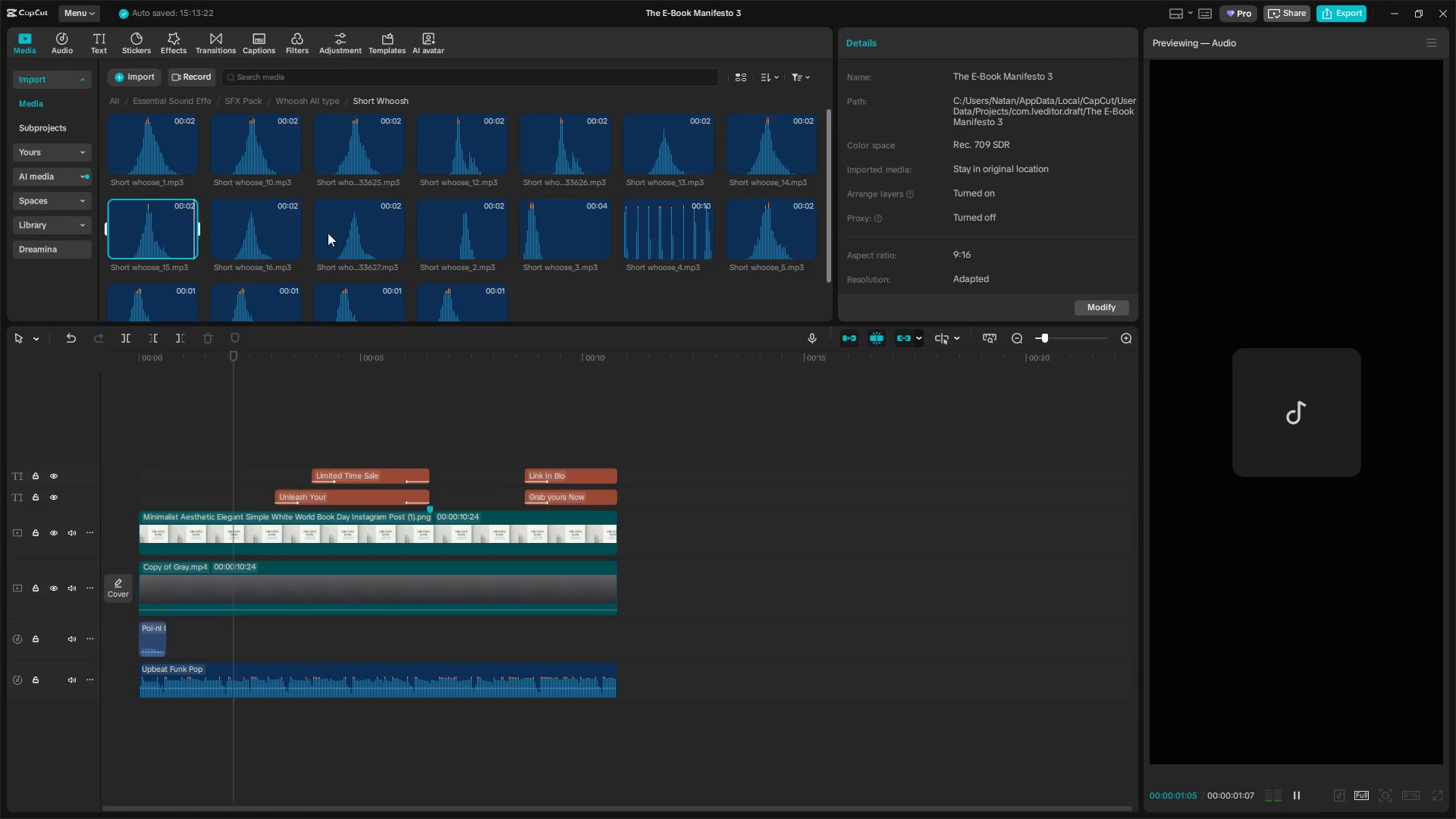 
left_click([385, 233])
 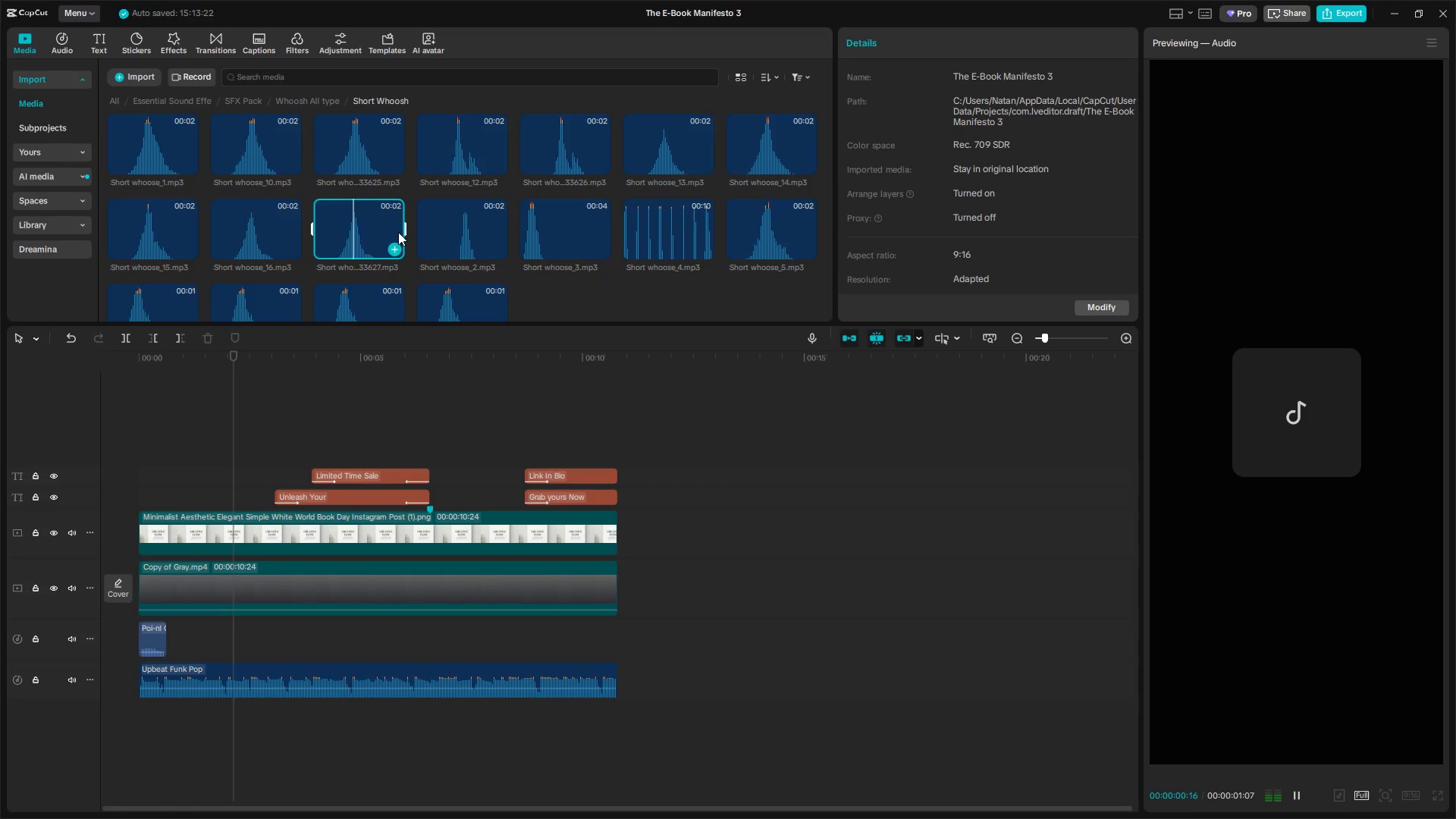 
left_click([496, 246])
 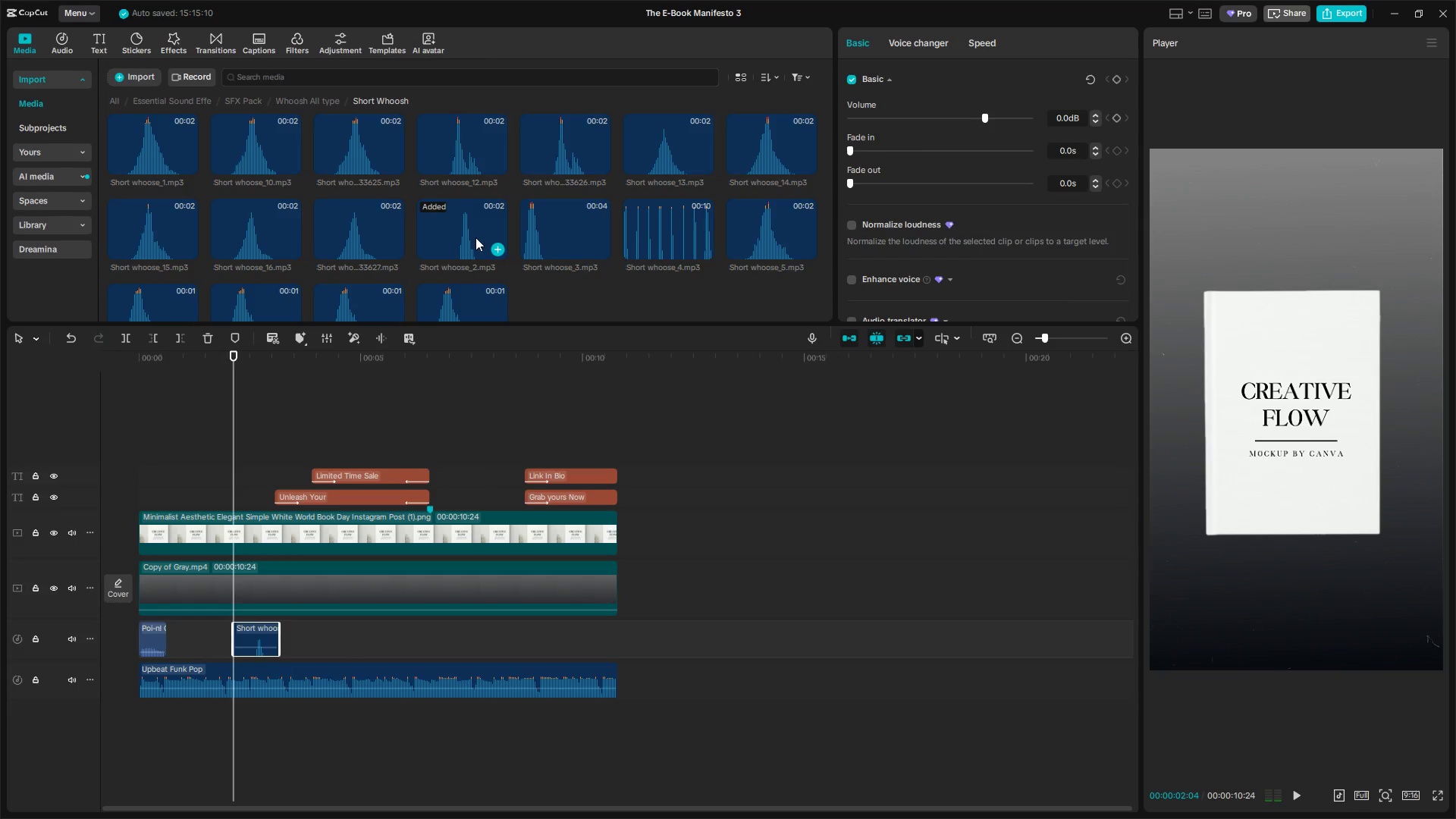 
left_click([475, 234])
 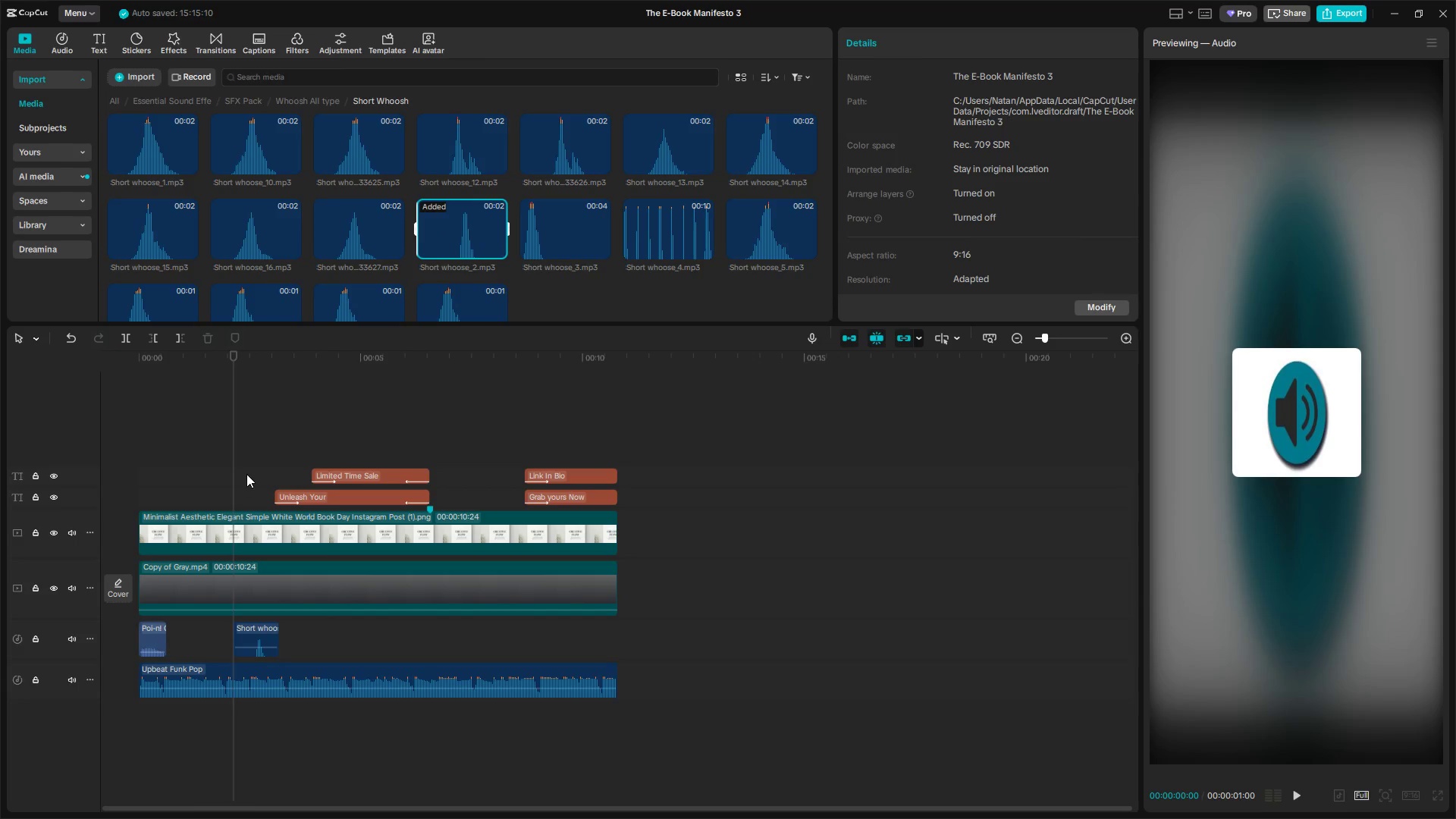 
left_click([231, 468])
 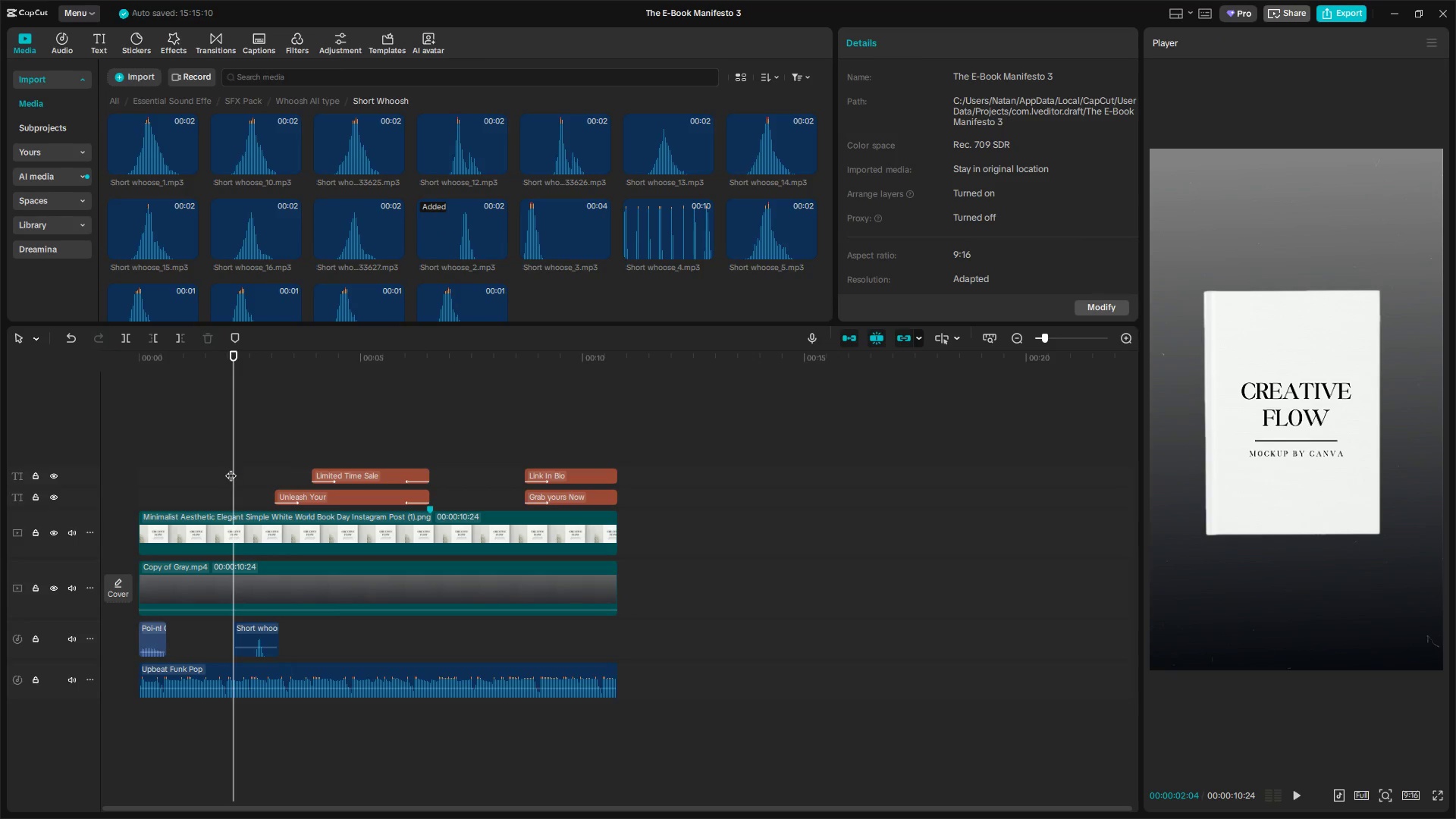 
left_click_drag(start_coordinate=[231, 468], to_coordinate=[249, 480])
 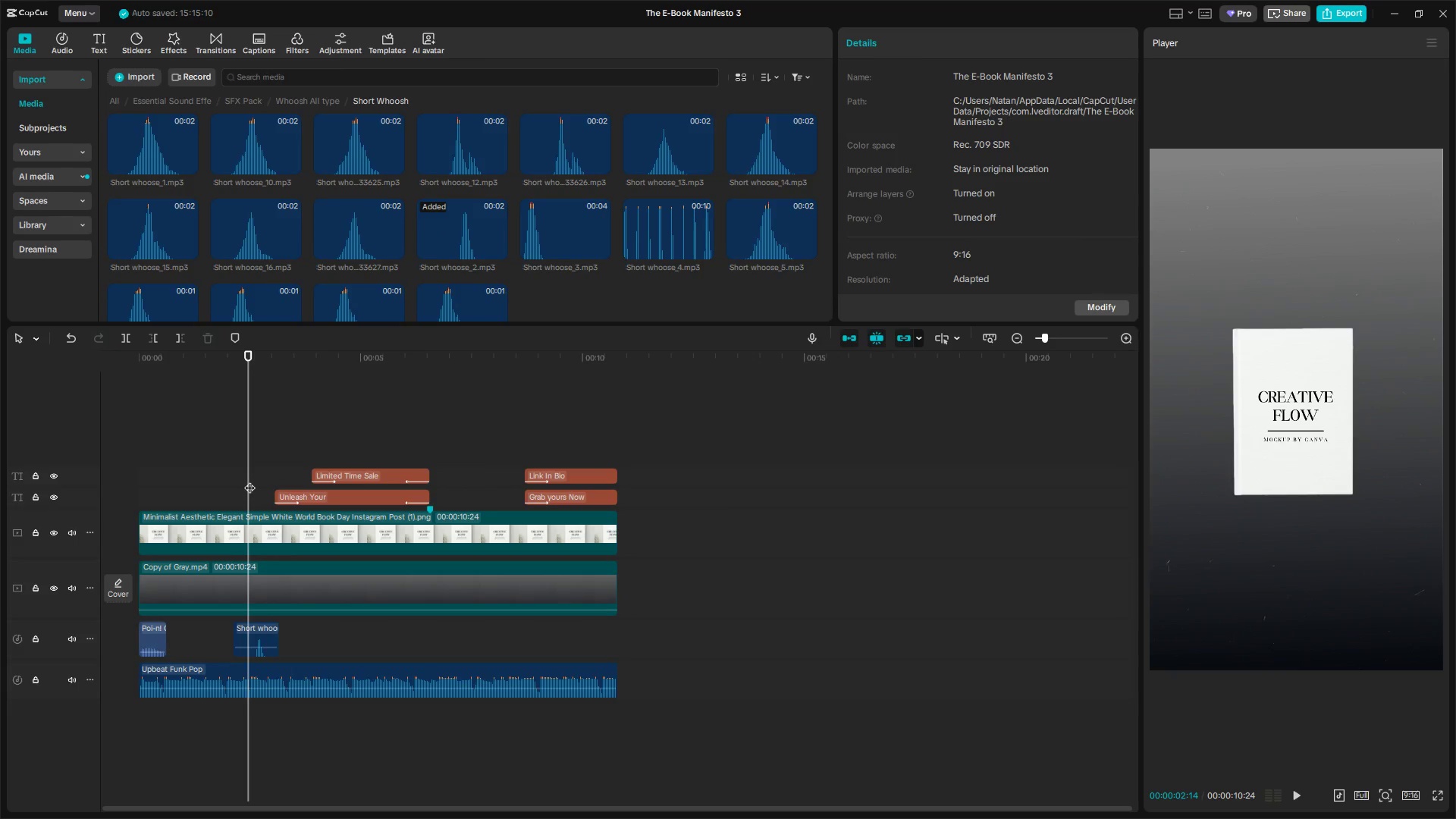 
hold_key(key=ControlLeft, duration=0.7)
 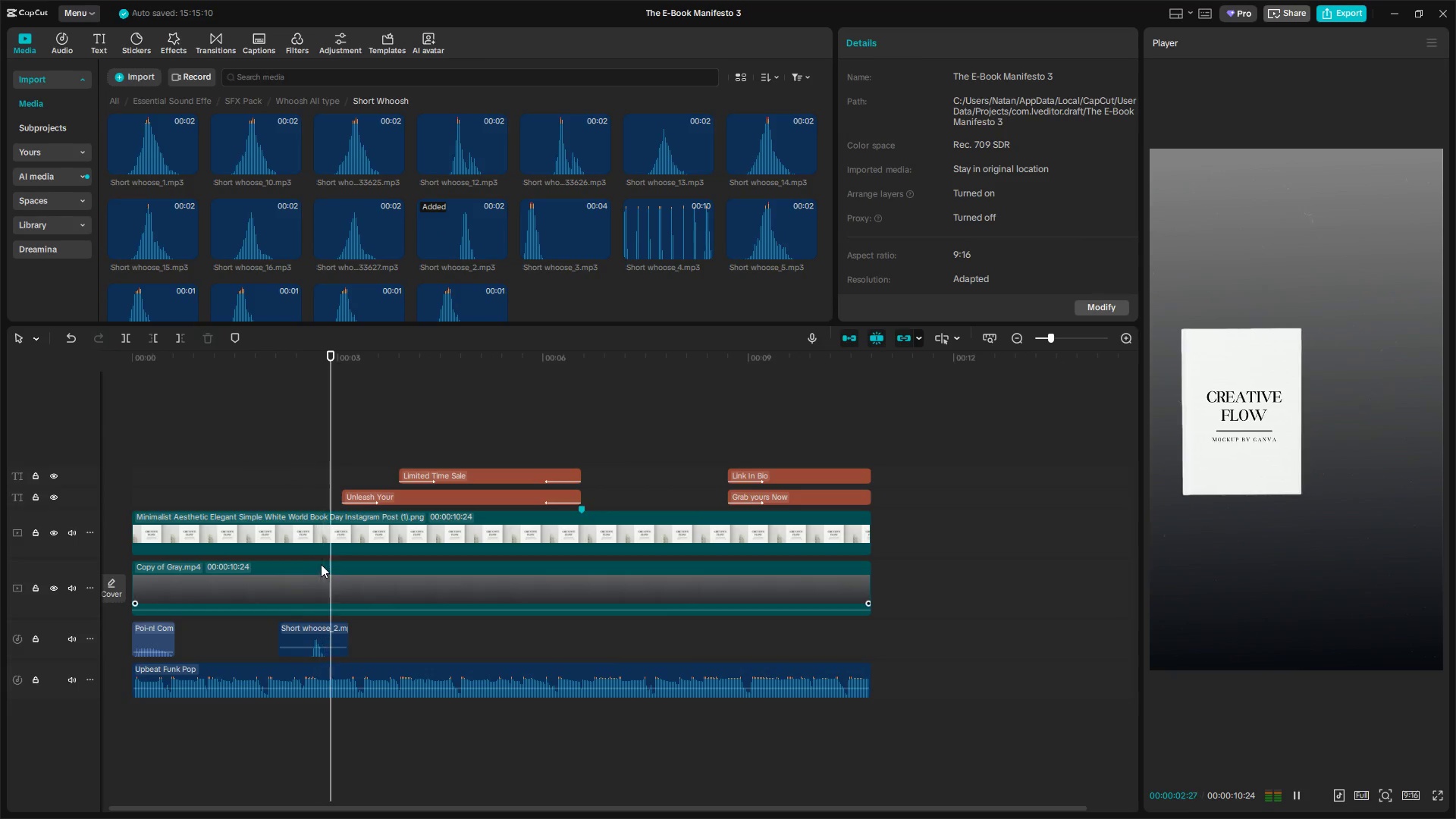 
key(Space)
 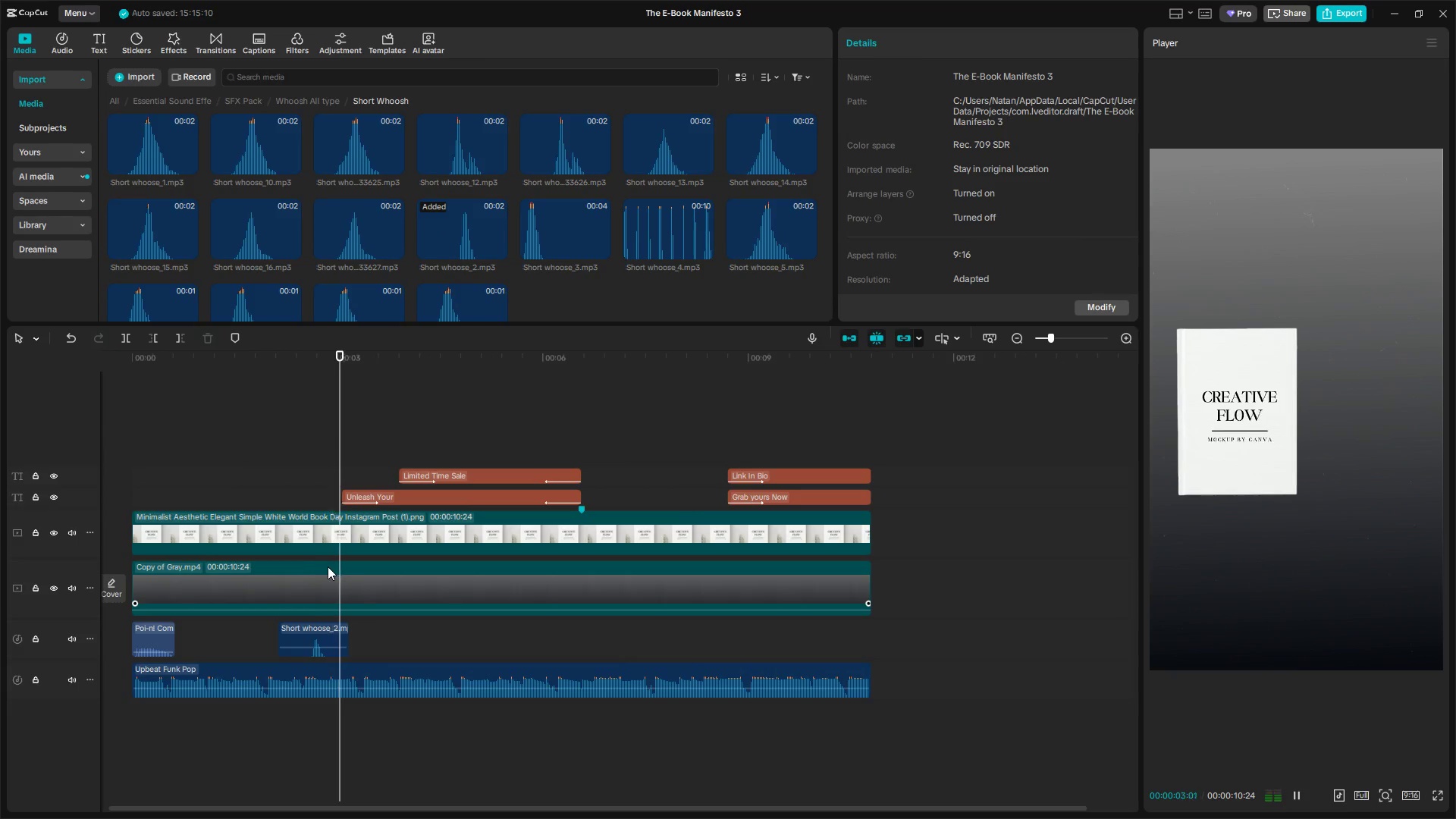 
scroll: coordinate [314, 569], scroll_direction: up, amount: 9.0
 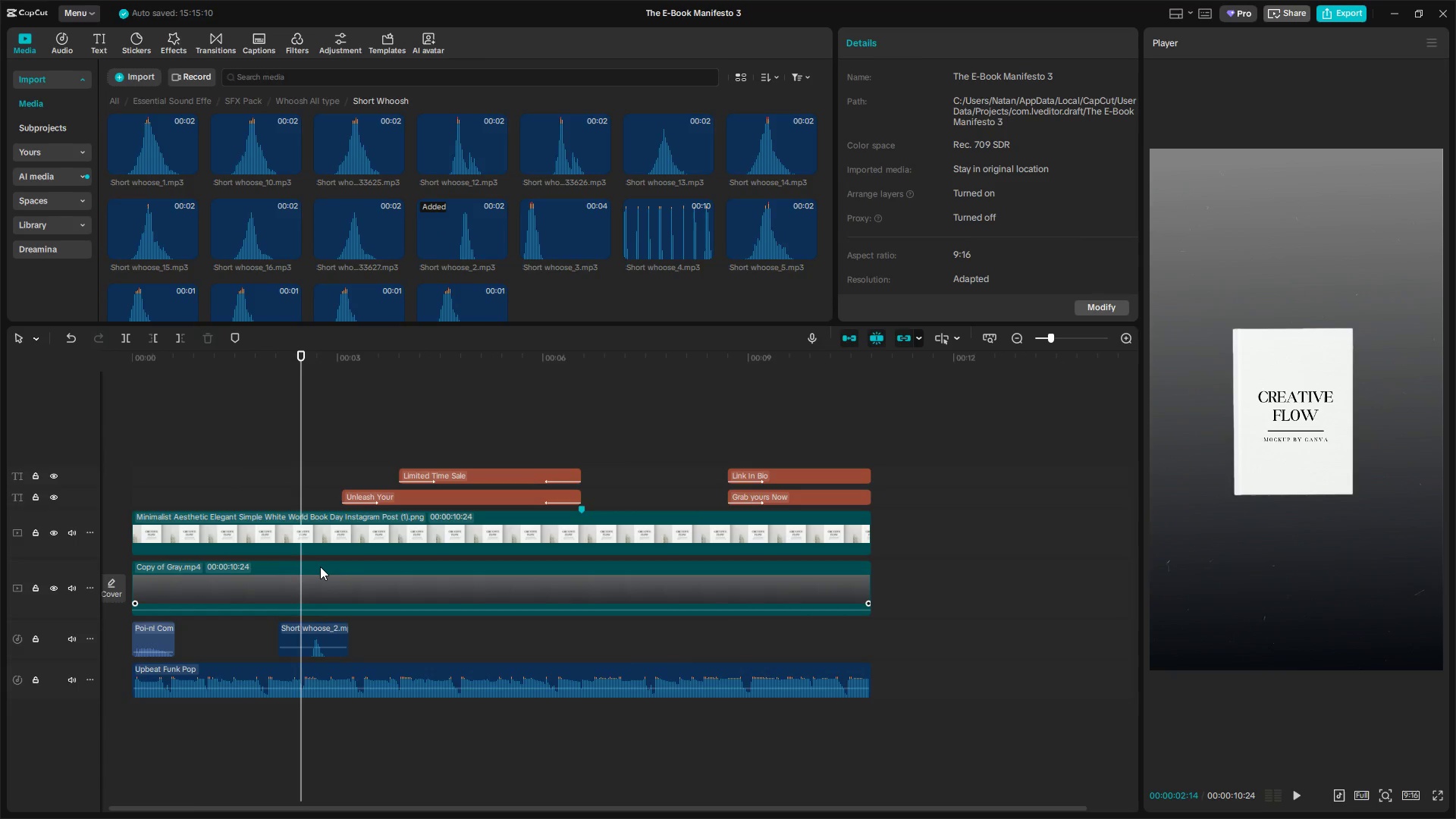 
key(Space)
 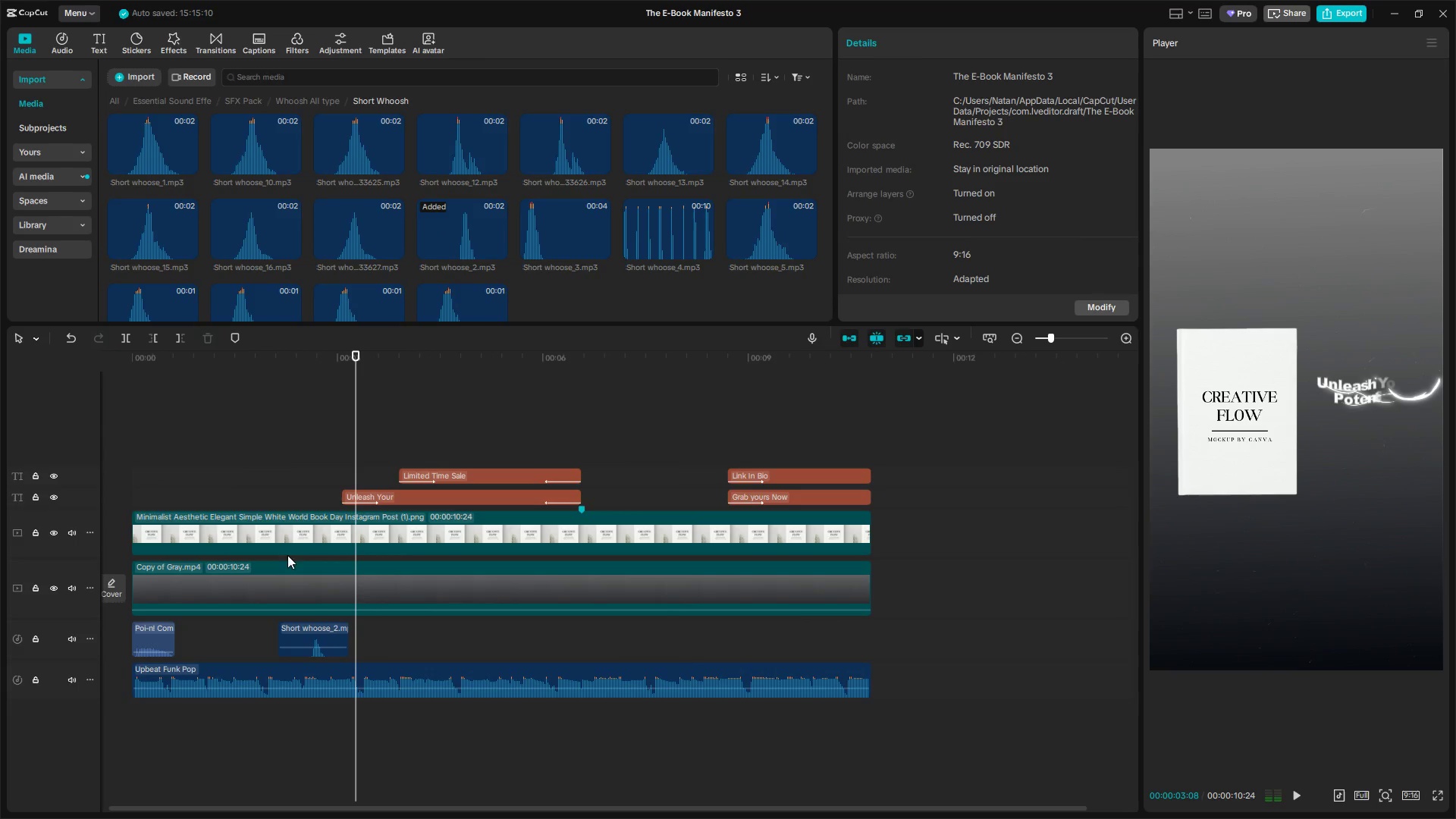 
left_click([275, 485])
 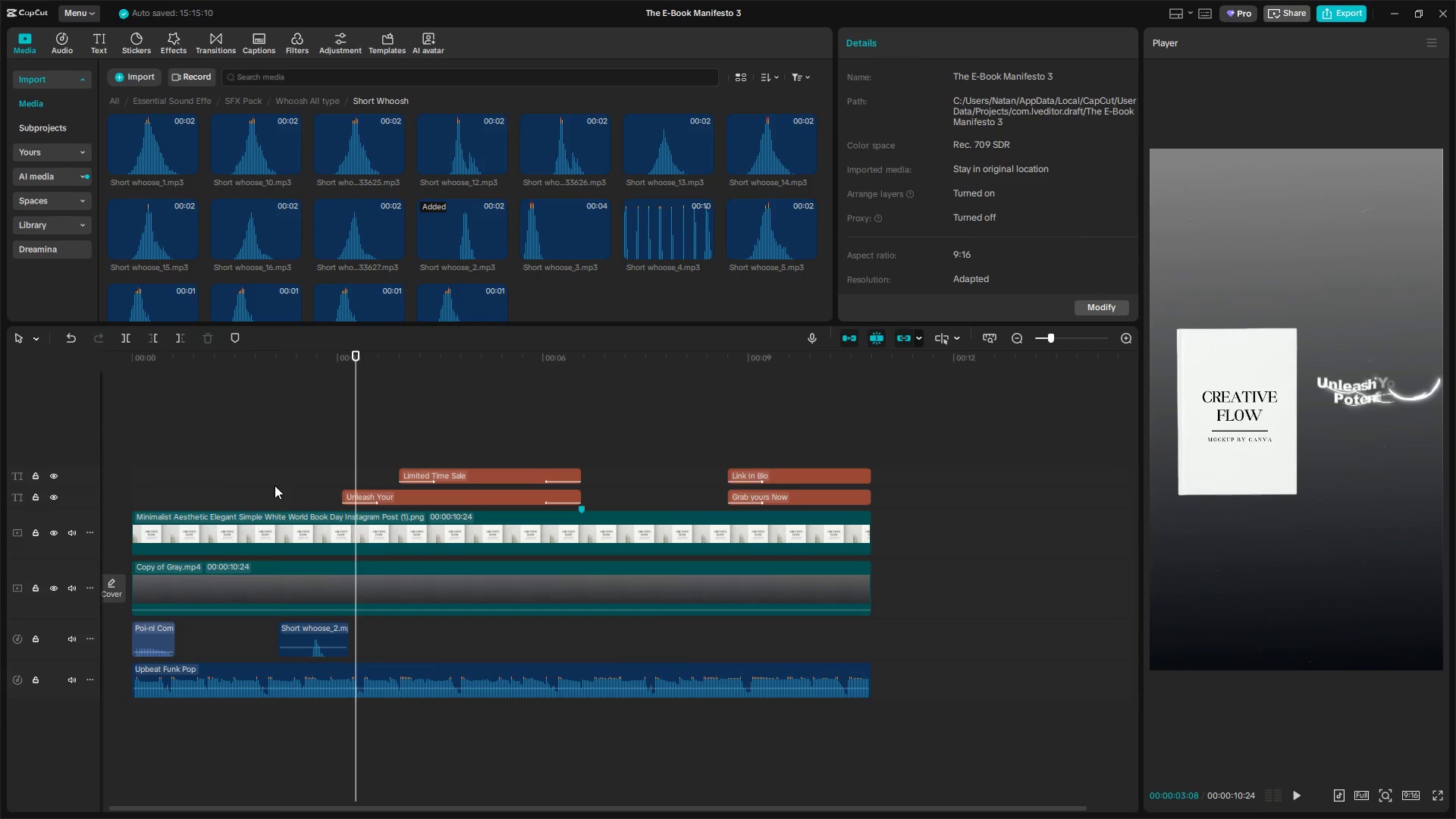 
left_click_drag(start_coordinate=[275, 485], to_coordinate=[270, 494])
 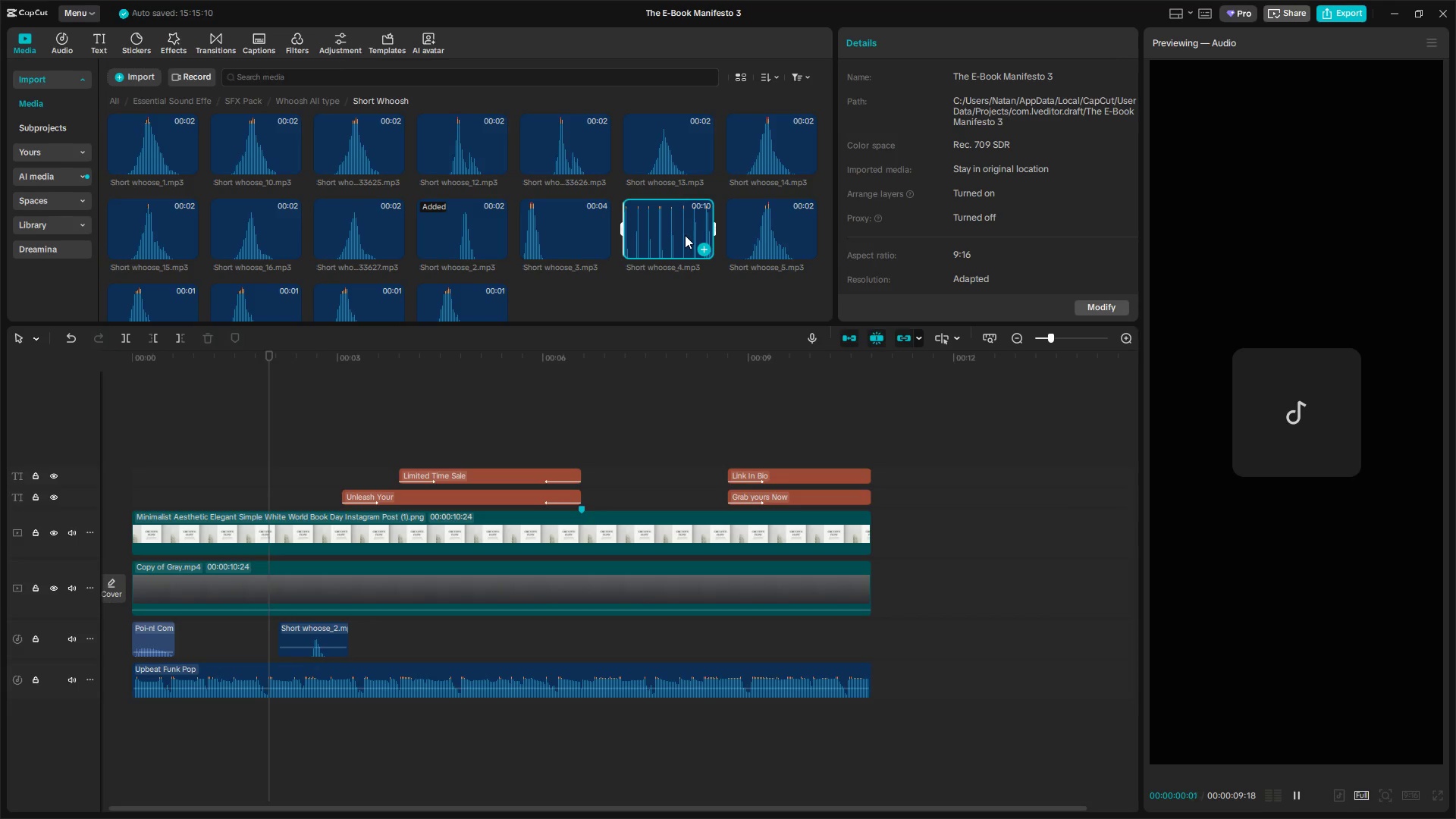 
left_click_drag(start_coordinate=[685, 238], to_coordinate=[264, 612])
 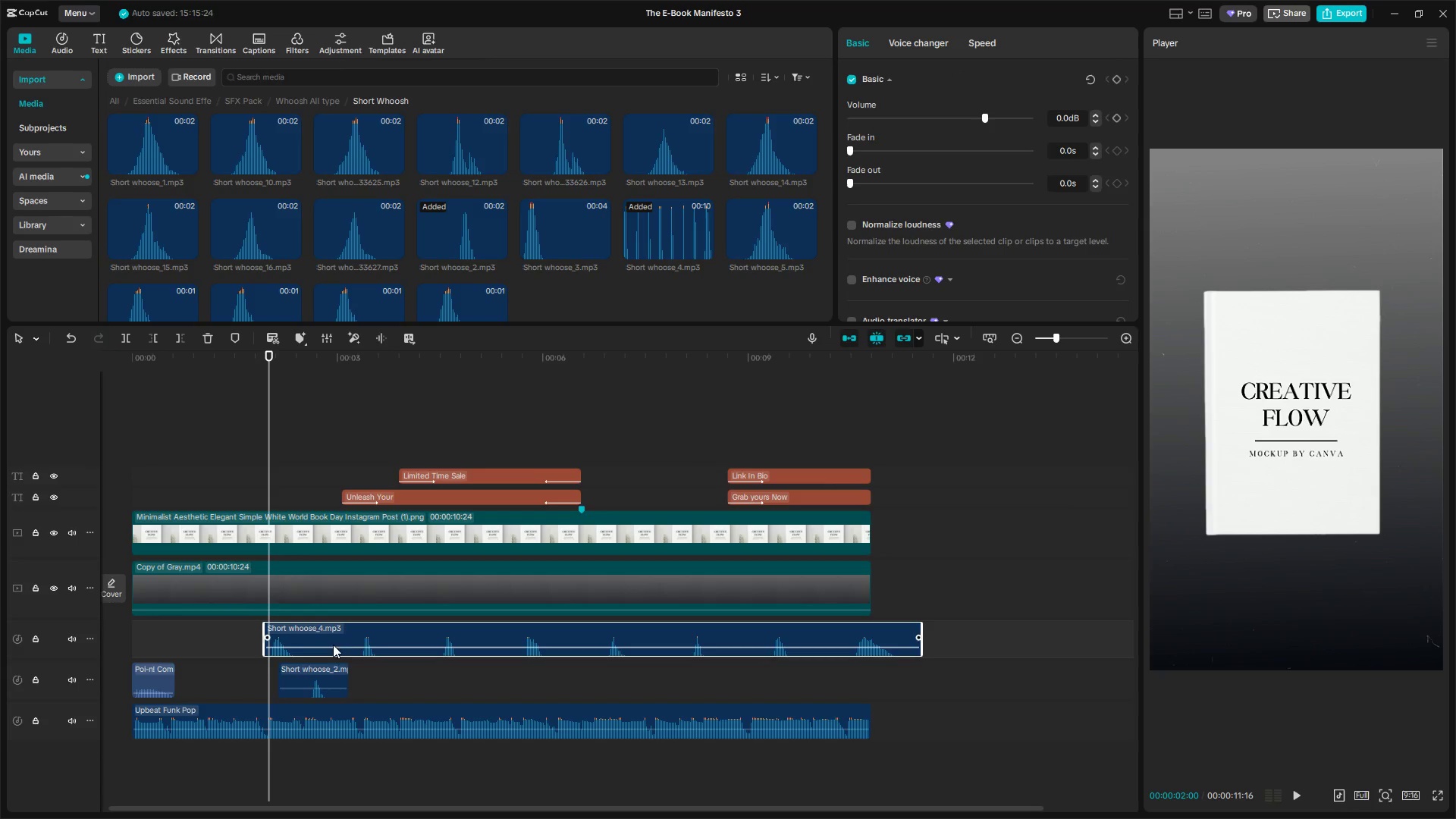 
left_click([362, 682])
 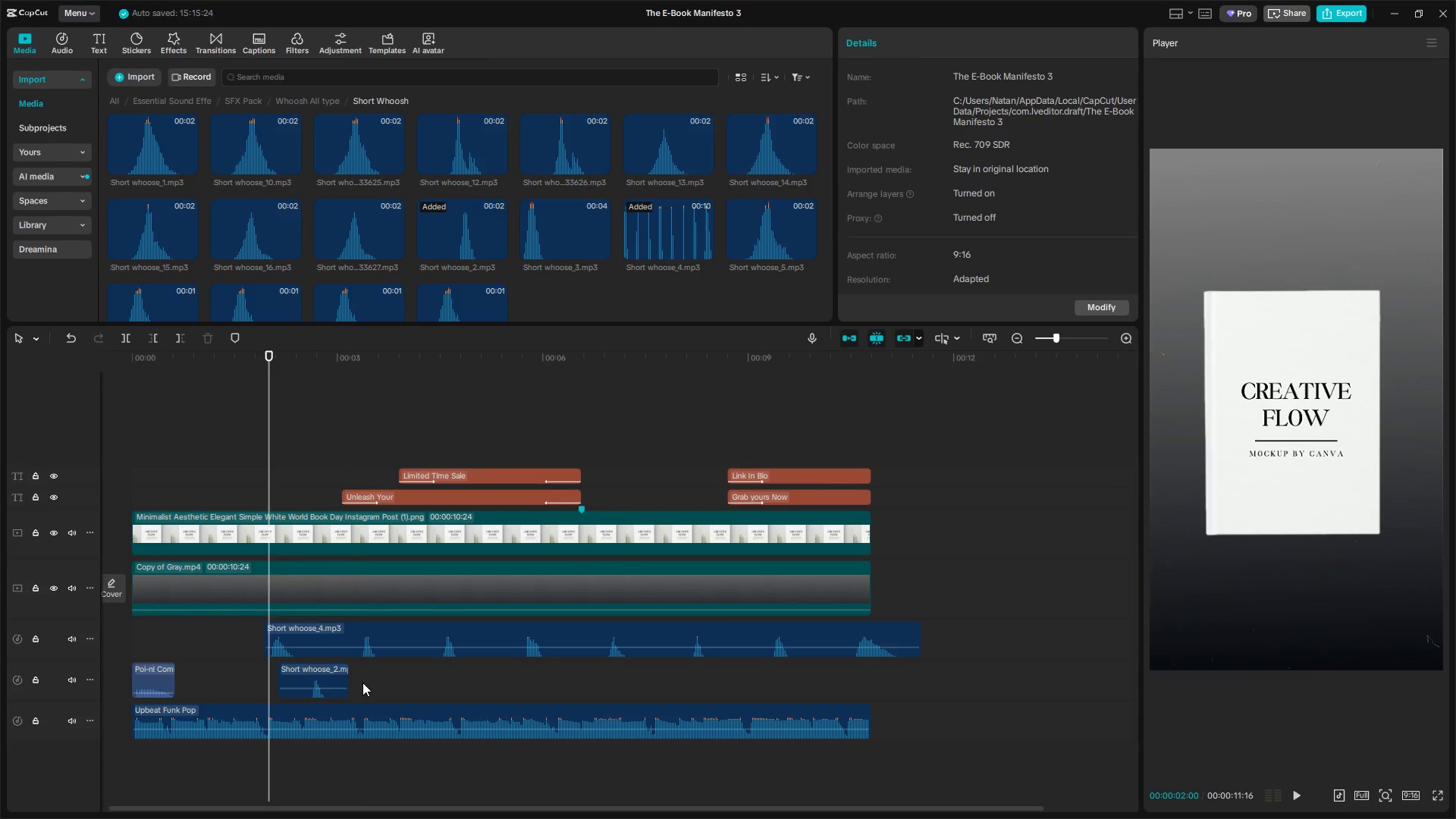 
left_click_drag(start_coordinate=[363, 686], to_coordinate=[359, 686])
 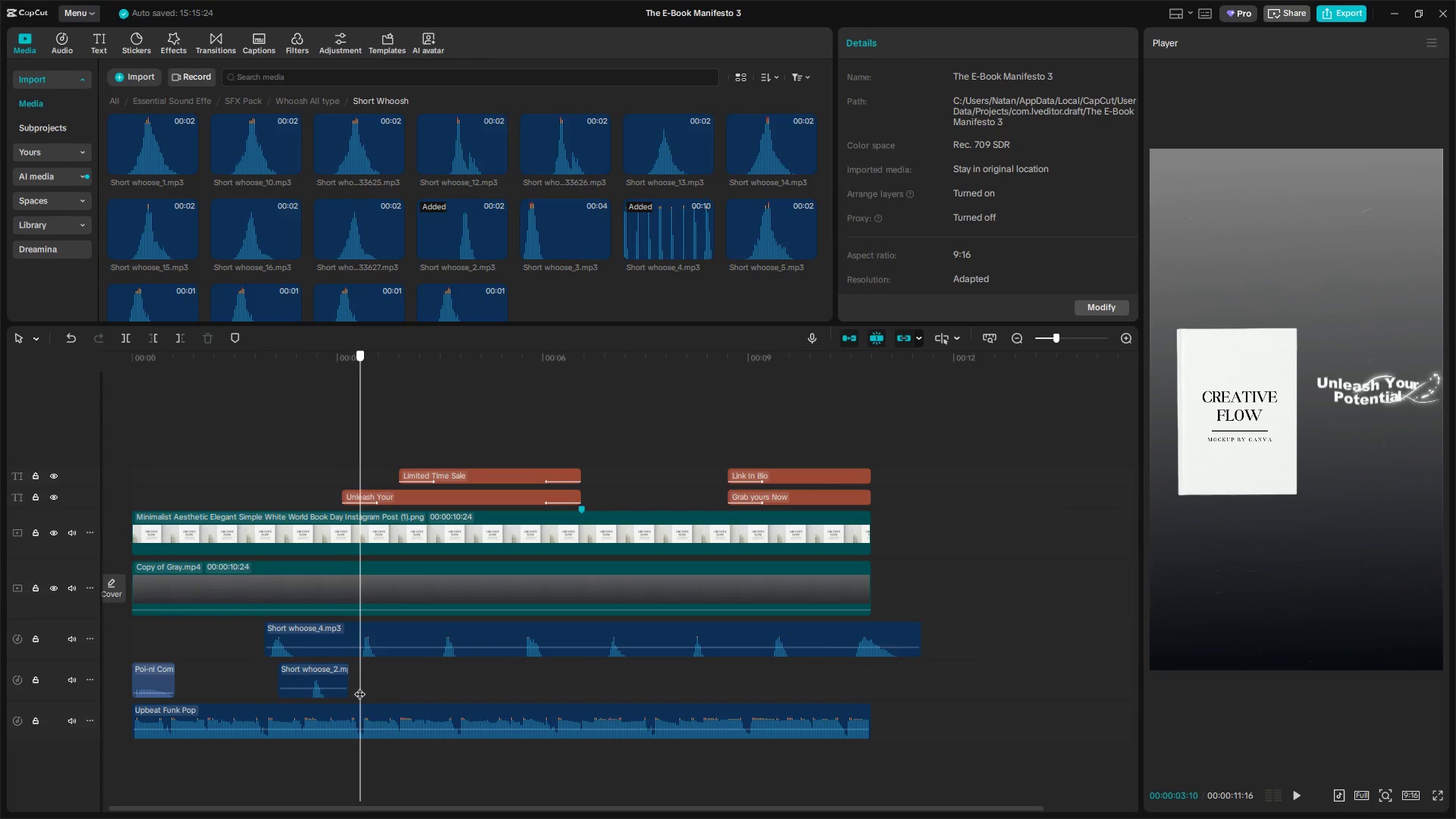 
key(Space)
 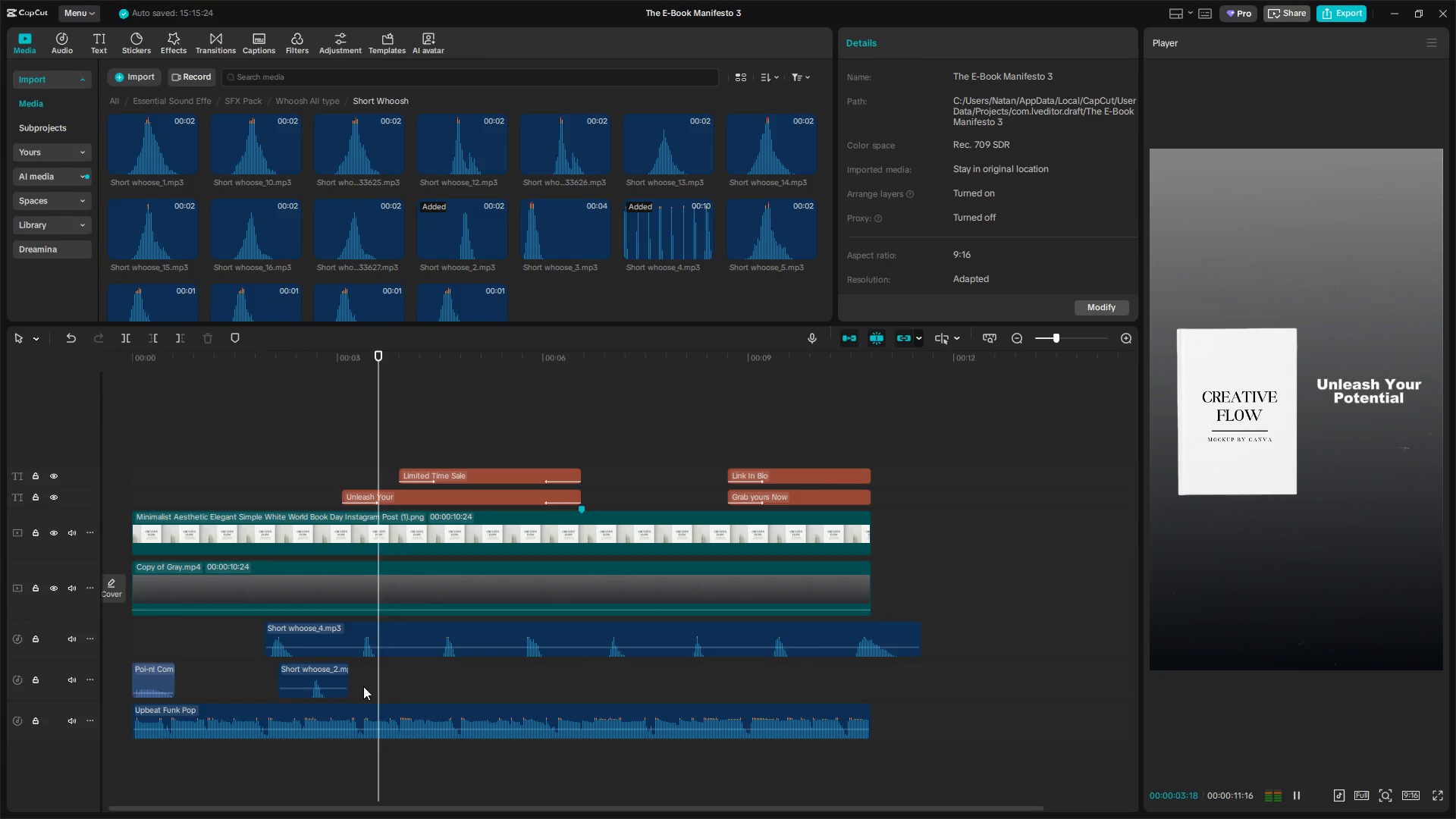 
left_click([362, 686])
 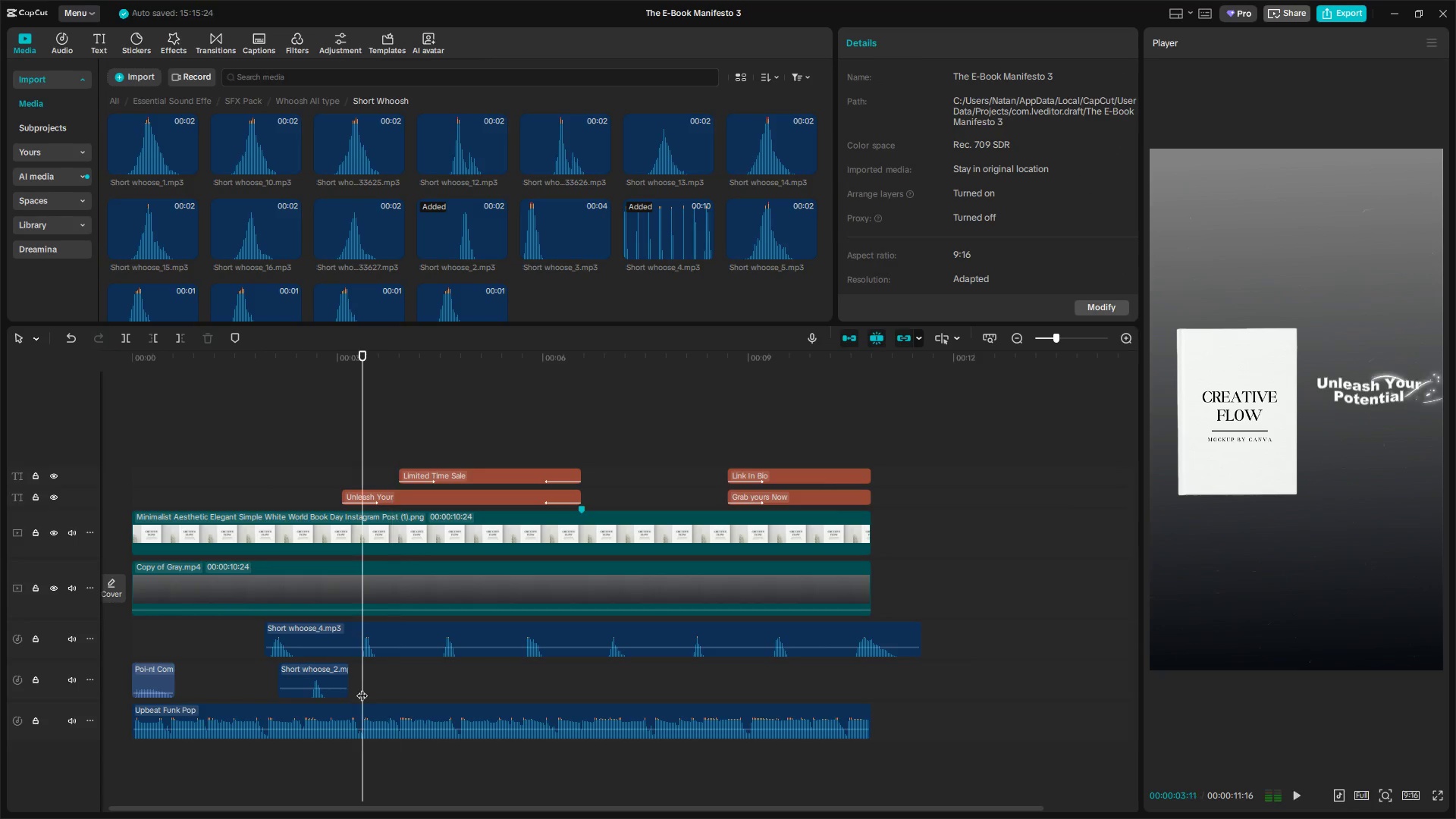 
left_click_drag(start_coordinate=[362, 688], to_coordinate=[358, 688])
 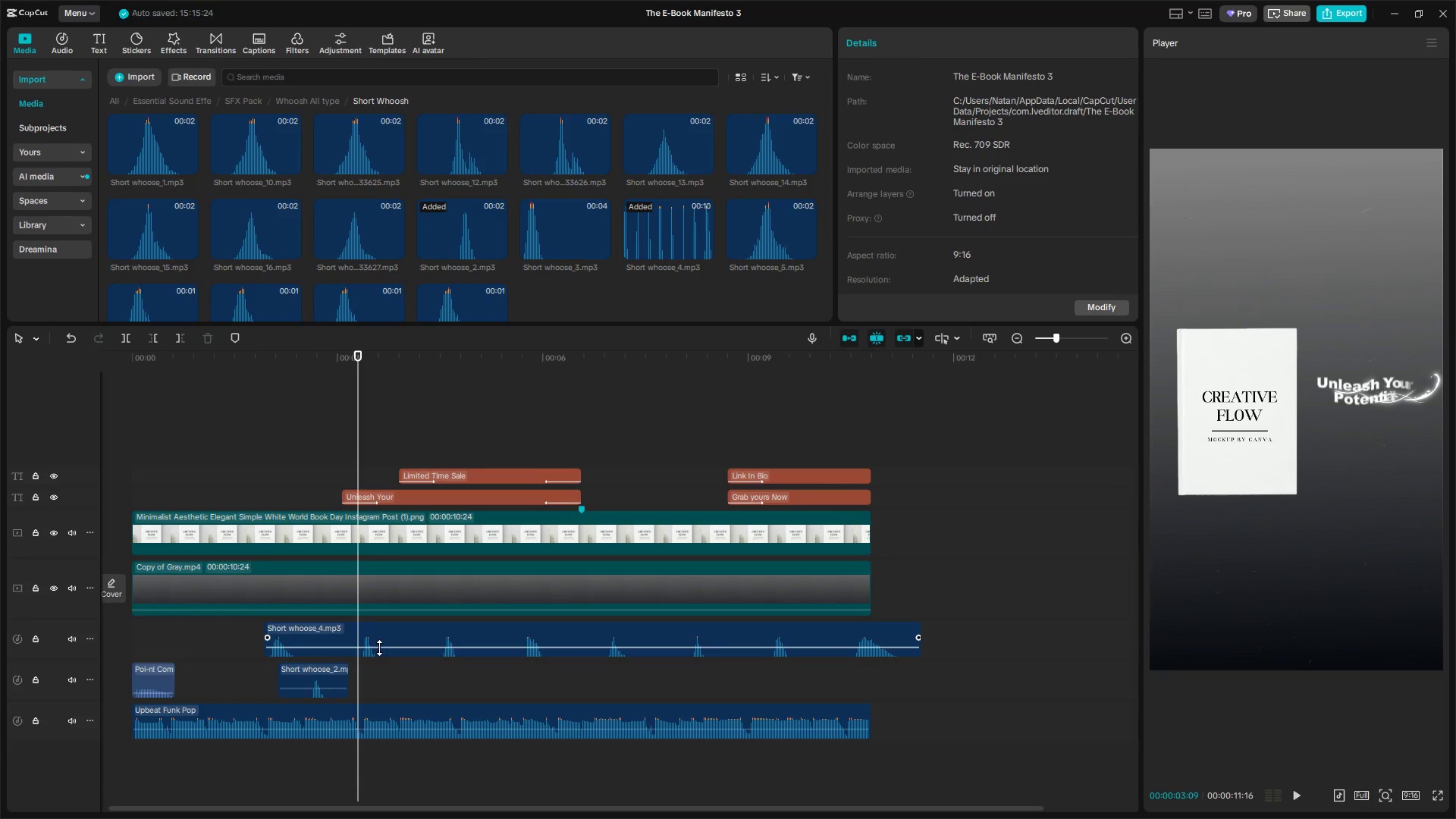 
left_click([382, 644])
 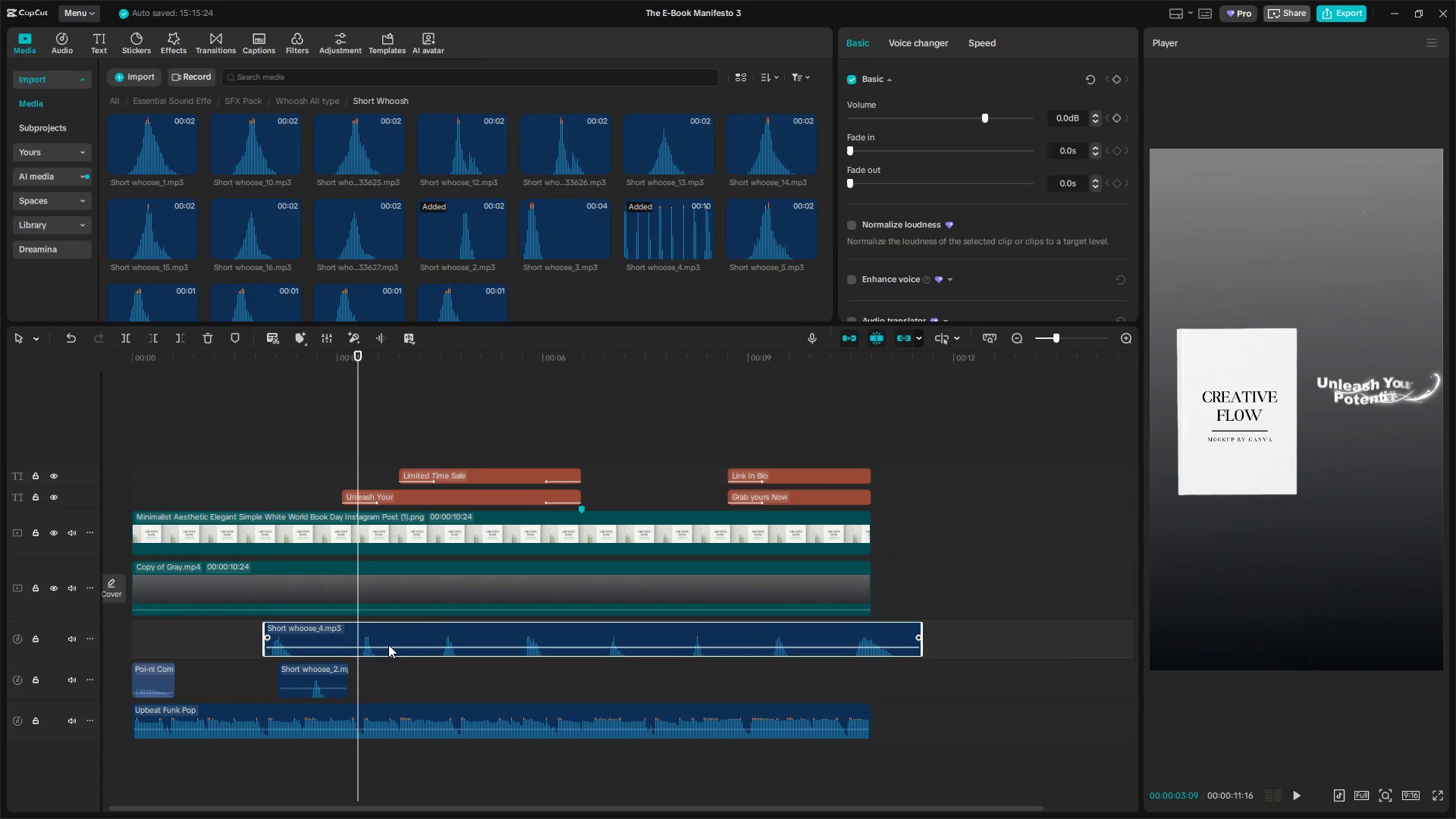 
key(Q)
 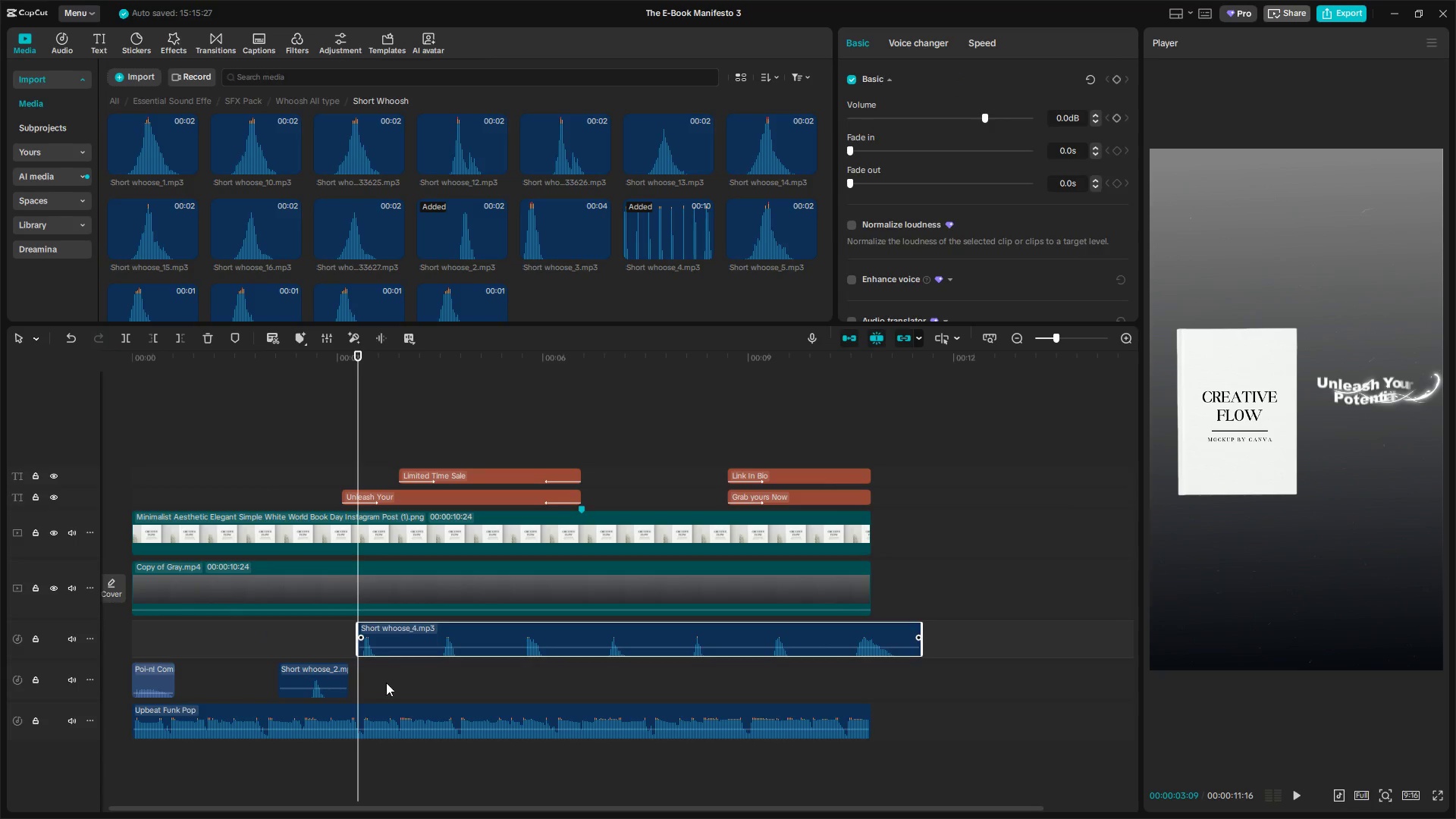 
double_click([382, 686])
 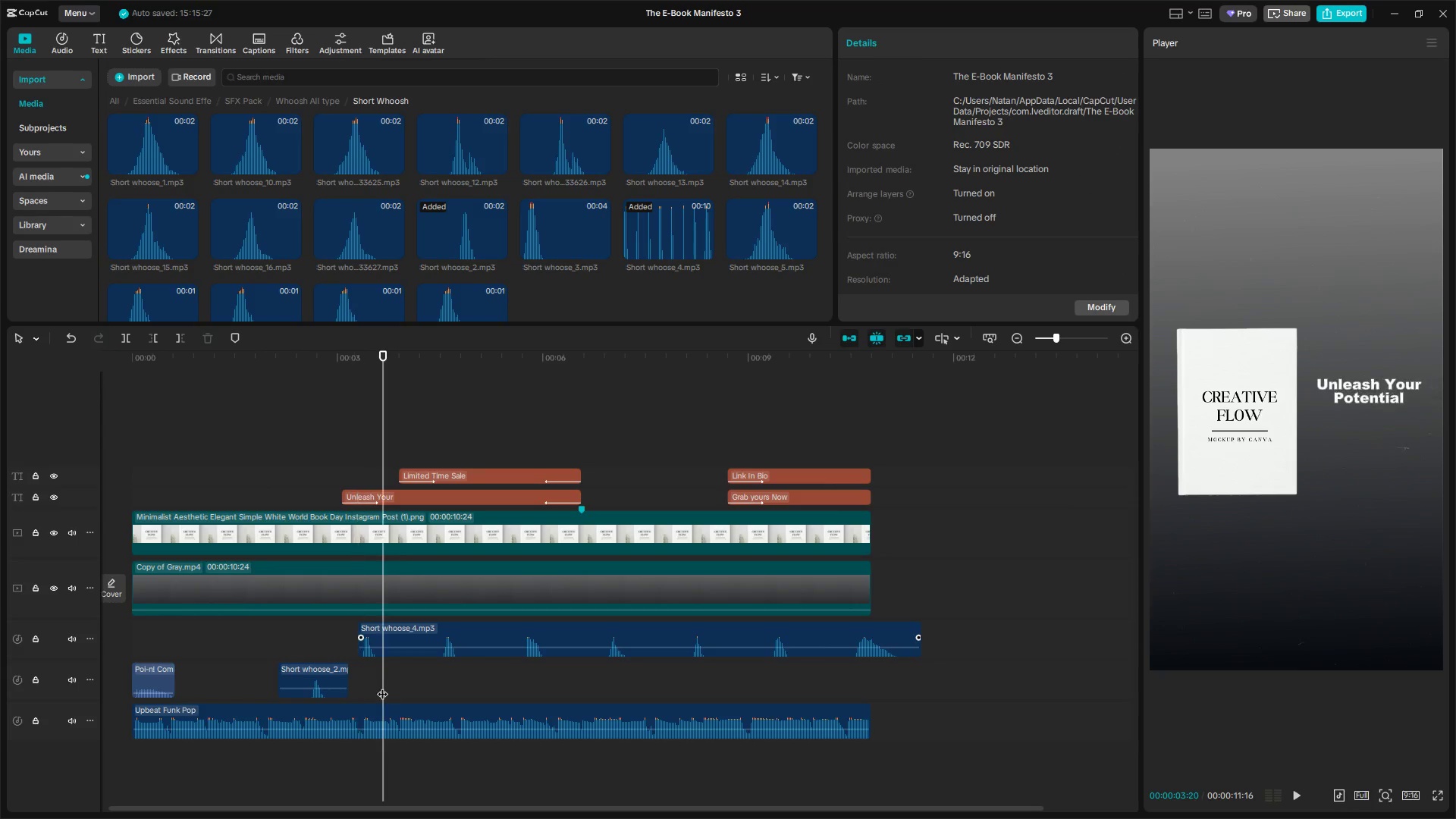 
left_click_drag(start_coordinate=[382, 686], to_coordinate=[378, 686])
 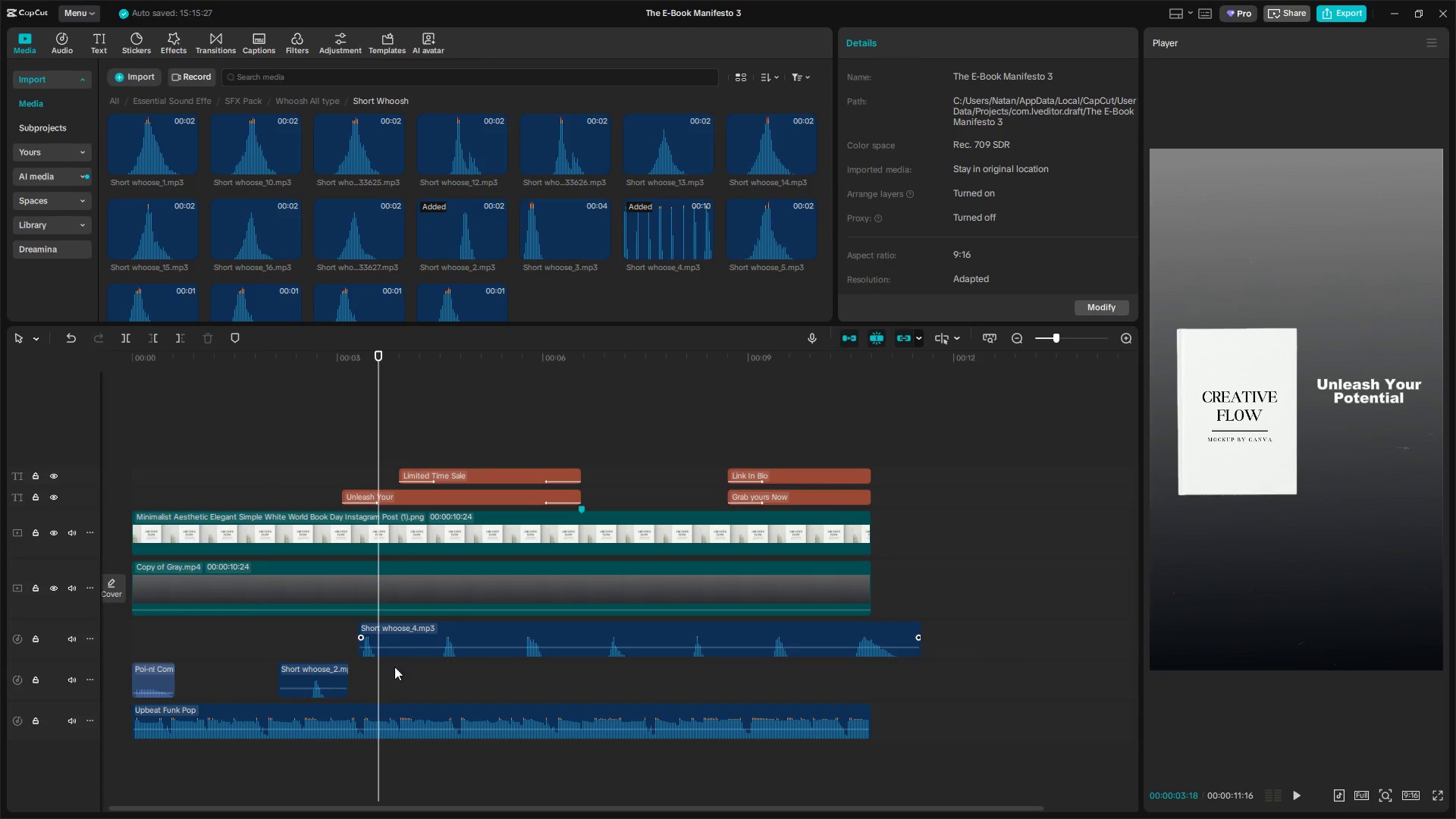 
left_click([407, 639])
 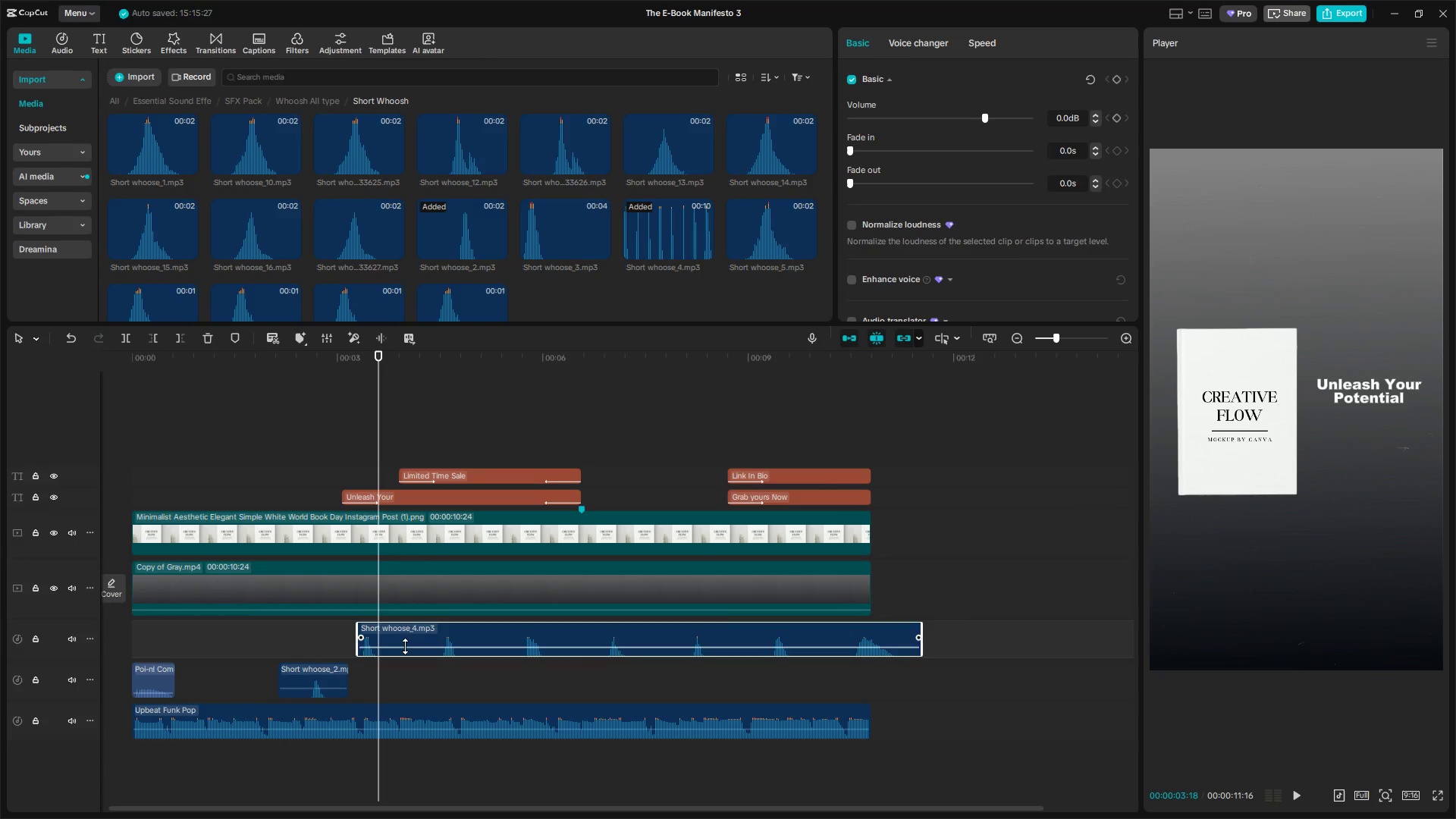 
key(W)
 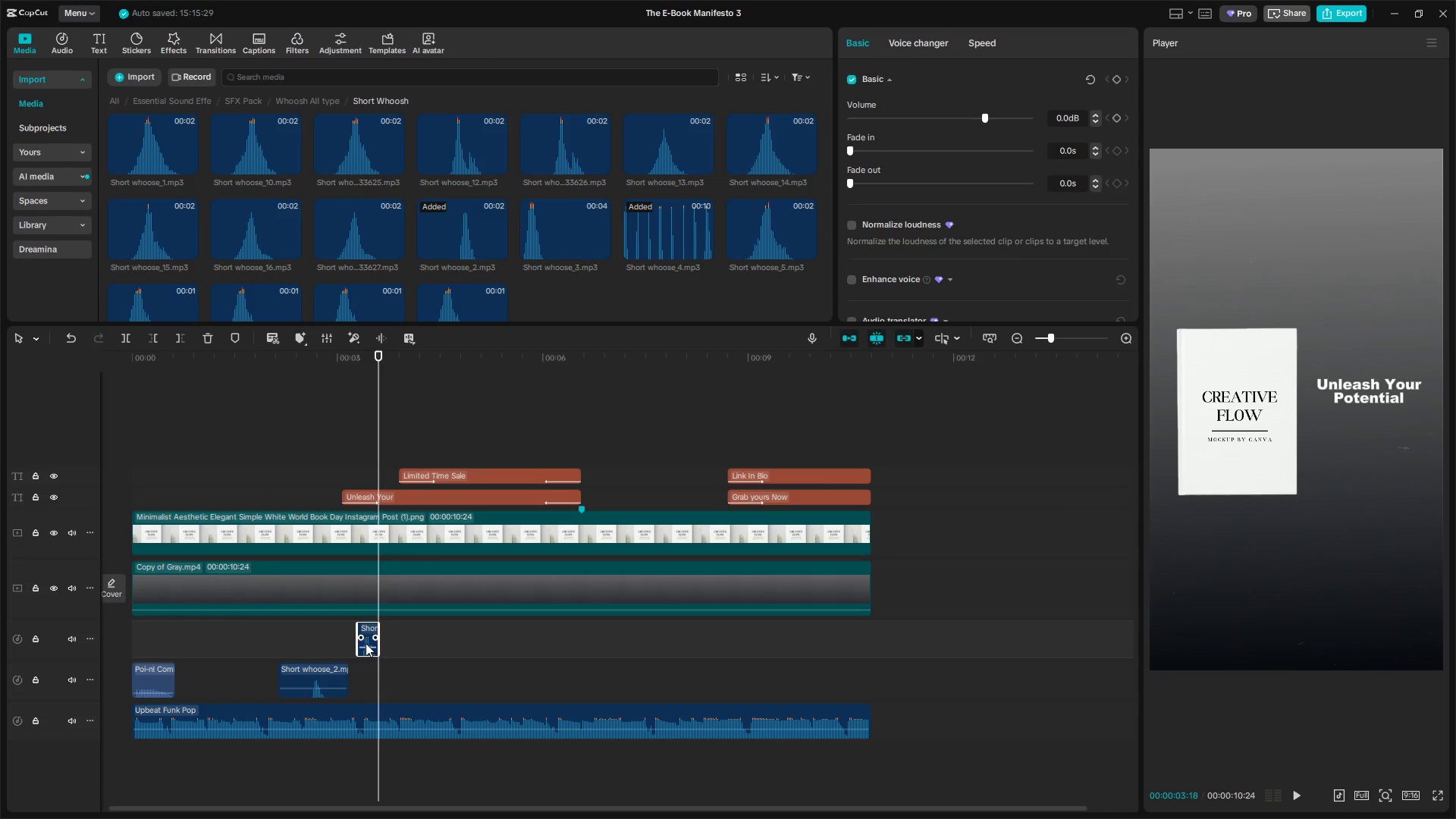 
left_click([366, 639])
 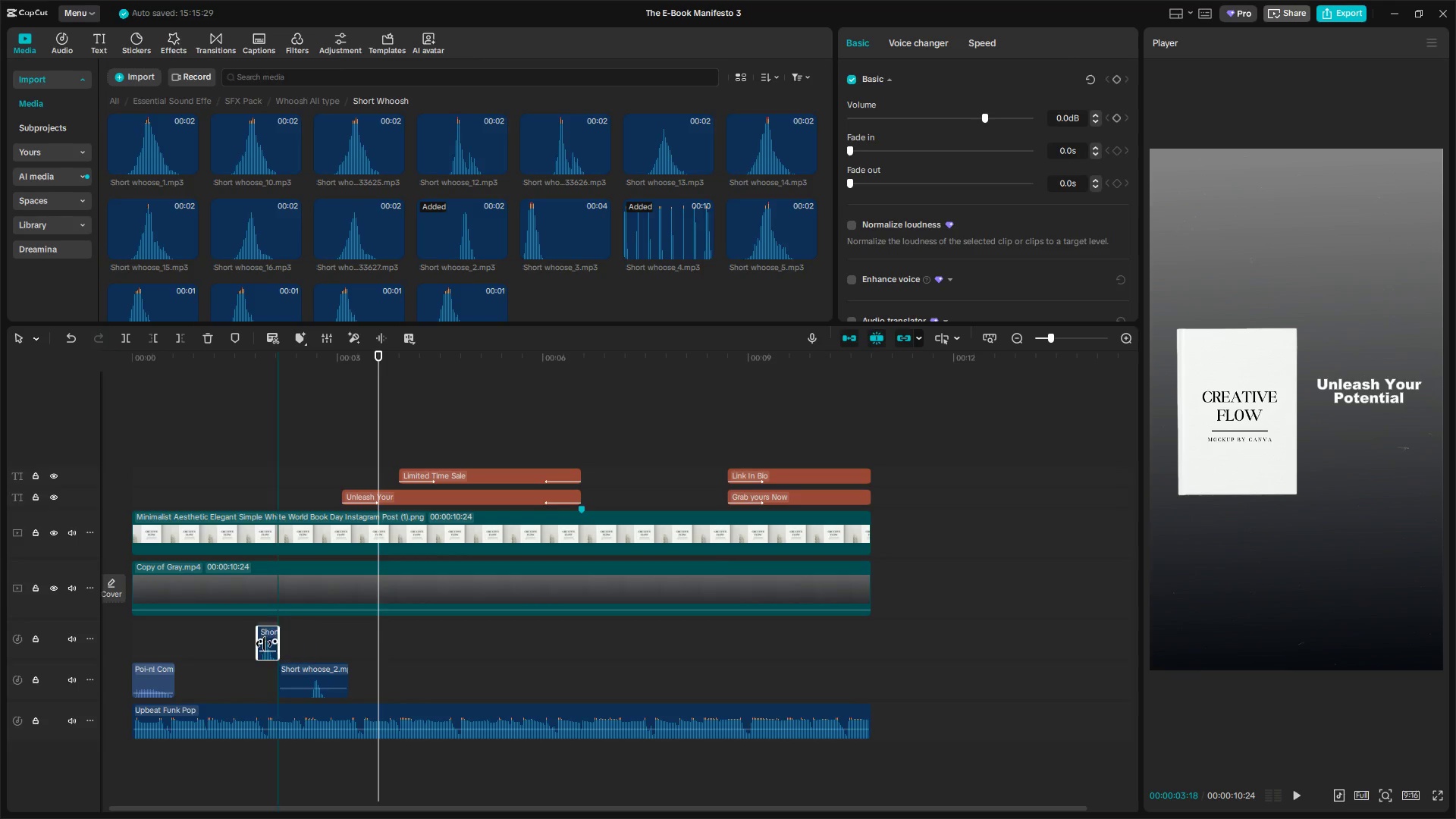 
hold_key(key=ControlLeft, duration=0.73)
scroll: coordinate [284, 648], scroll_direction: up, amount: 10.0
 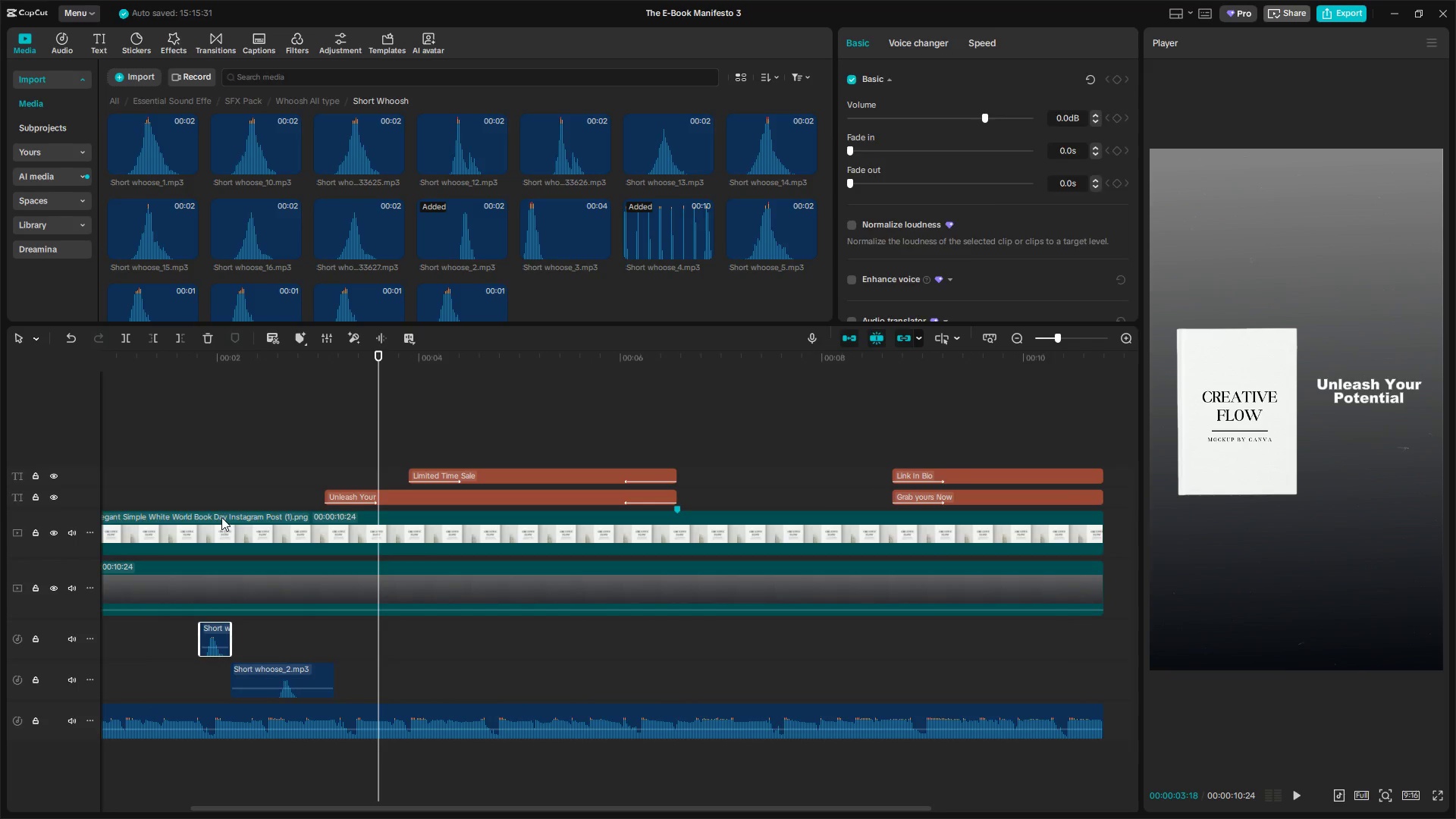 
double_click([215, 493])
 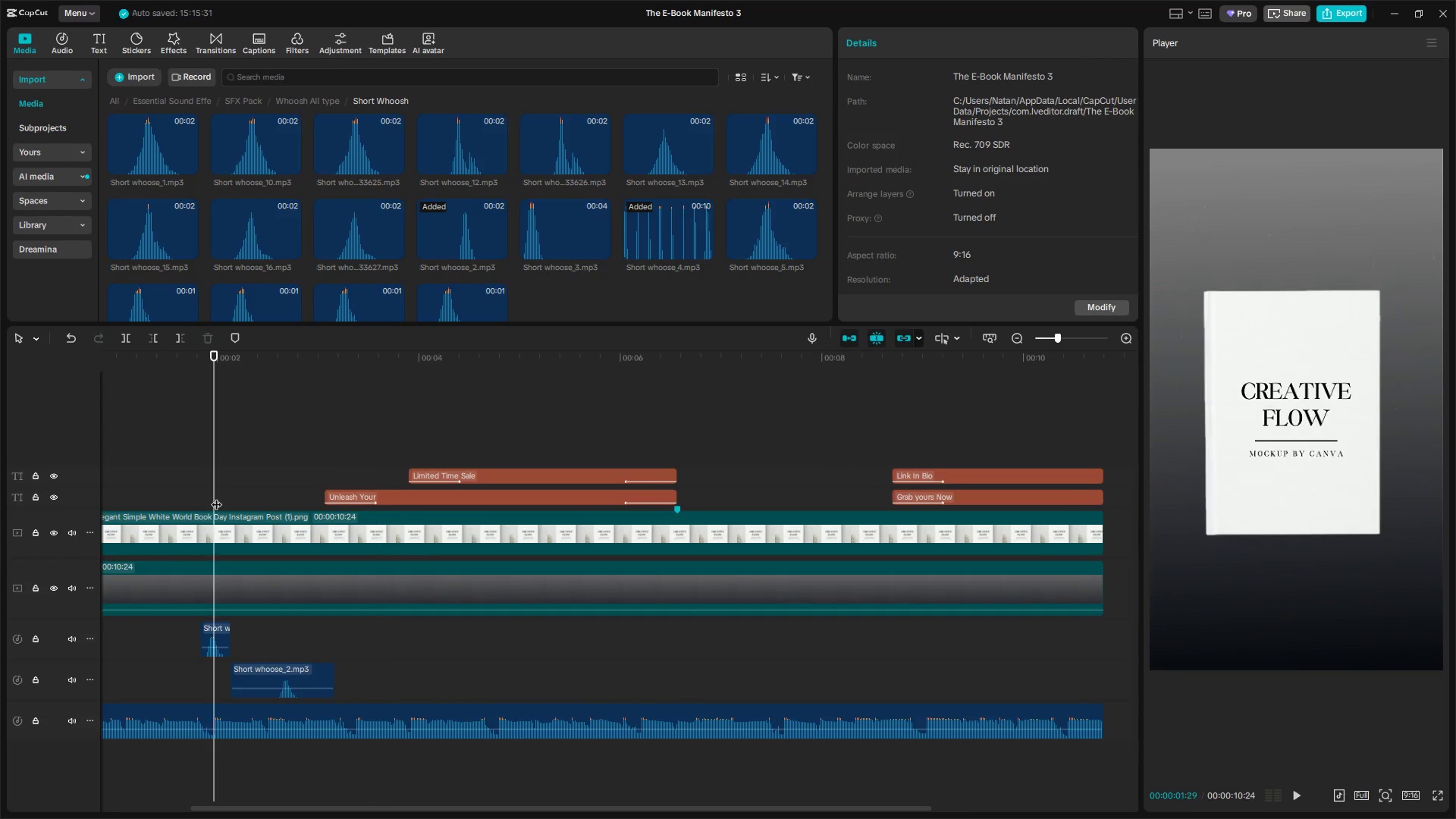 
hold_key(key=ControlLeft, duration=0.64)
 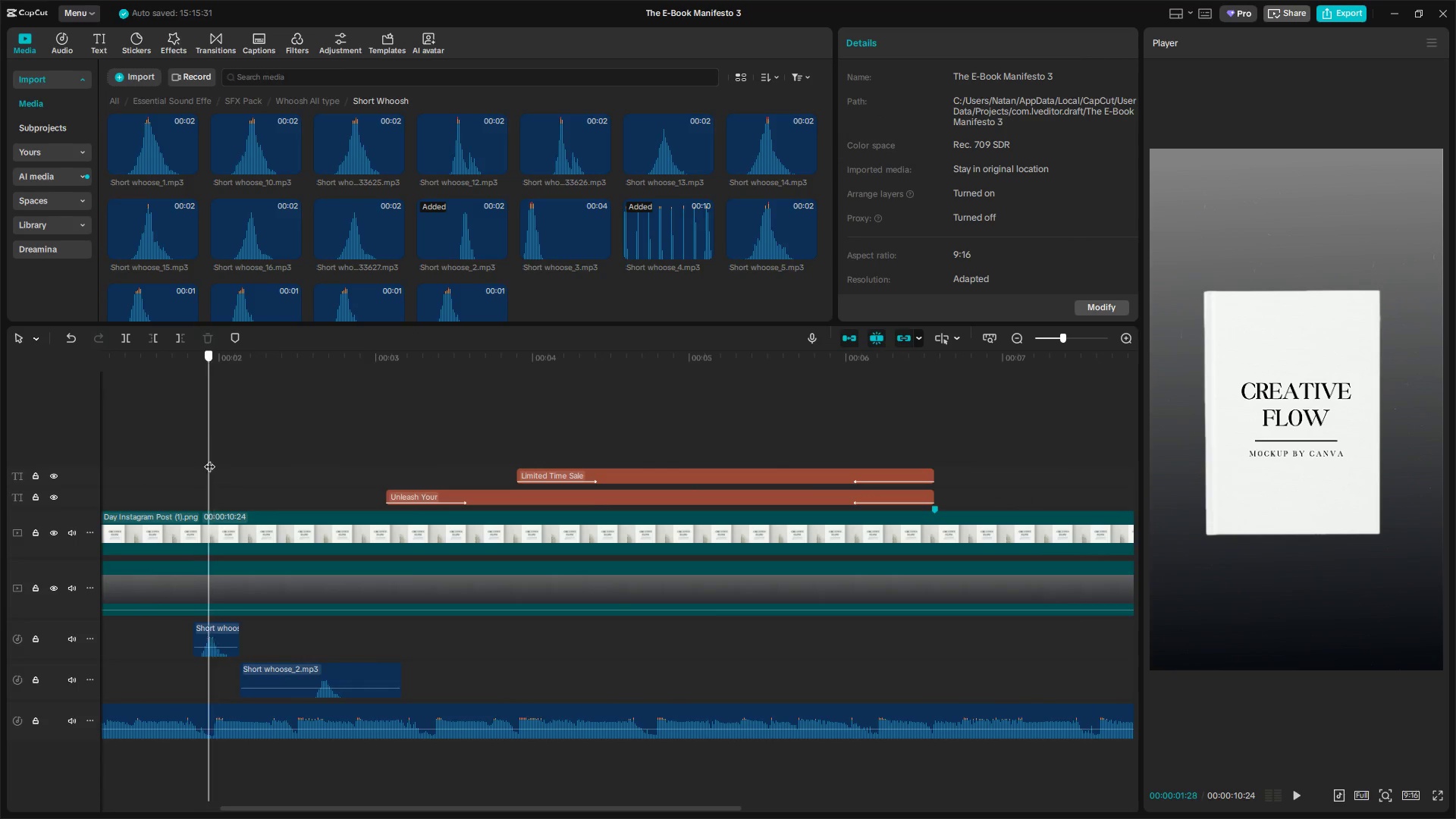 
left_click([213, 457])
 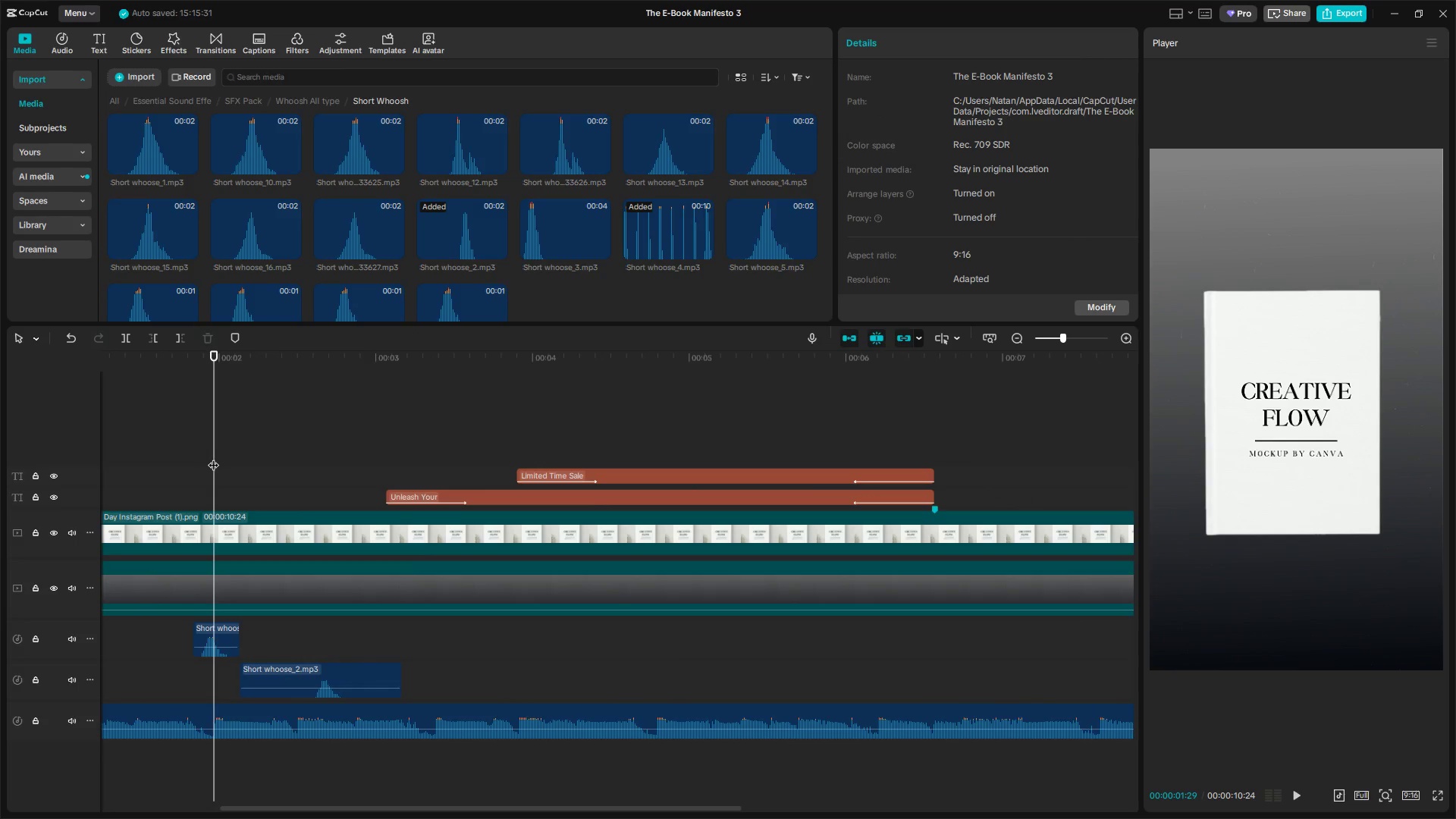 
scroll: coordinate [235, 609], scroll_direction: up, amount: 10.0
 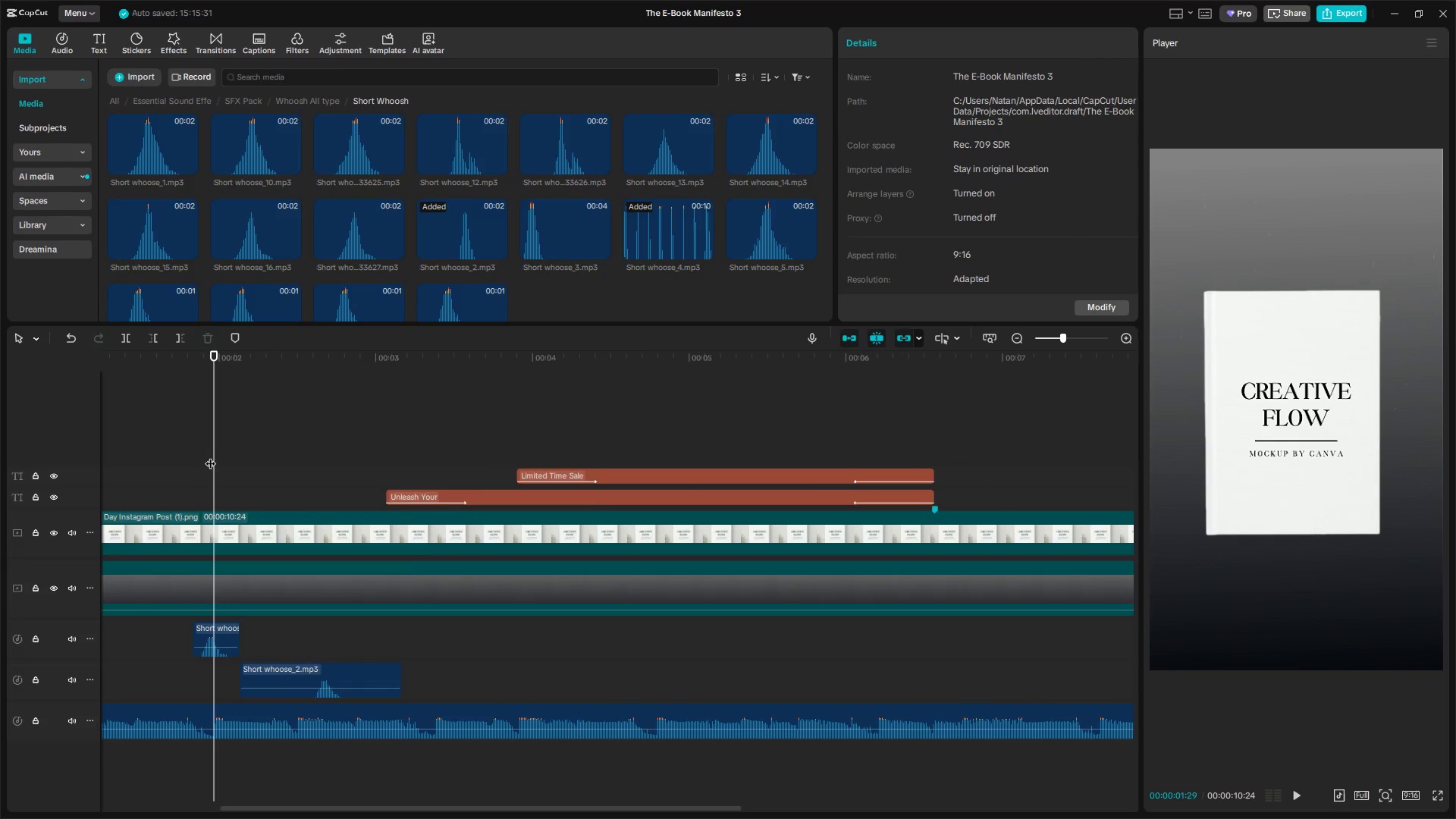 
left_click_drag(start_coordinate=[213, 458], to_coordinate=[260, 478])
 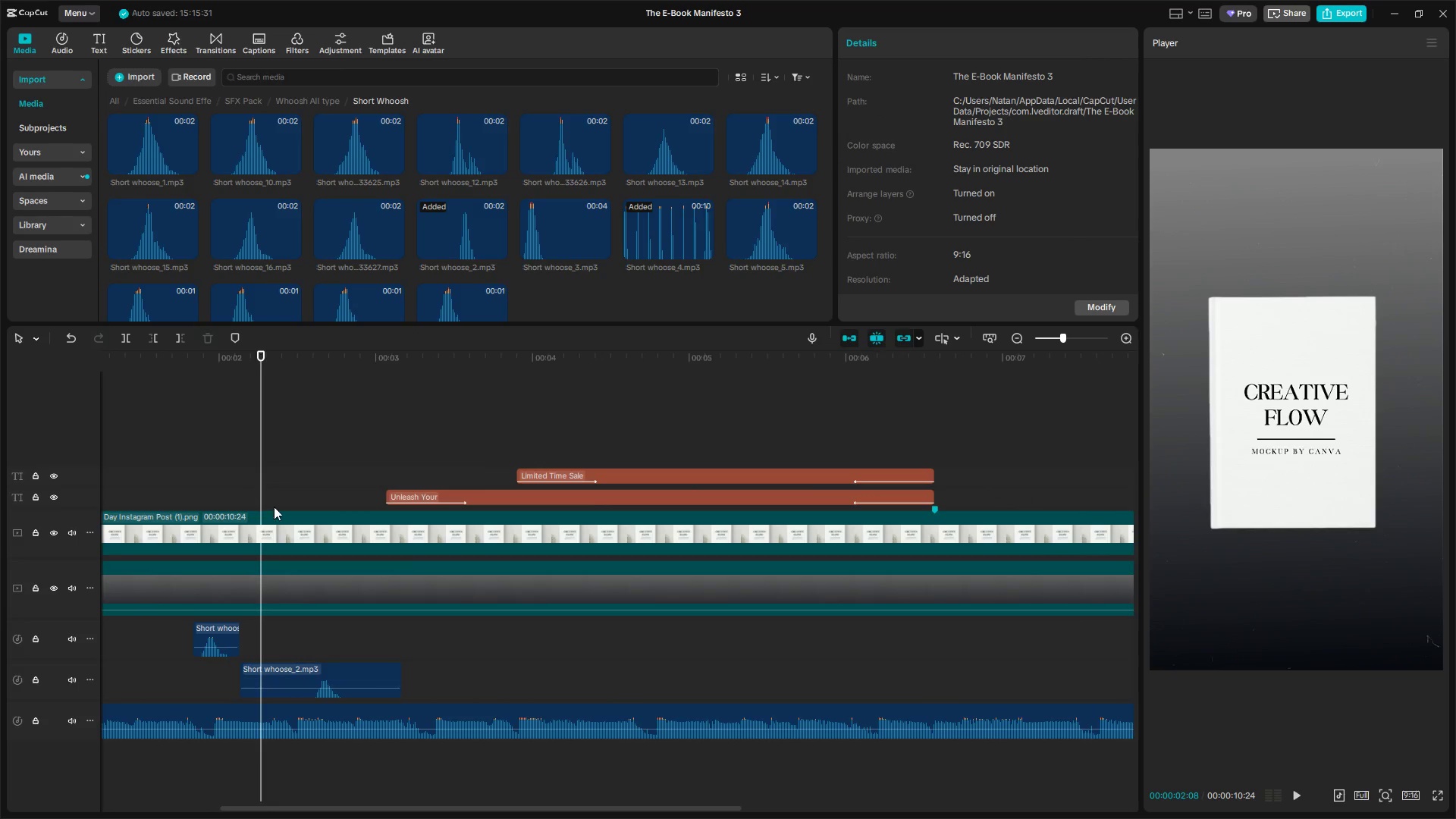 
hold_key(key=ControlLeft, duration=0.39)
 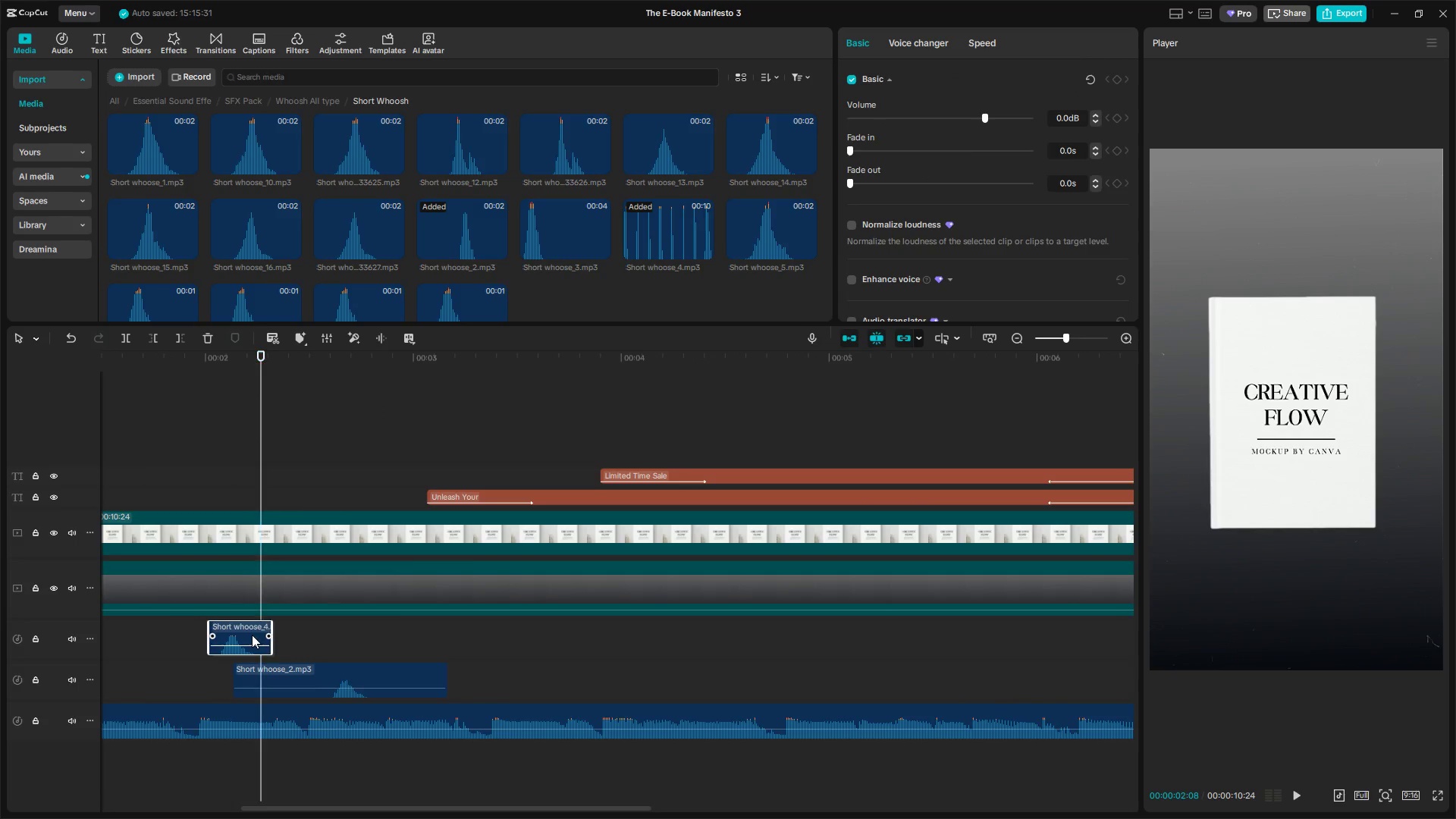 
left_click_drag(start_coordinate=[209, 635], to_coordinate=[279, 635])
 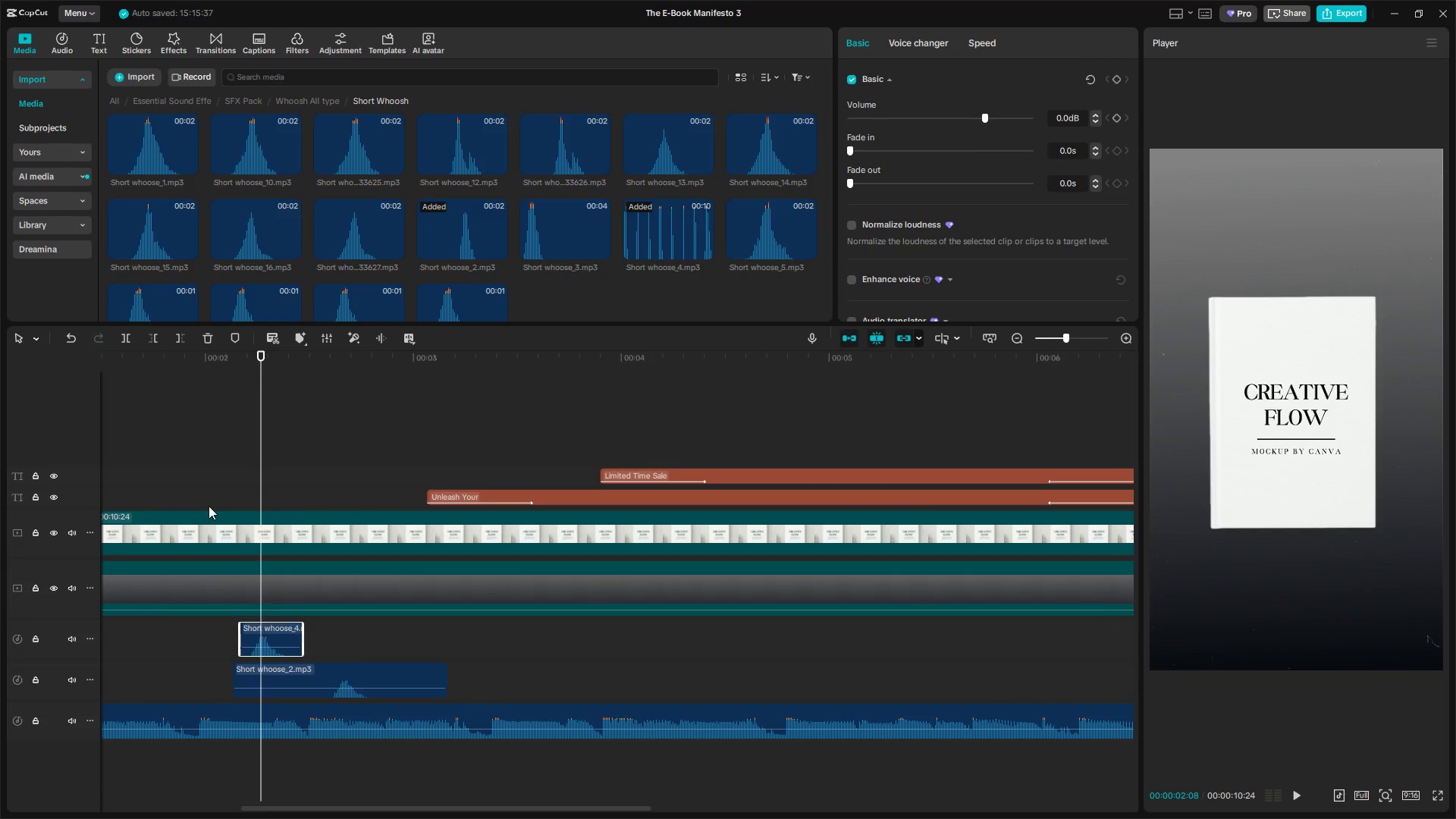 
scroll: coordinate [269, 642], scroll_direction: up, amount: 5.0
 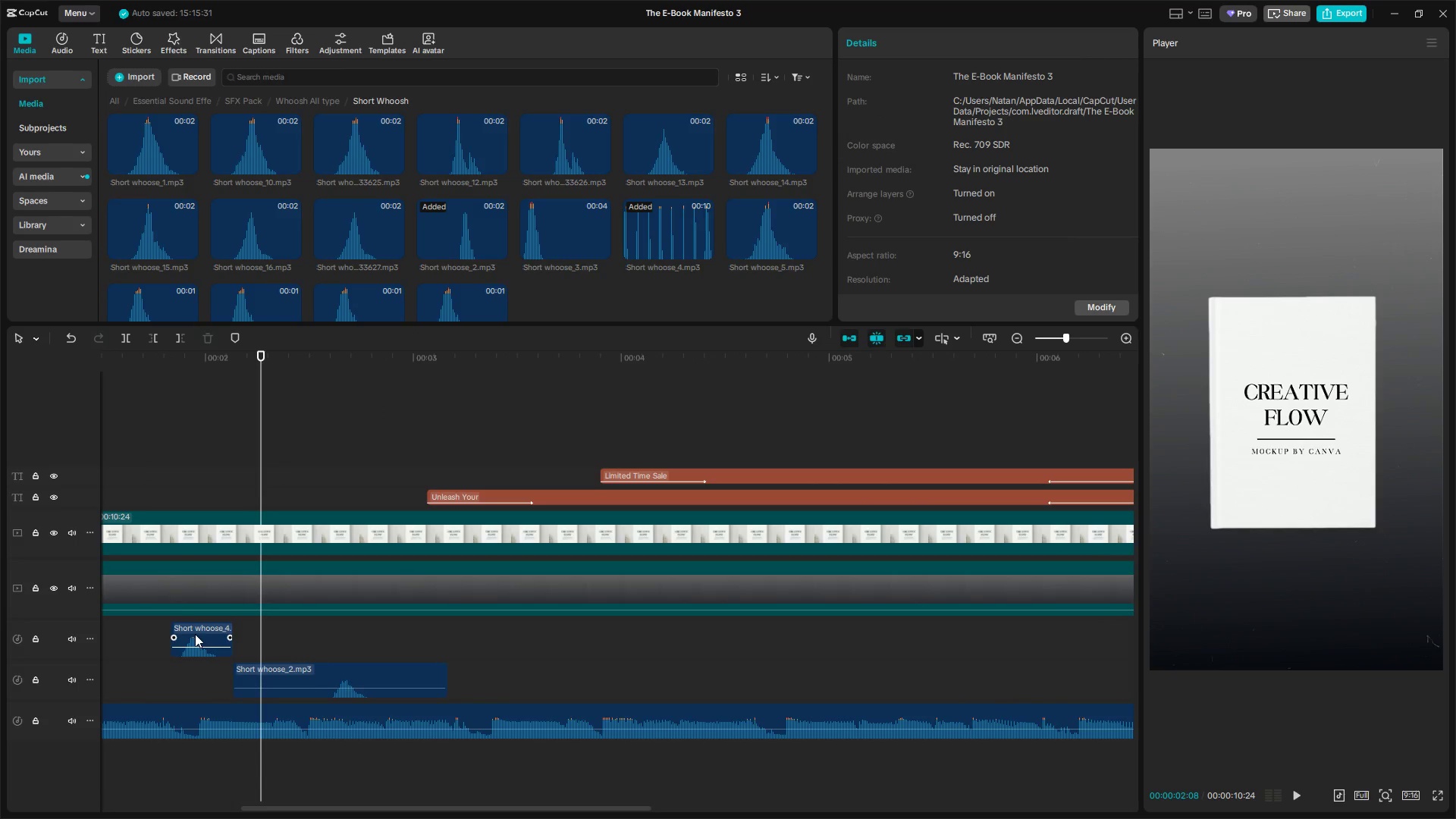 
left_click([219, 486])
 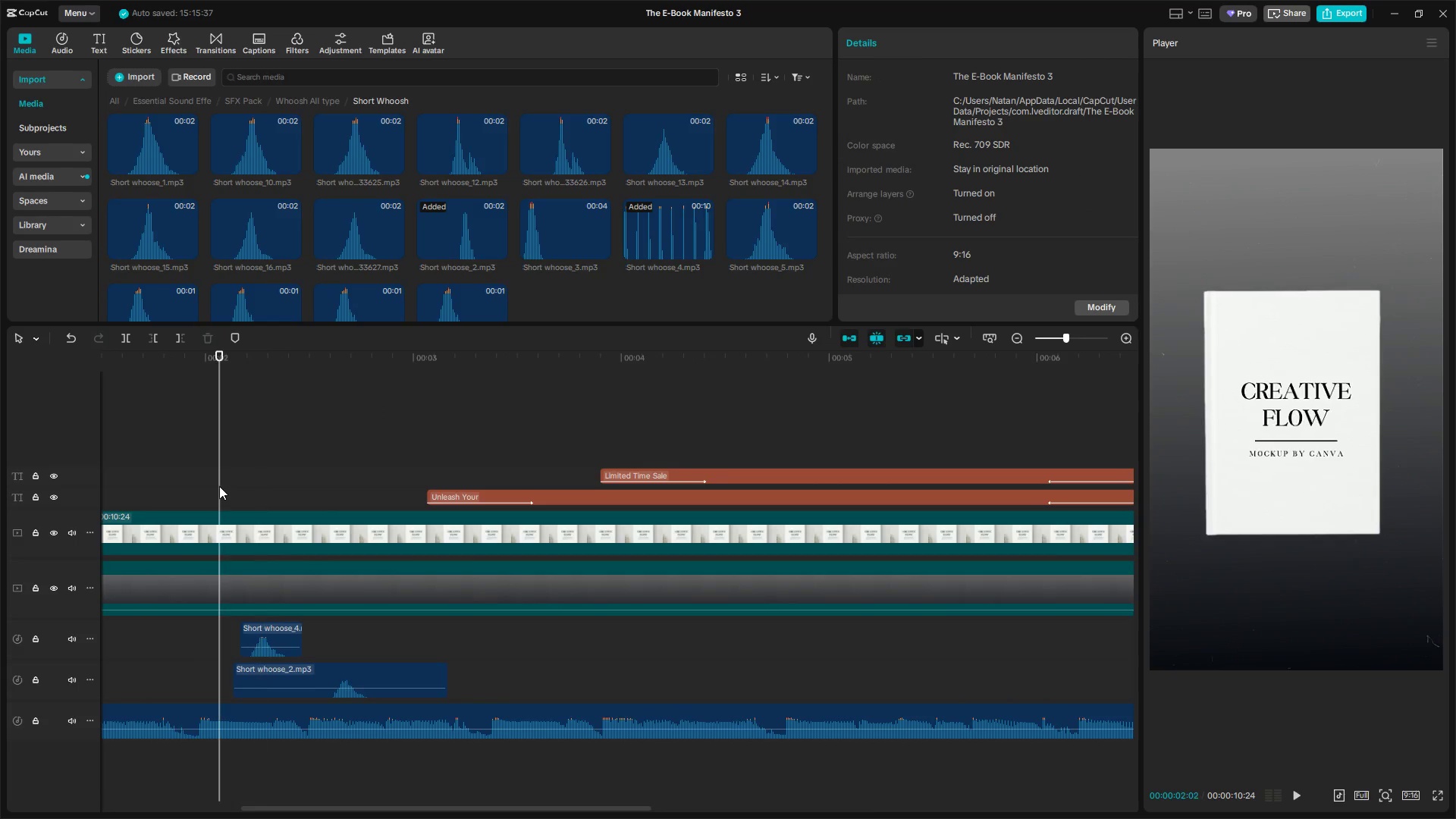 
key(Space)
 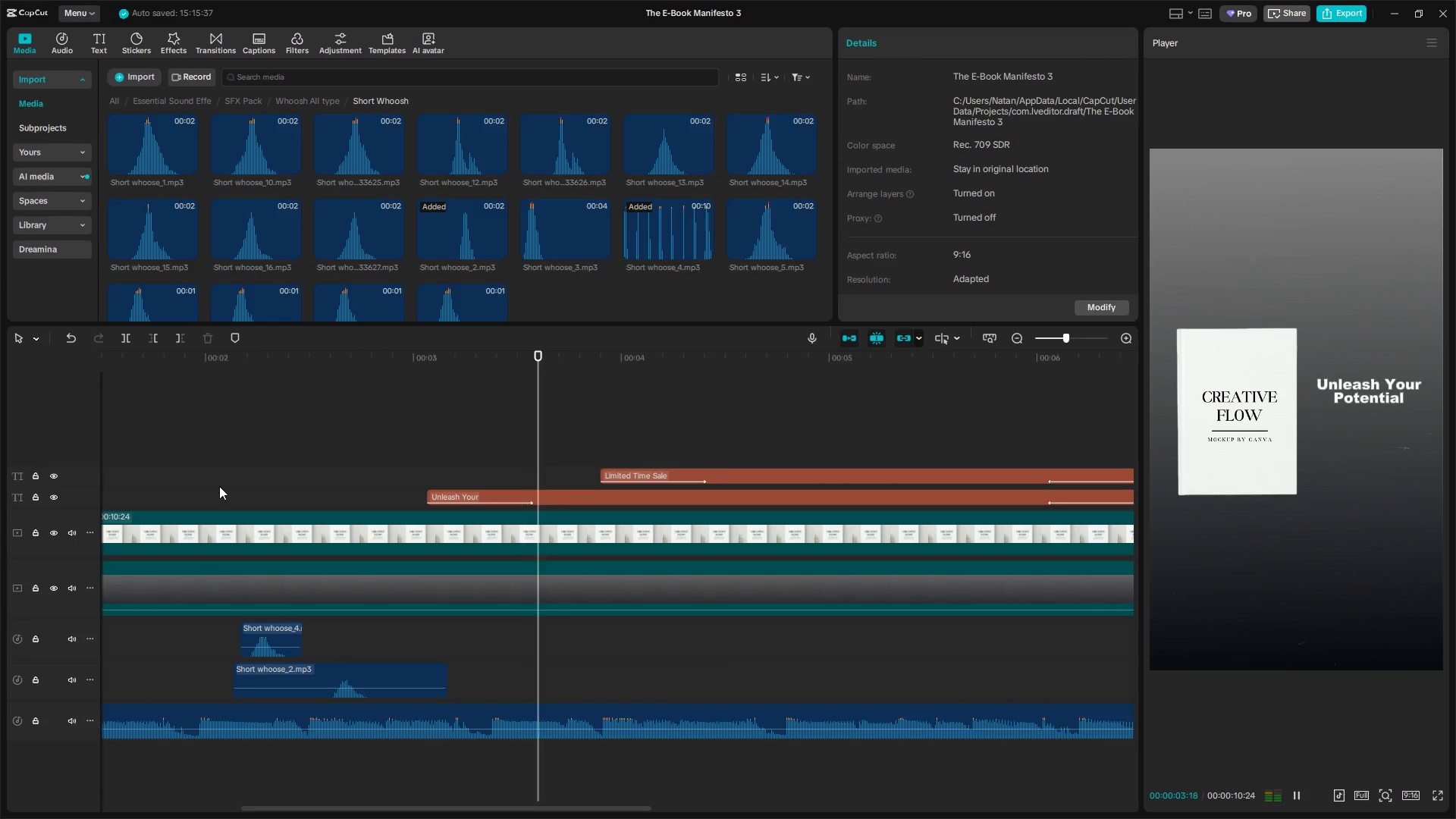 
key(Space)
 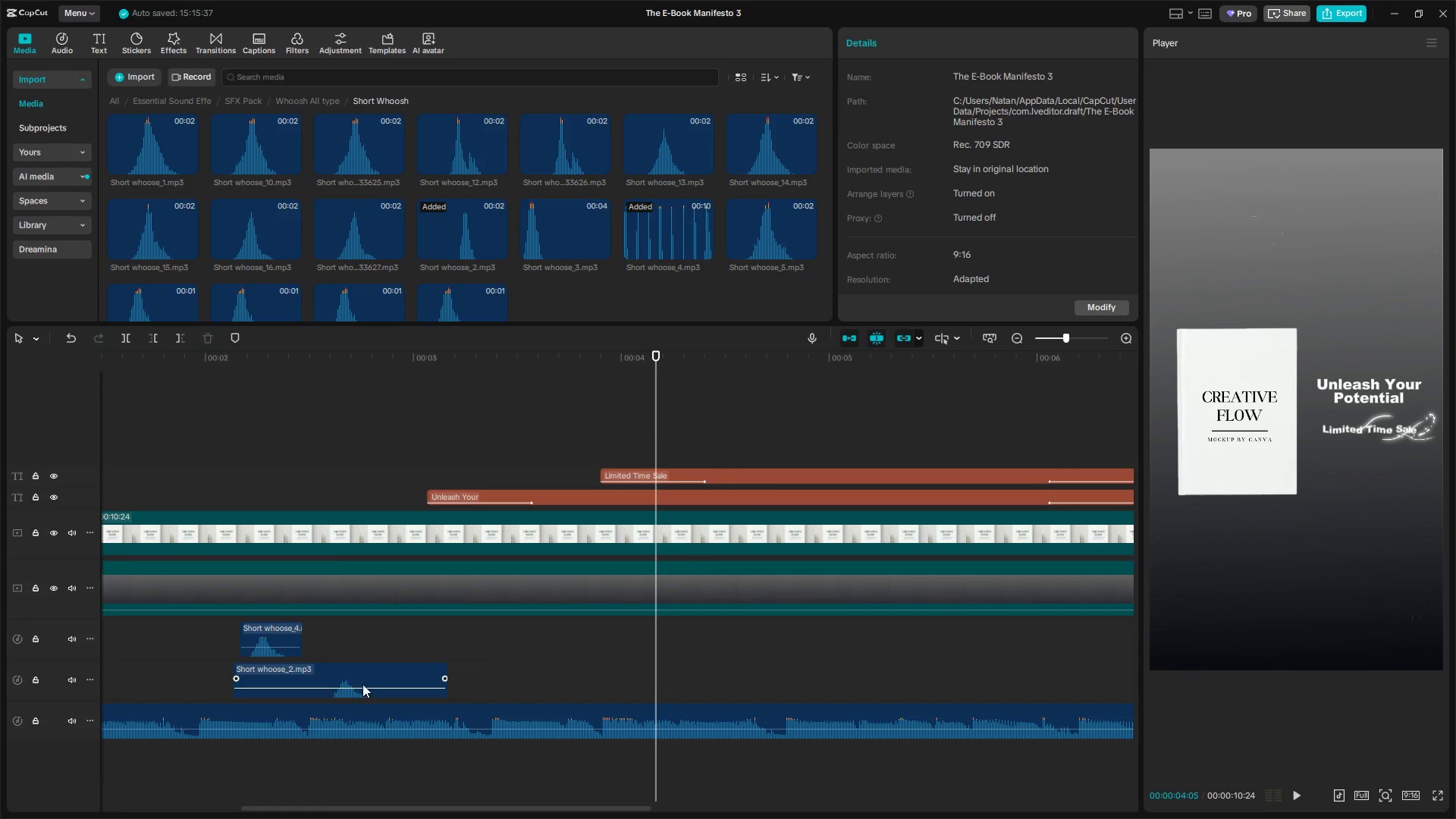 
left_click_drag(start_coordinate=[370, 681], to_coordinate=[291, 687])
 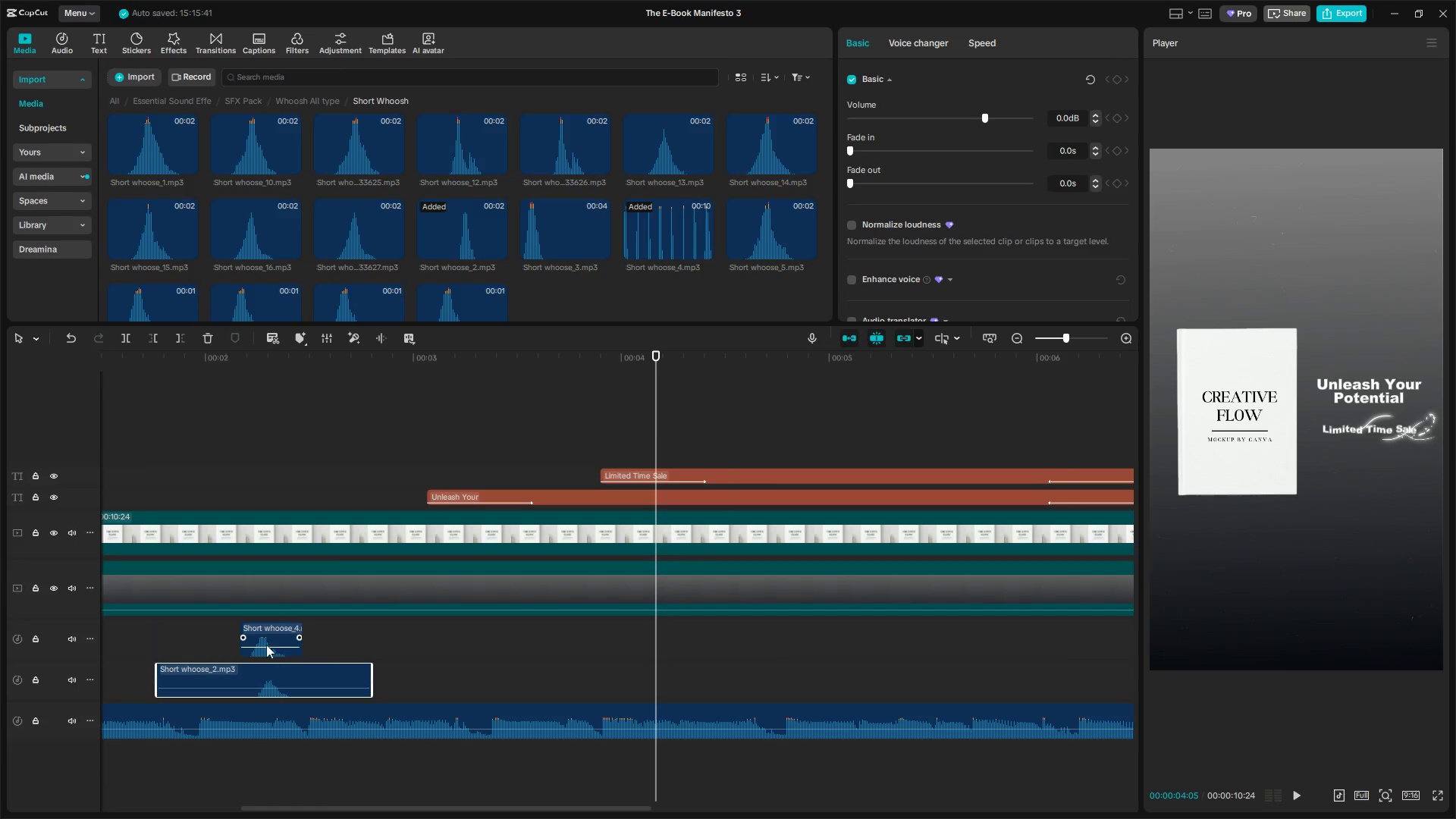 
left_click_drag(start_coordinate=[265, 635], to_coordinate=[339, 633])
 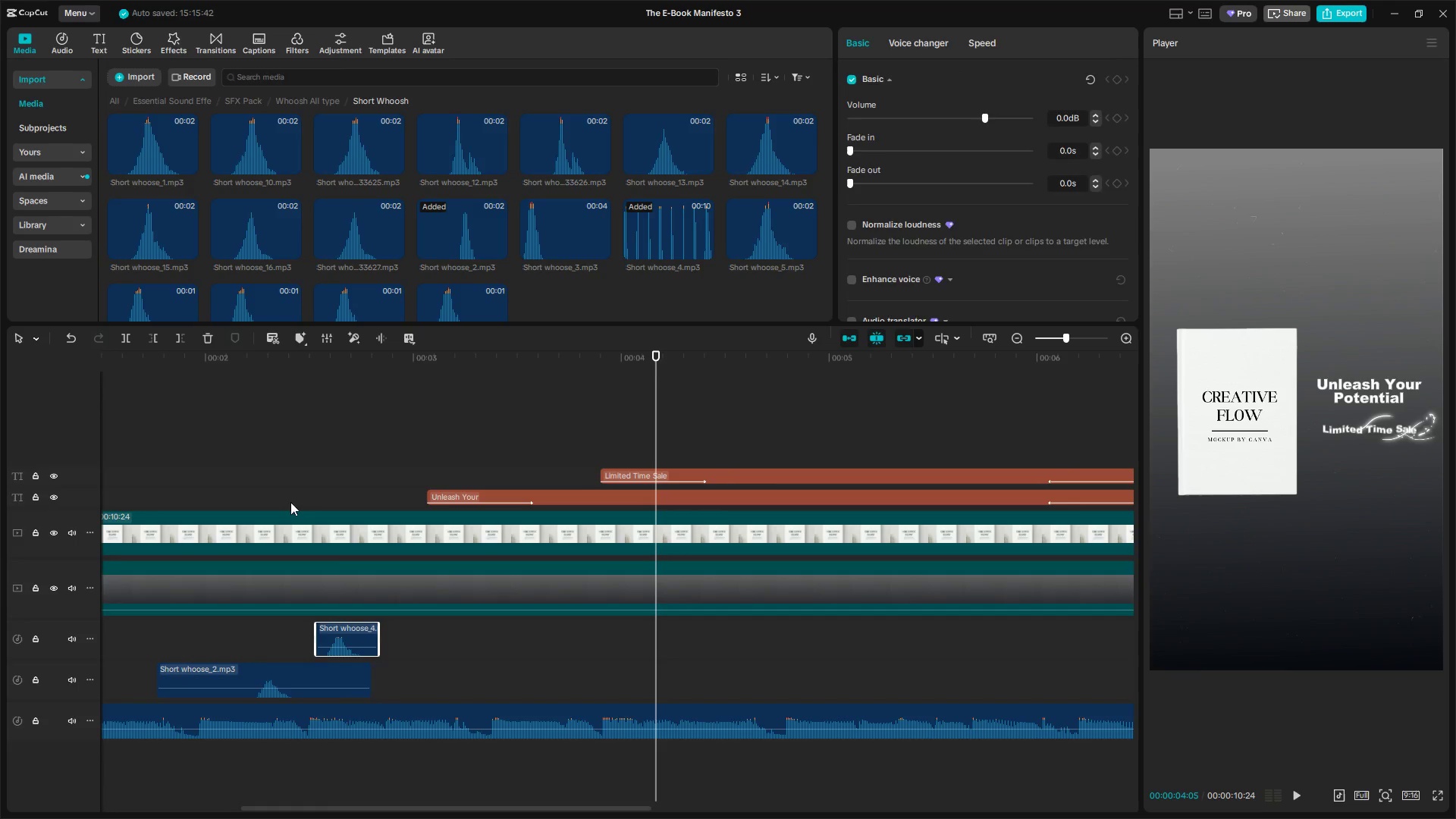 
left_click([275, 479])
 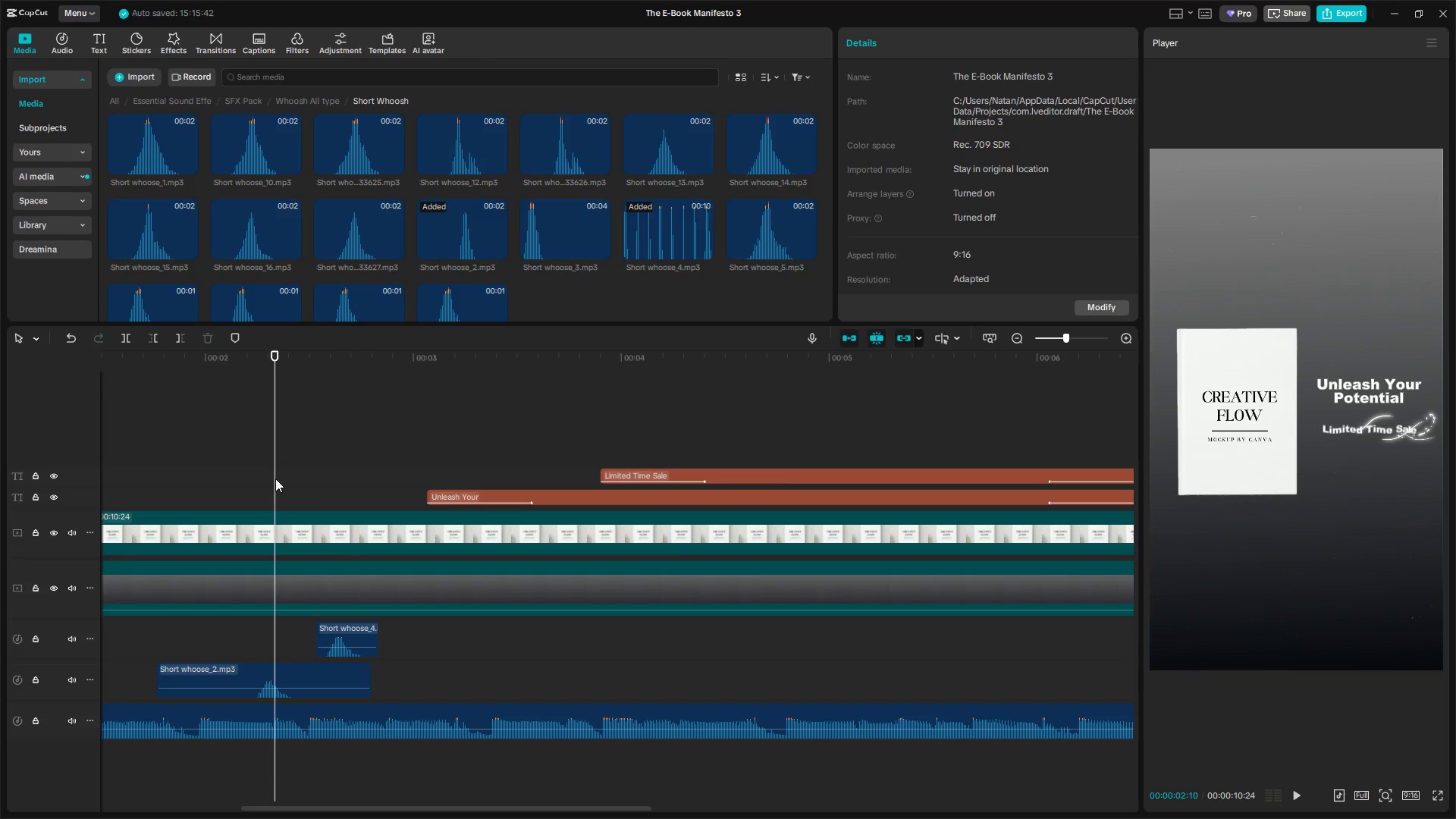 
left_click_drag(start_coordinate=[275, 479], to_coordinate=[256, 481])
 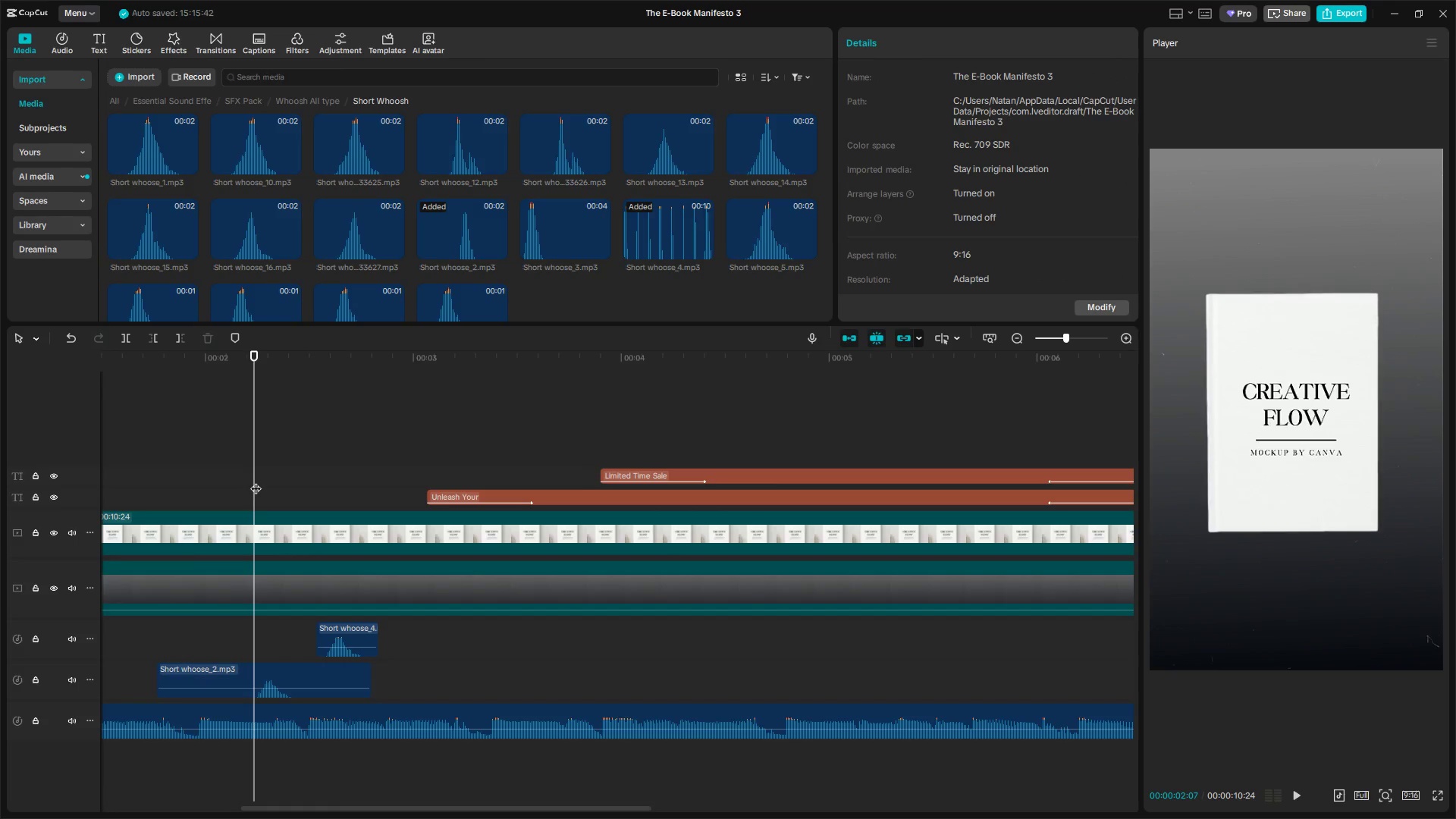 
key(Space)
 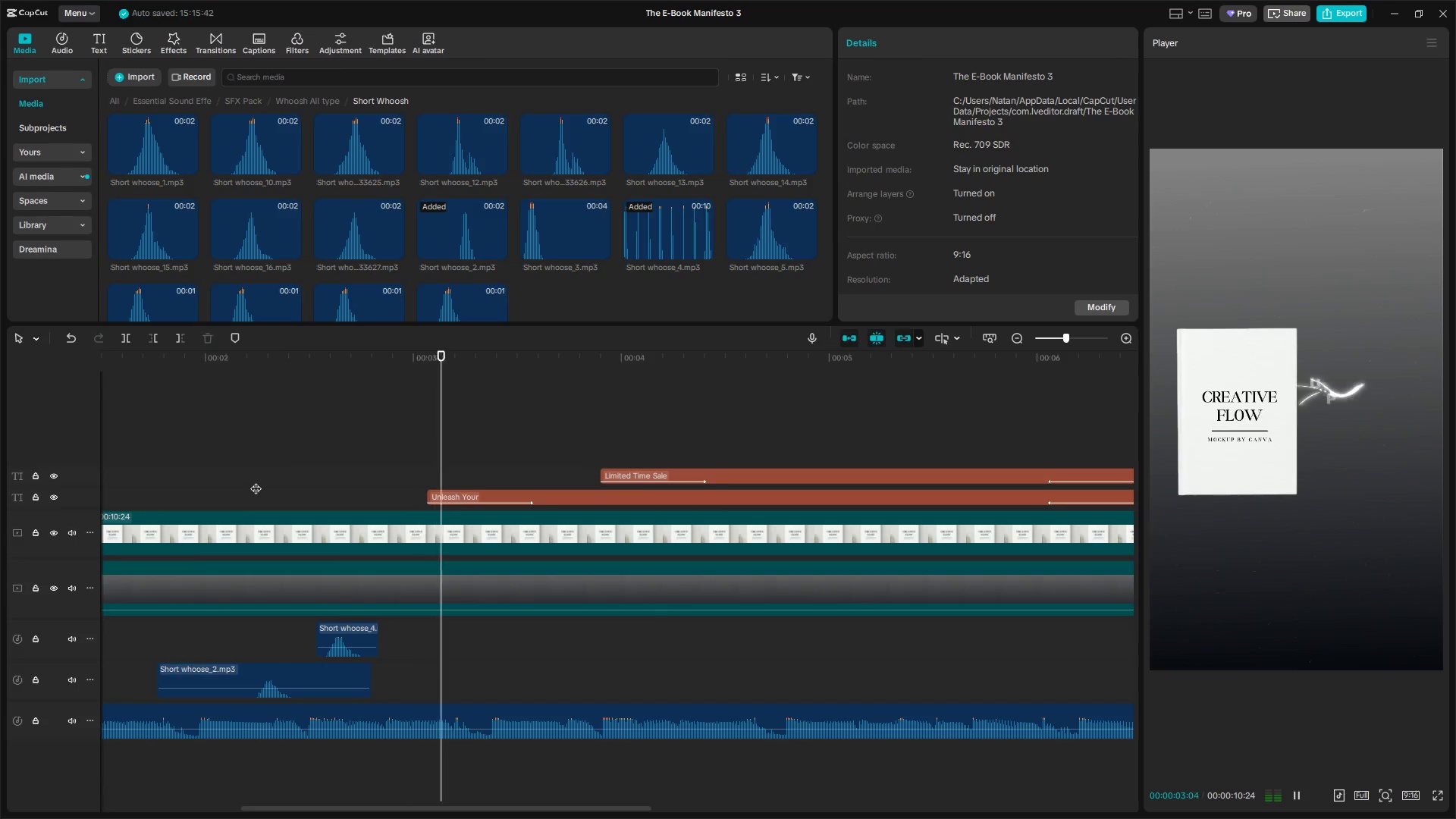 
key(Space)
 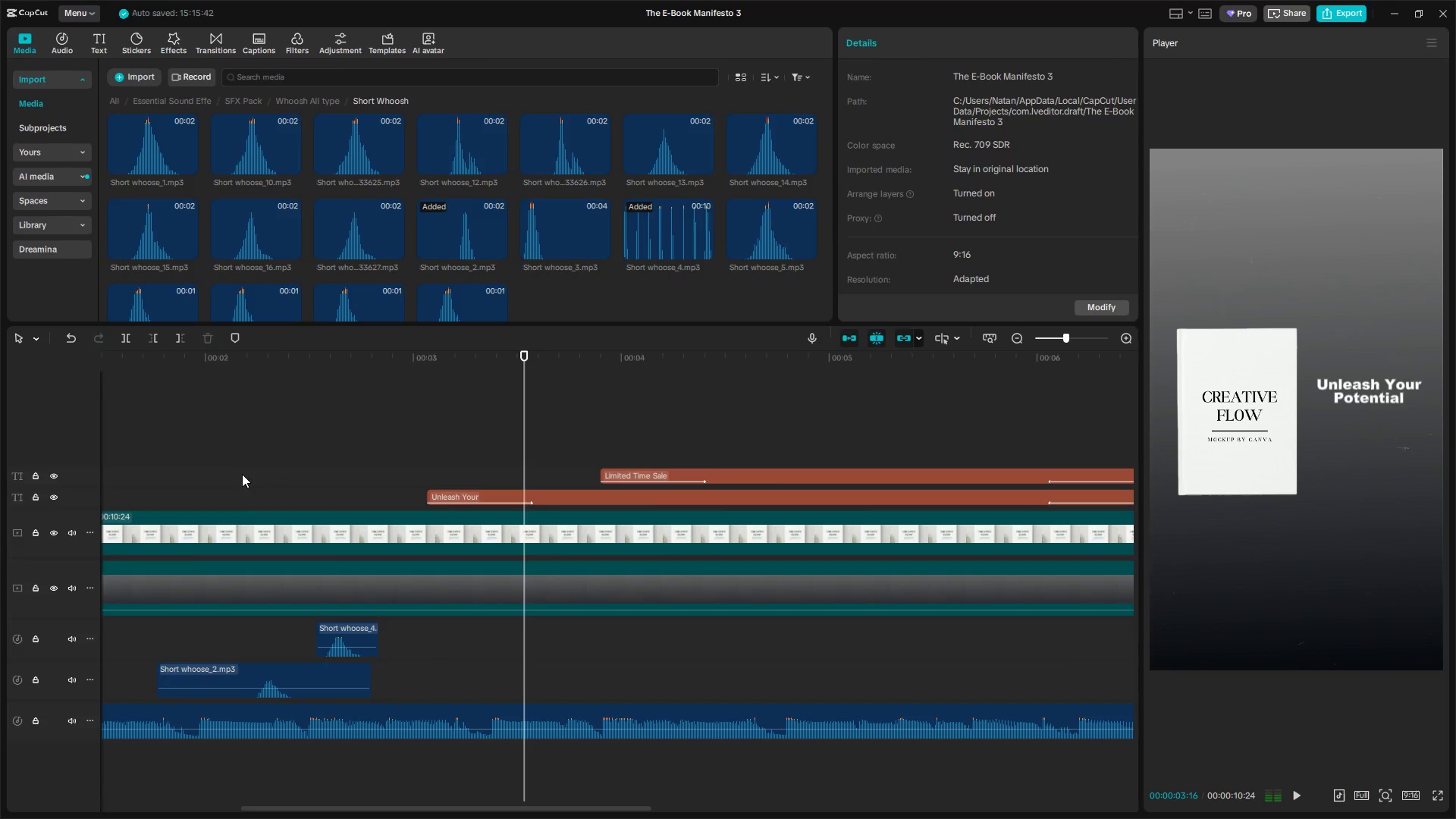 
left_click([213, 469])
 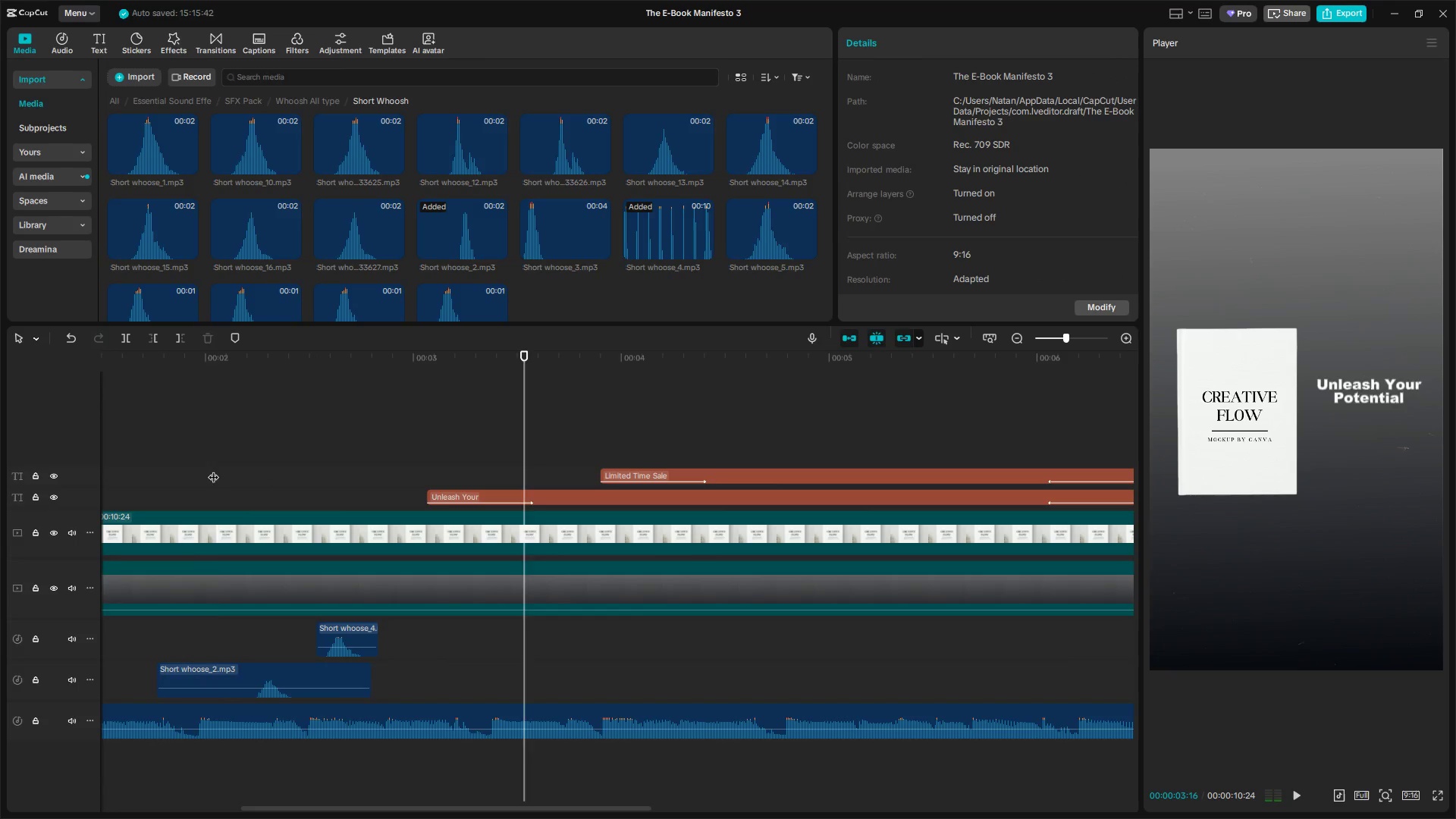 
key(Space)
 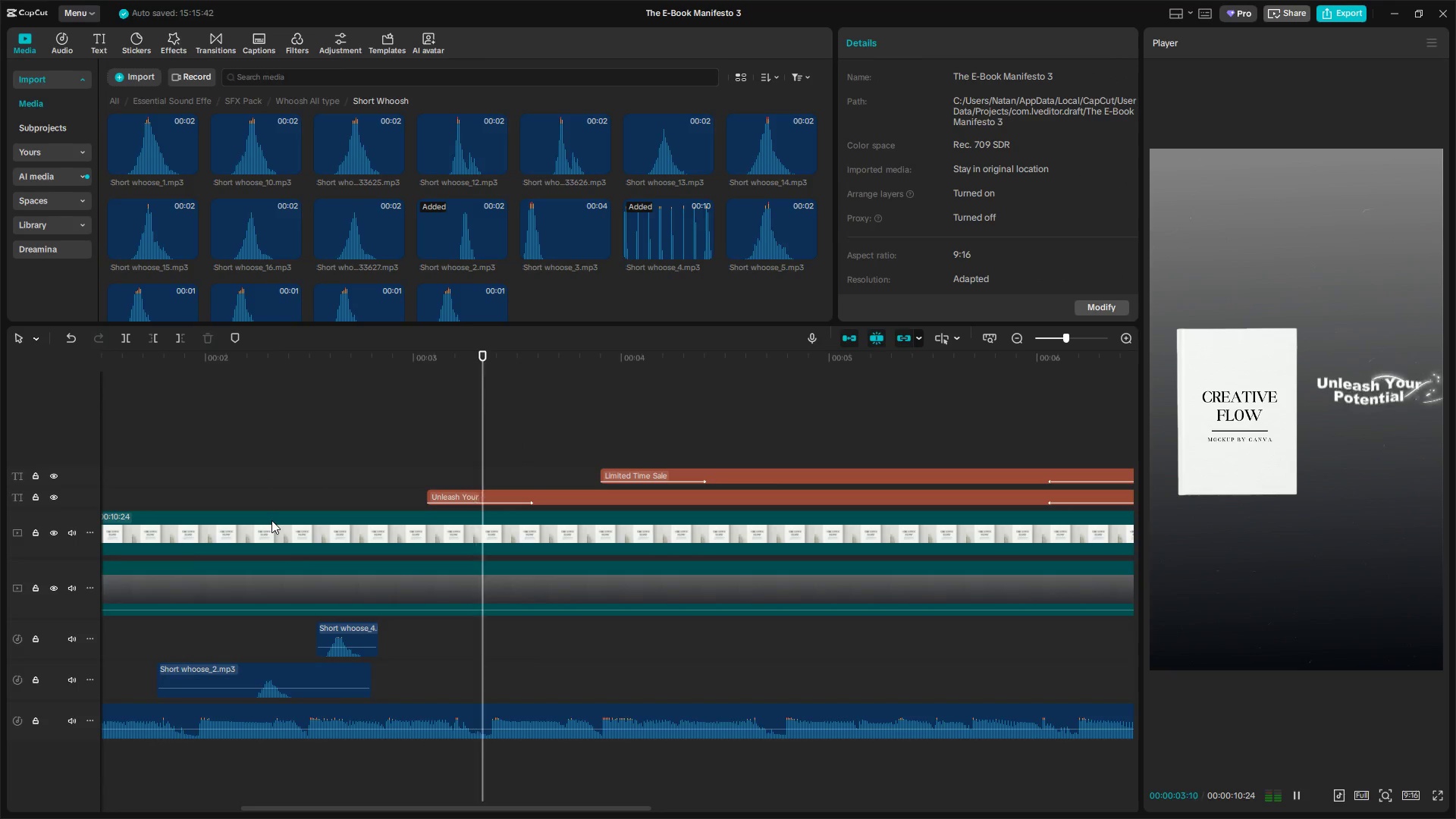 
key(Control+ControlLeft)
 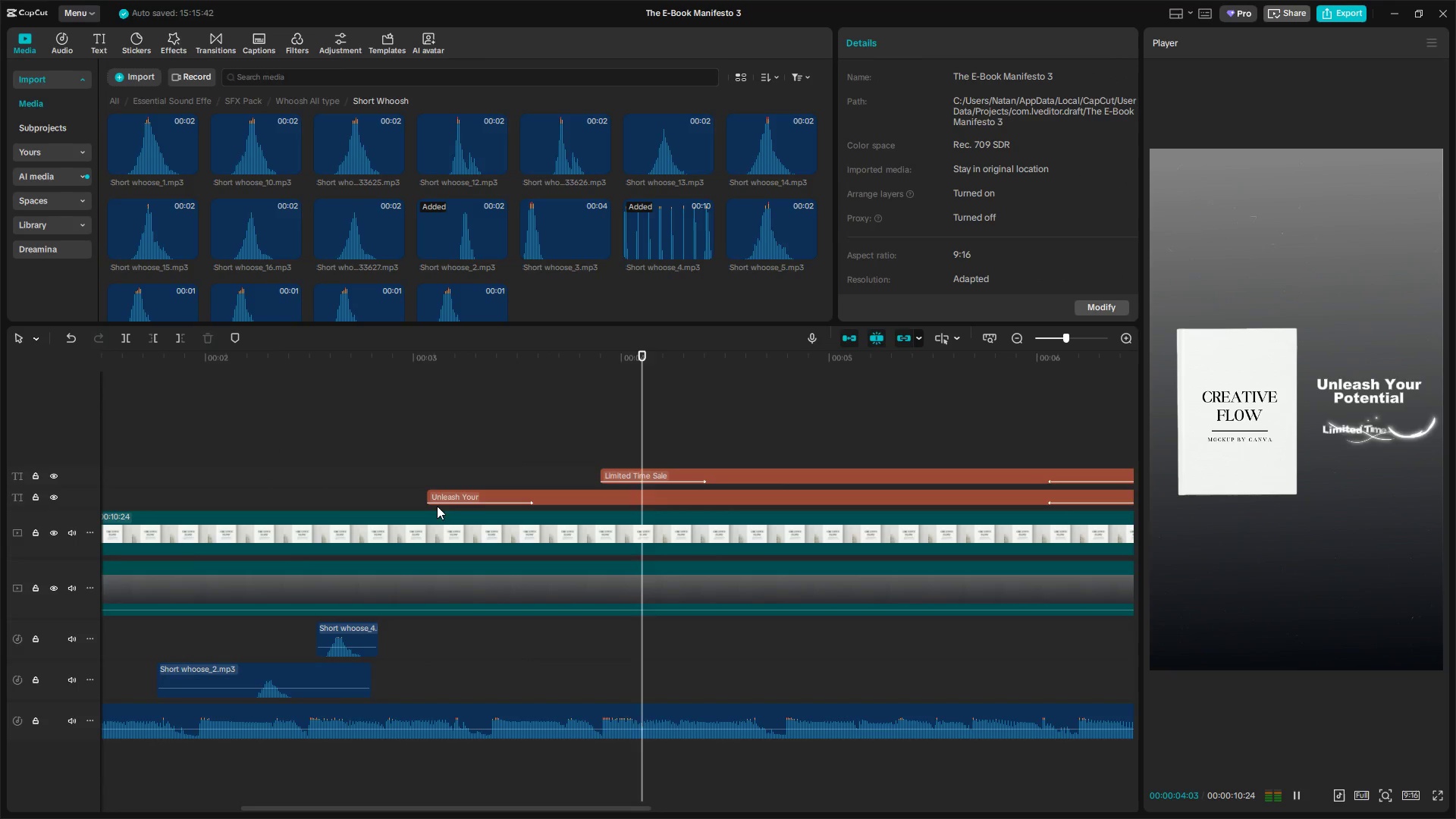 
left_click_drag(start_coordinate=[405, 422], to_coordinate=[416, 428])
 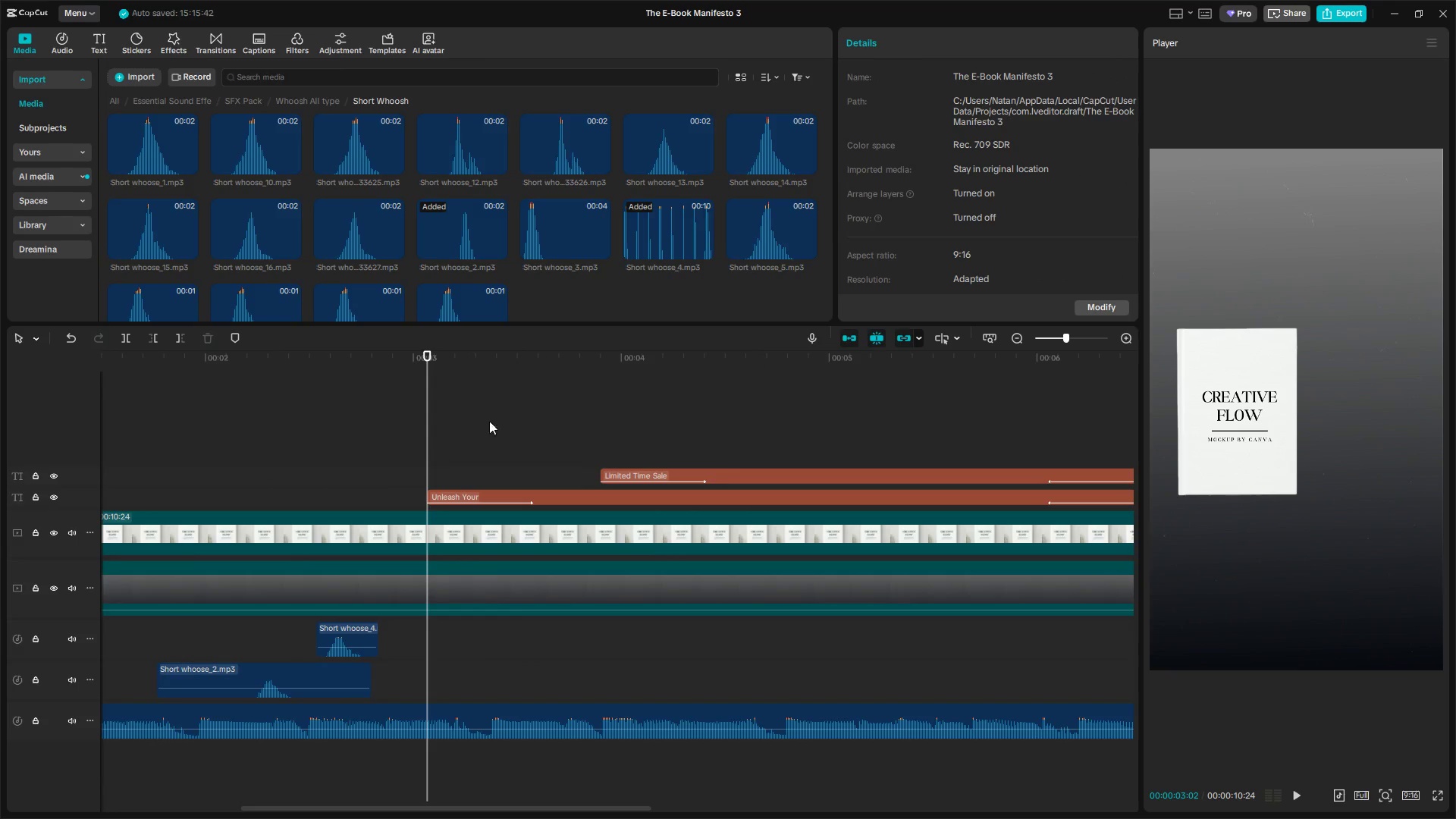 
left_click([541, 243])
 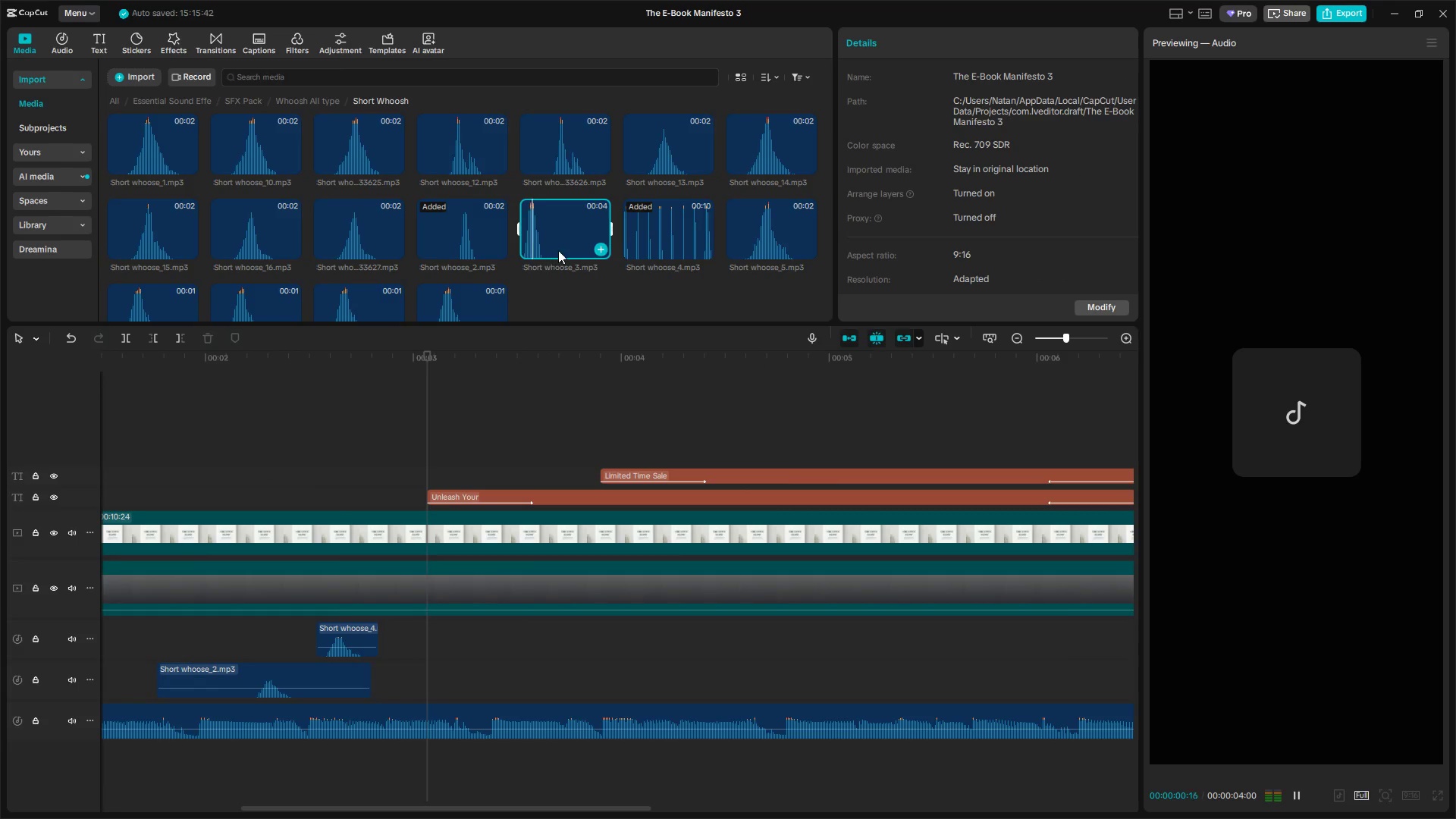 
key(Space)
 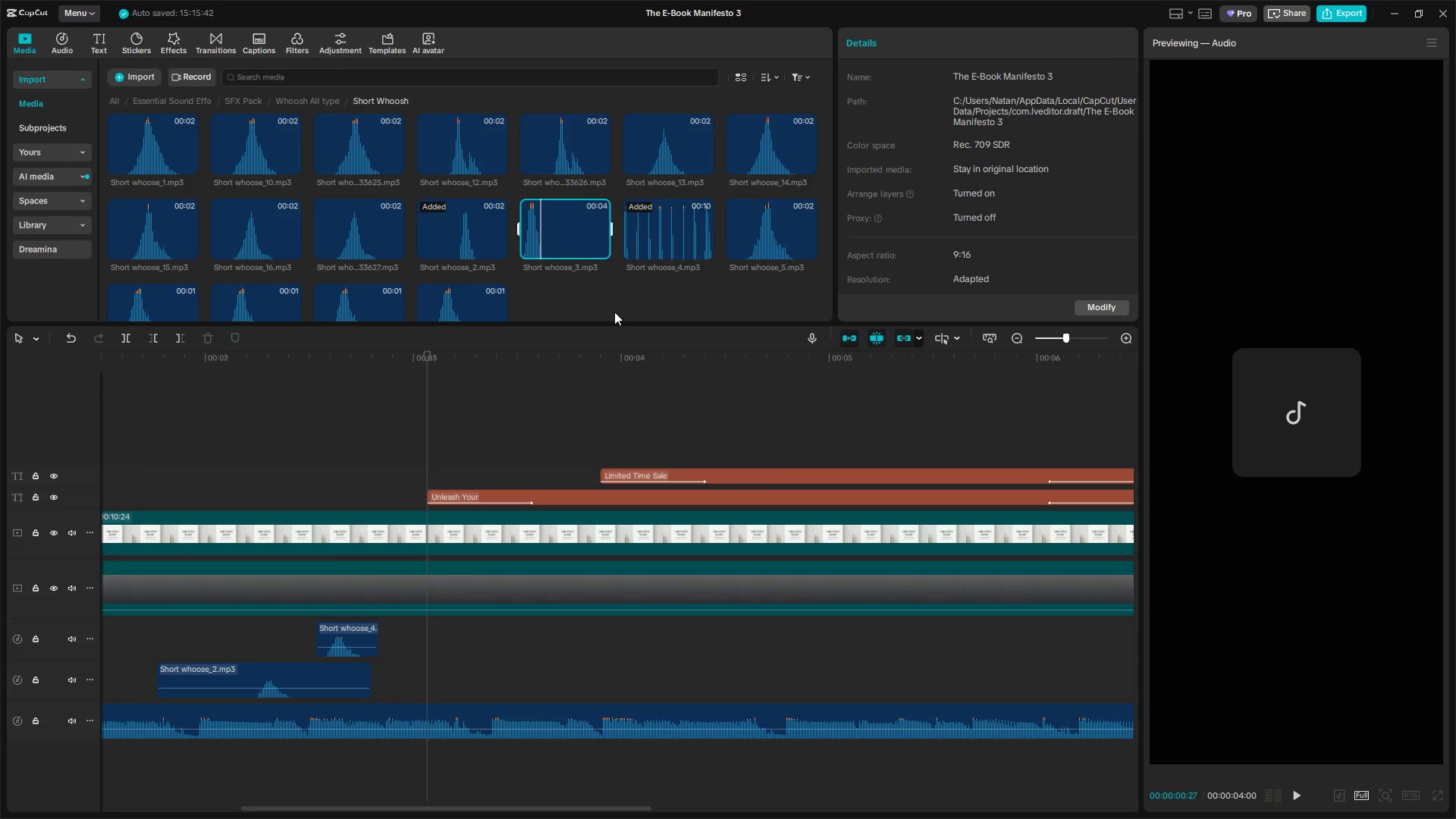 
left_click([298, 96])
 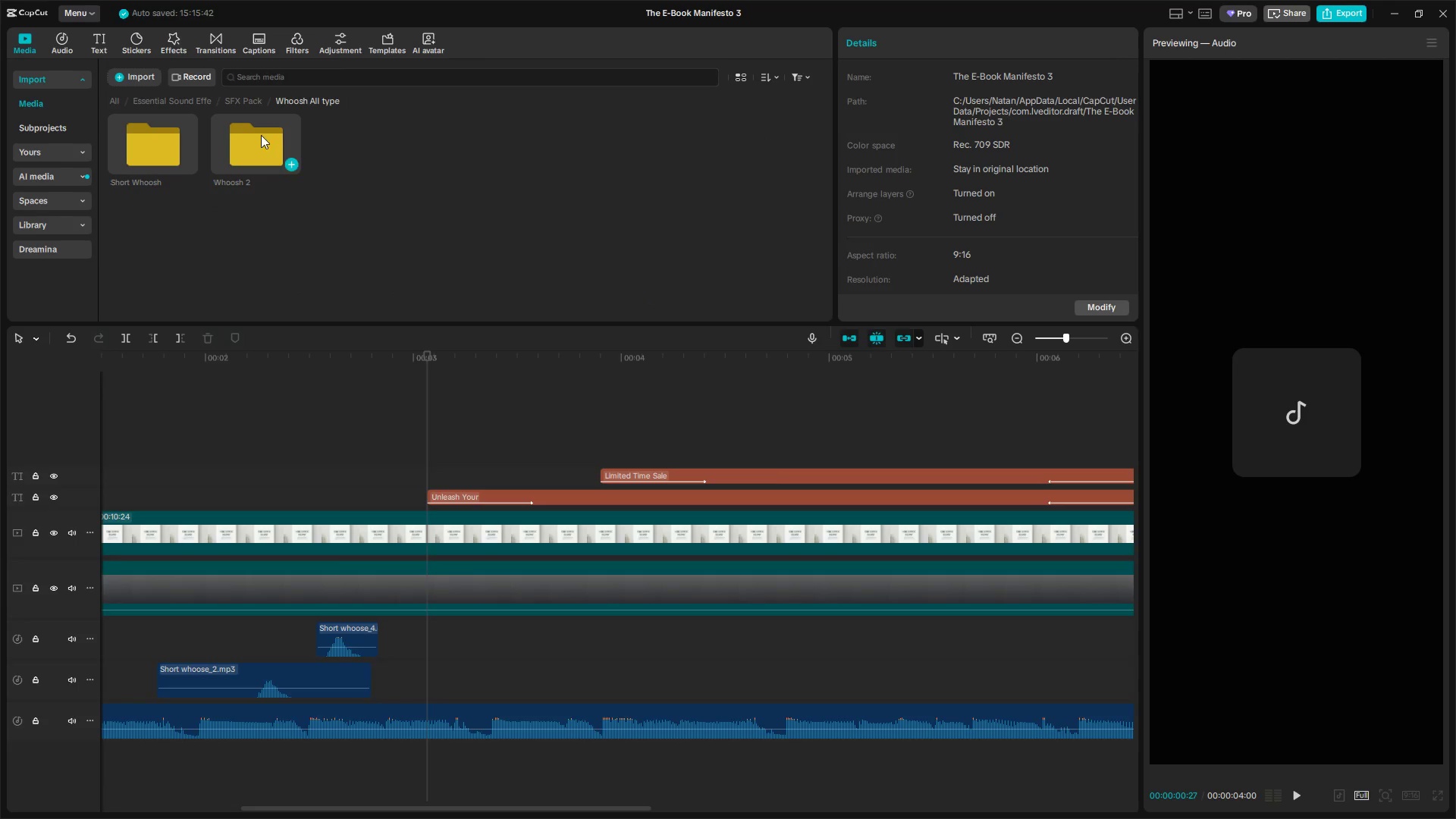 
double_click([259, 135])
 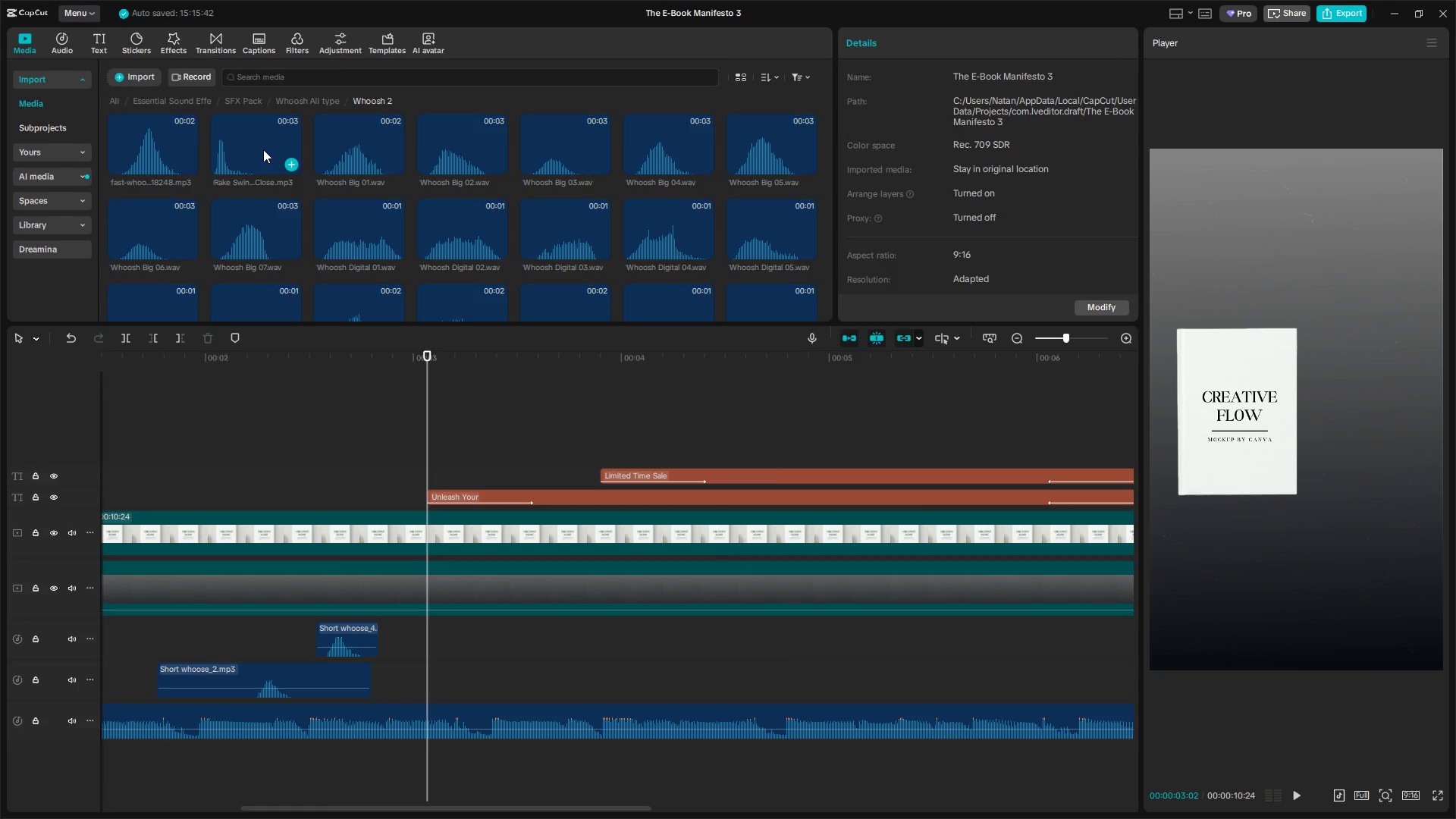 
left_click([263, 149])
 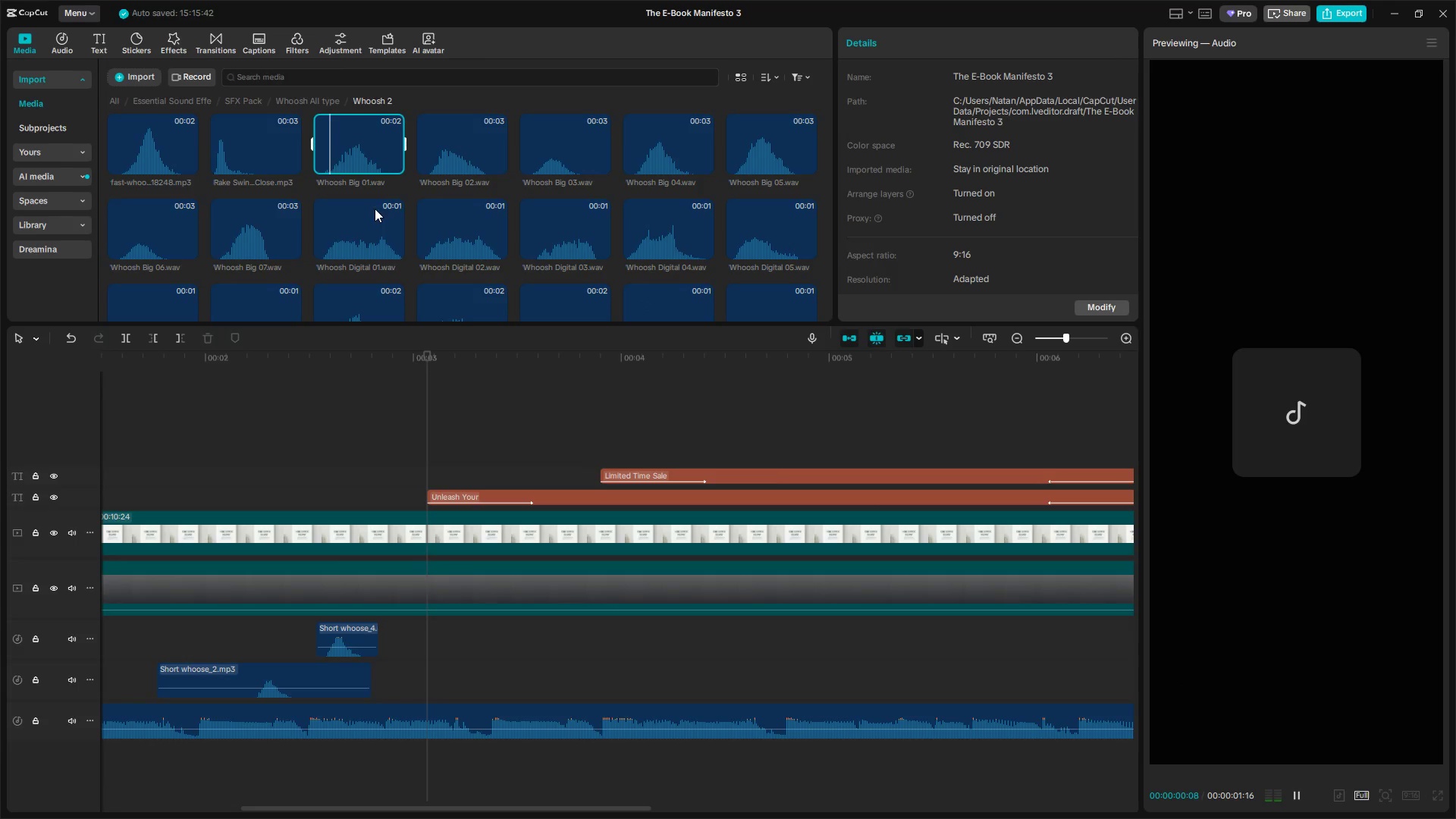 
left_click([383, 240])
 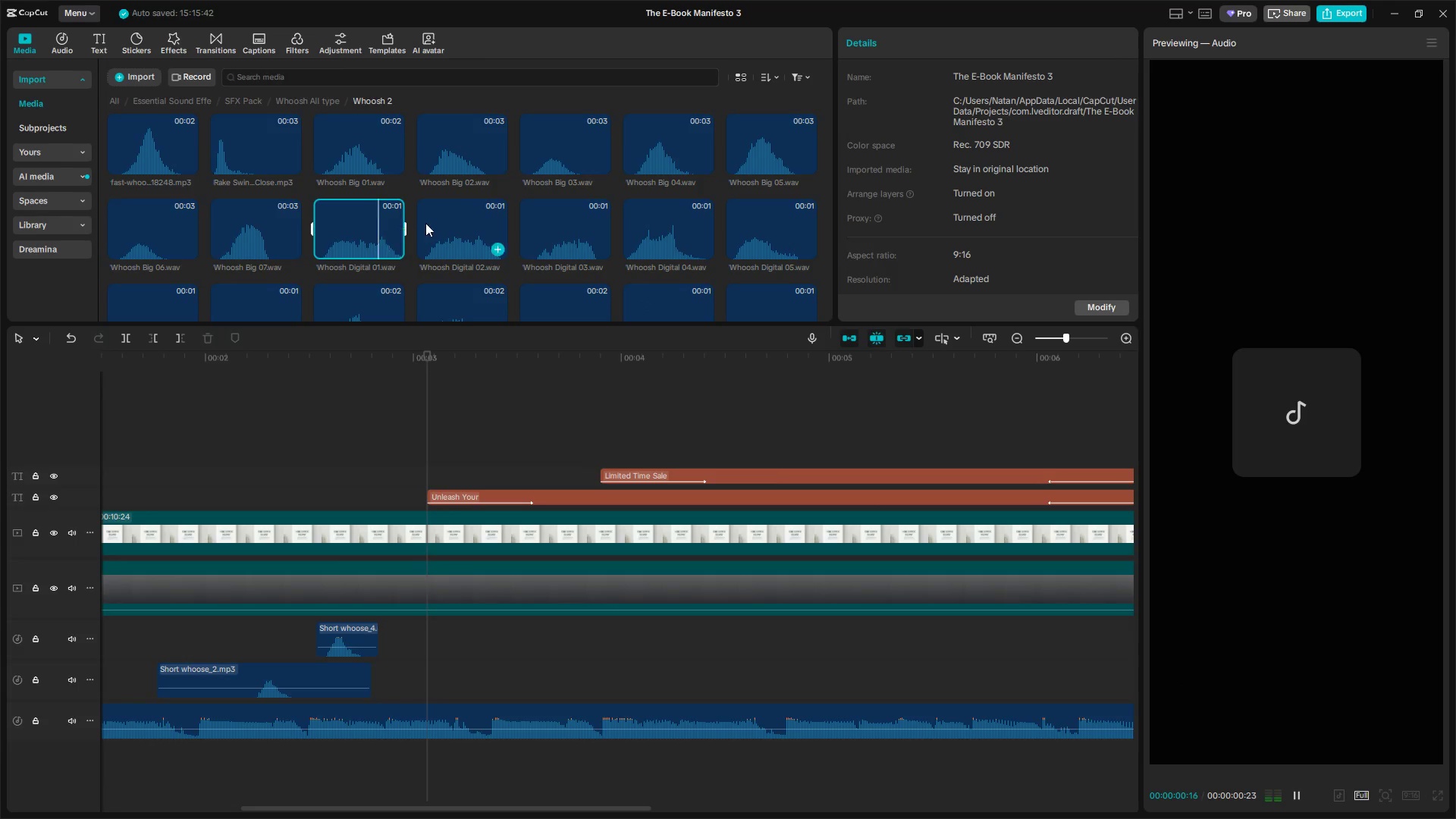 
left_click([453, 164])
 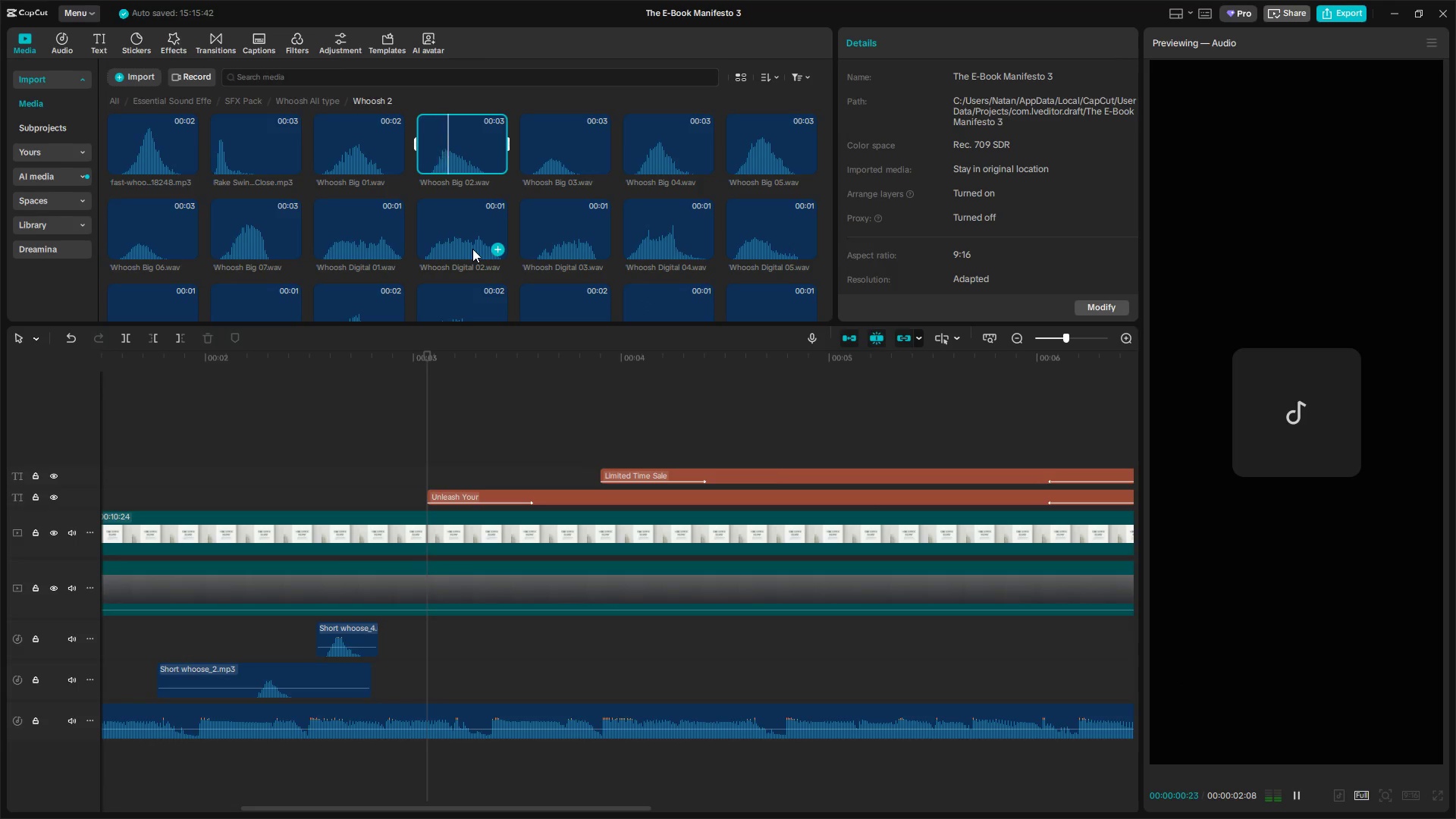 
left_click([472, 249])
 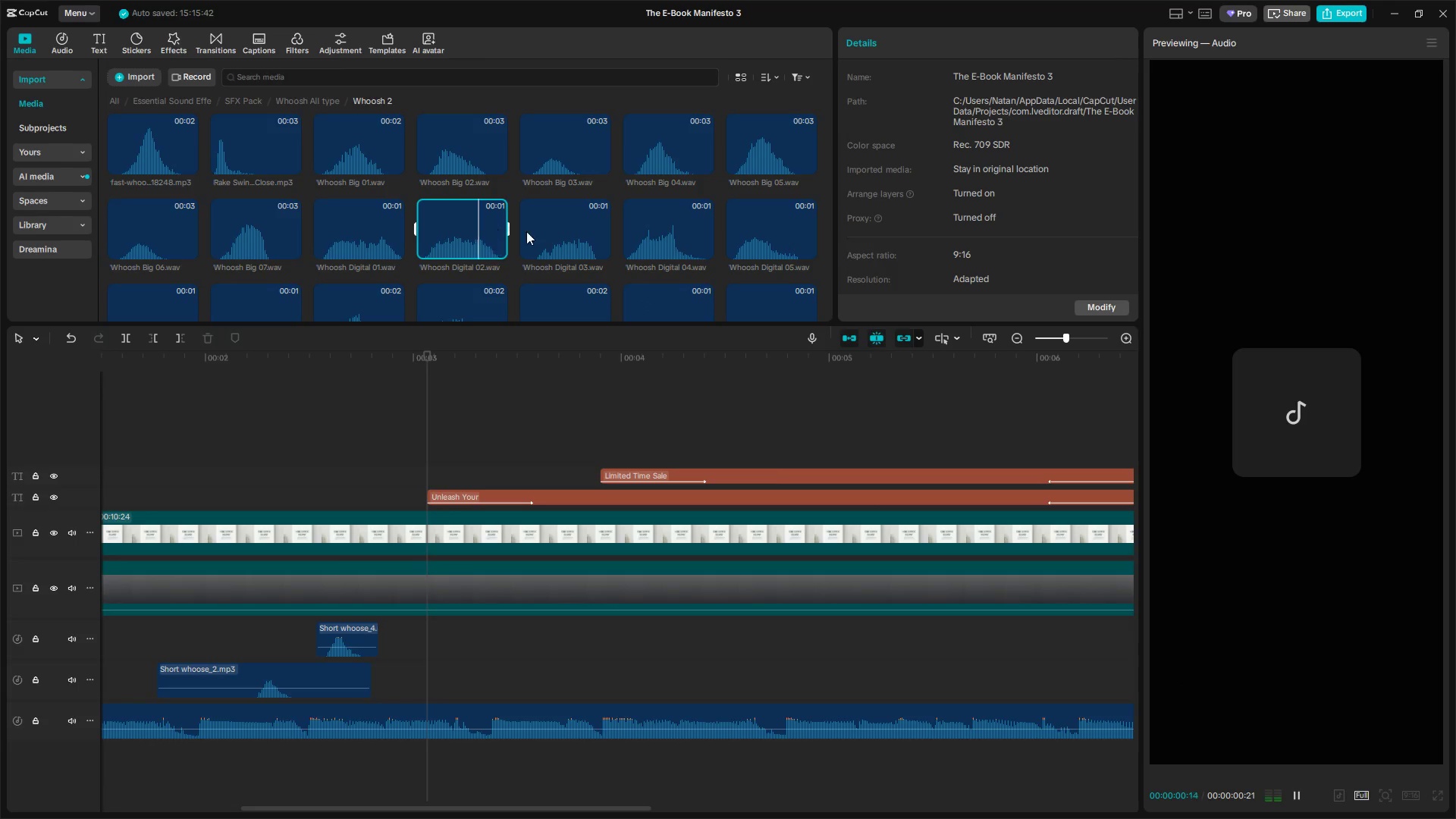 
left_click([568, 246])
 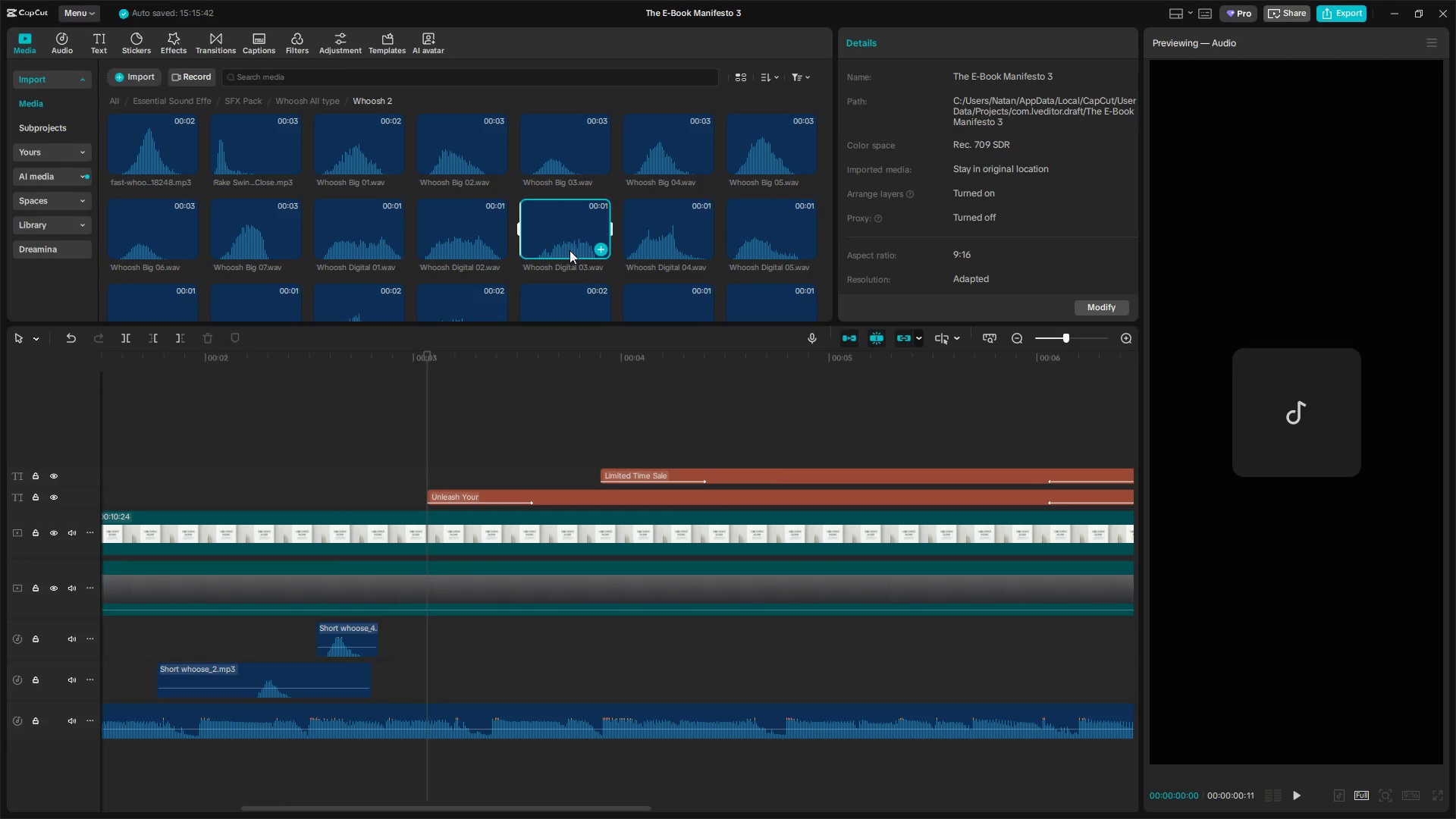 
left_click([472, 220])
 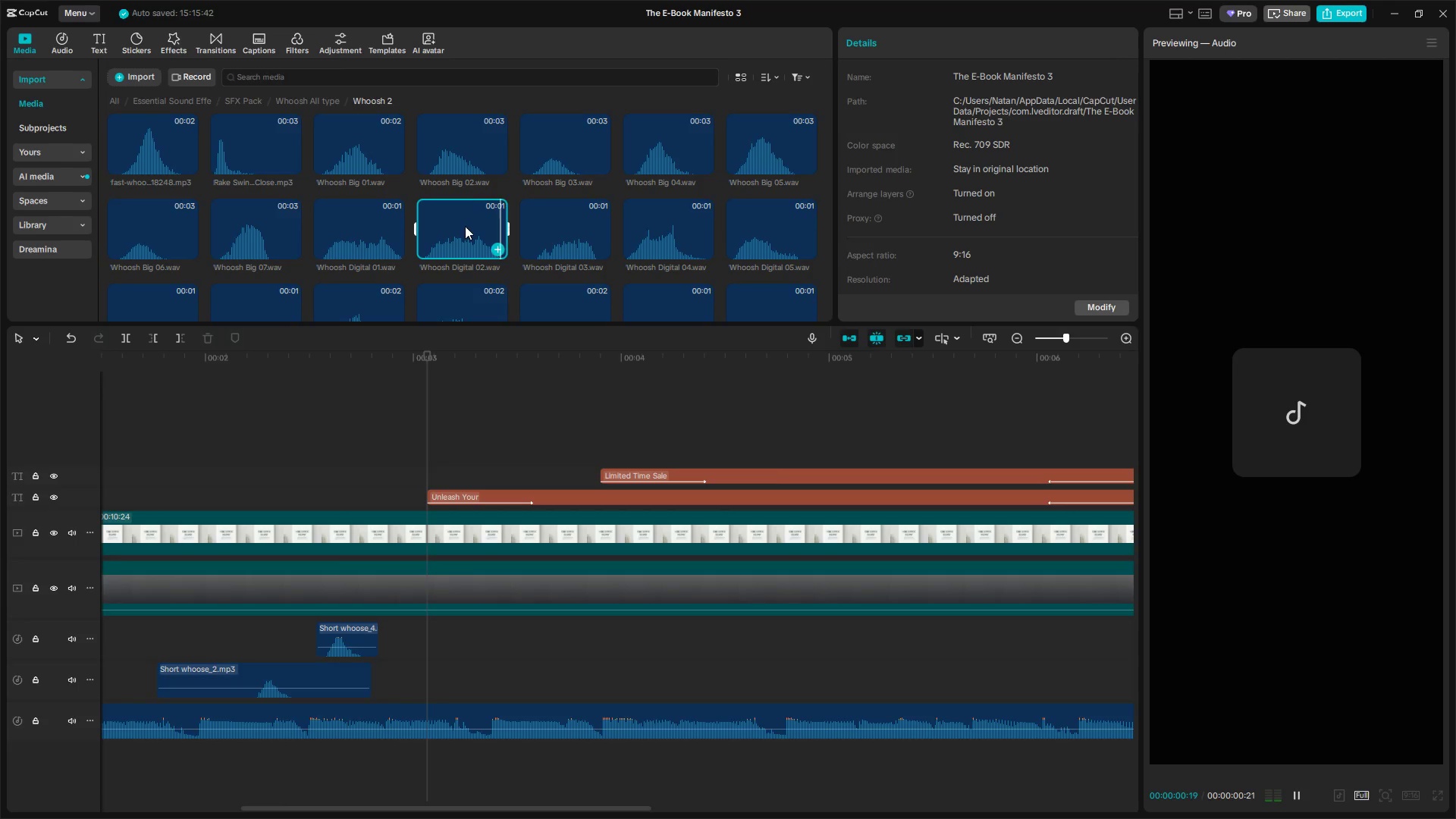 
left_click_drag(start_coordinate=[465, 226], to_coordinate=[423, 631])
 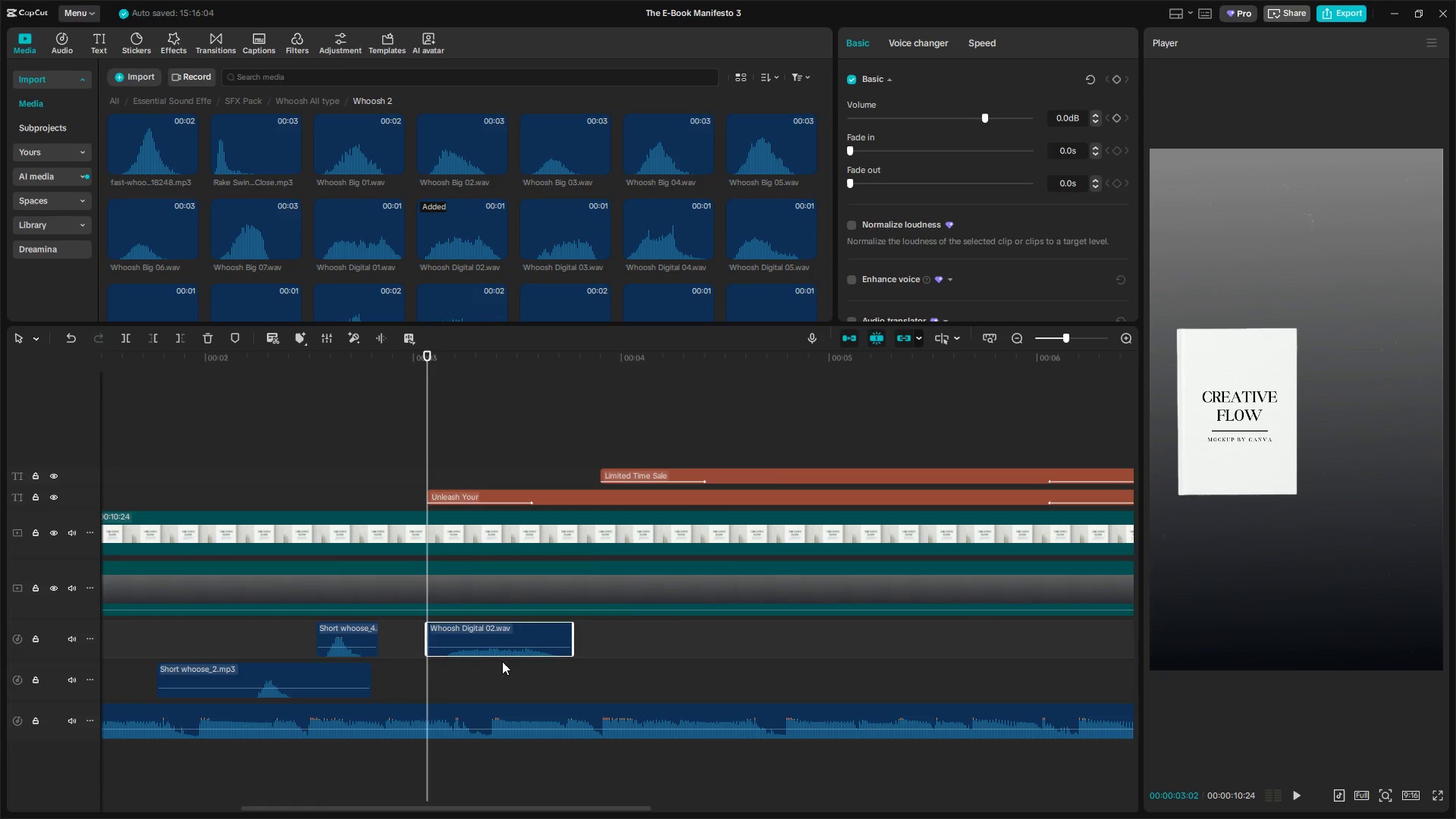 
left_click_drag(start_coordinate=[513, 626], to_coordinate=[494, 626])
 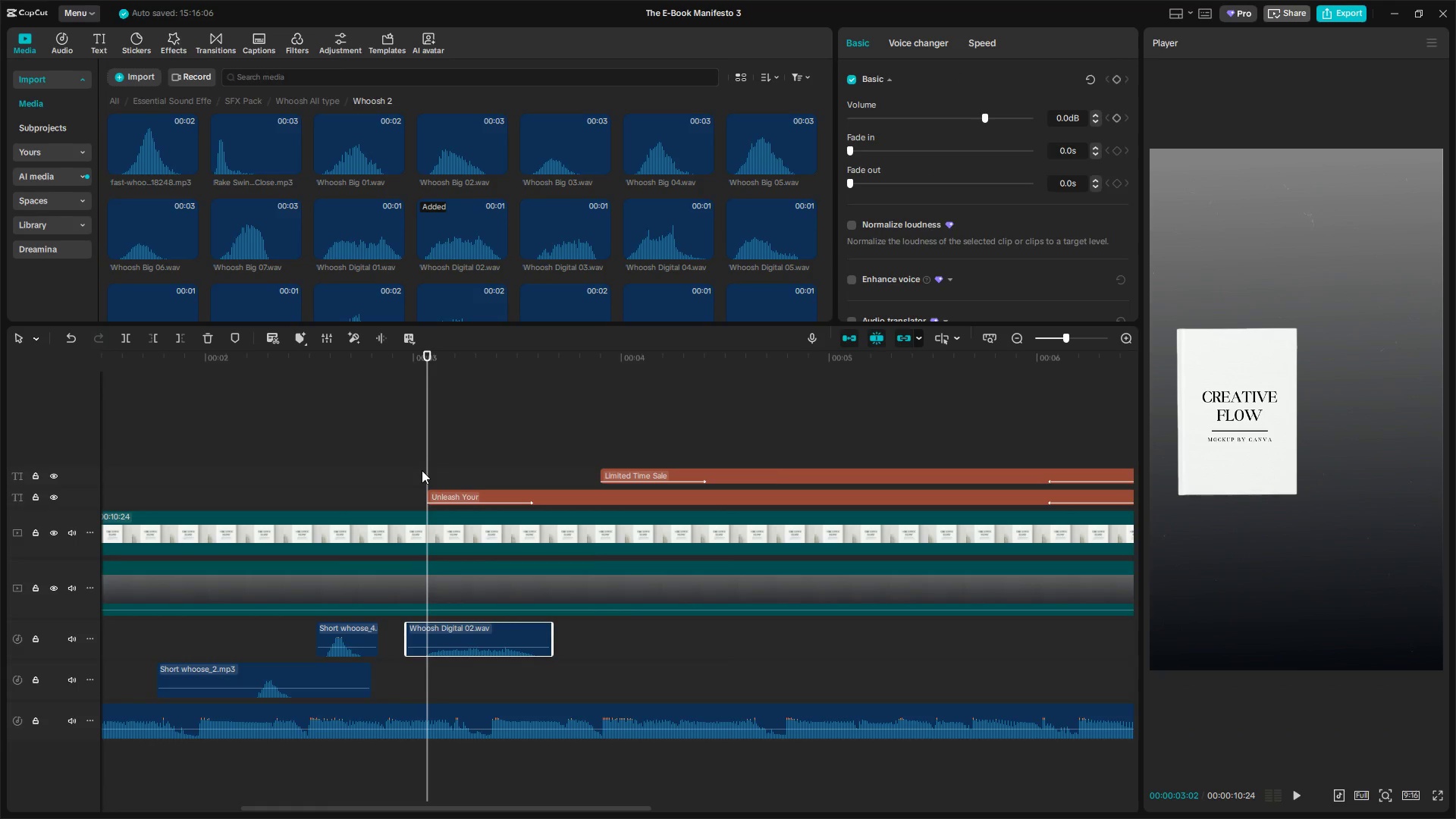 
key(Space)
 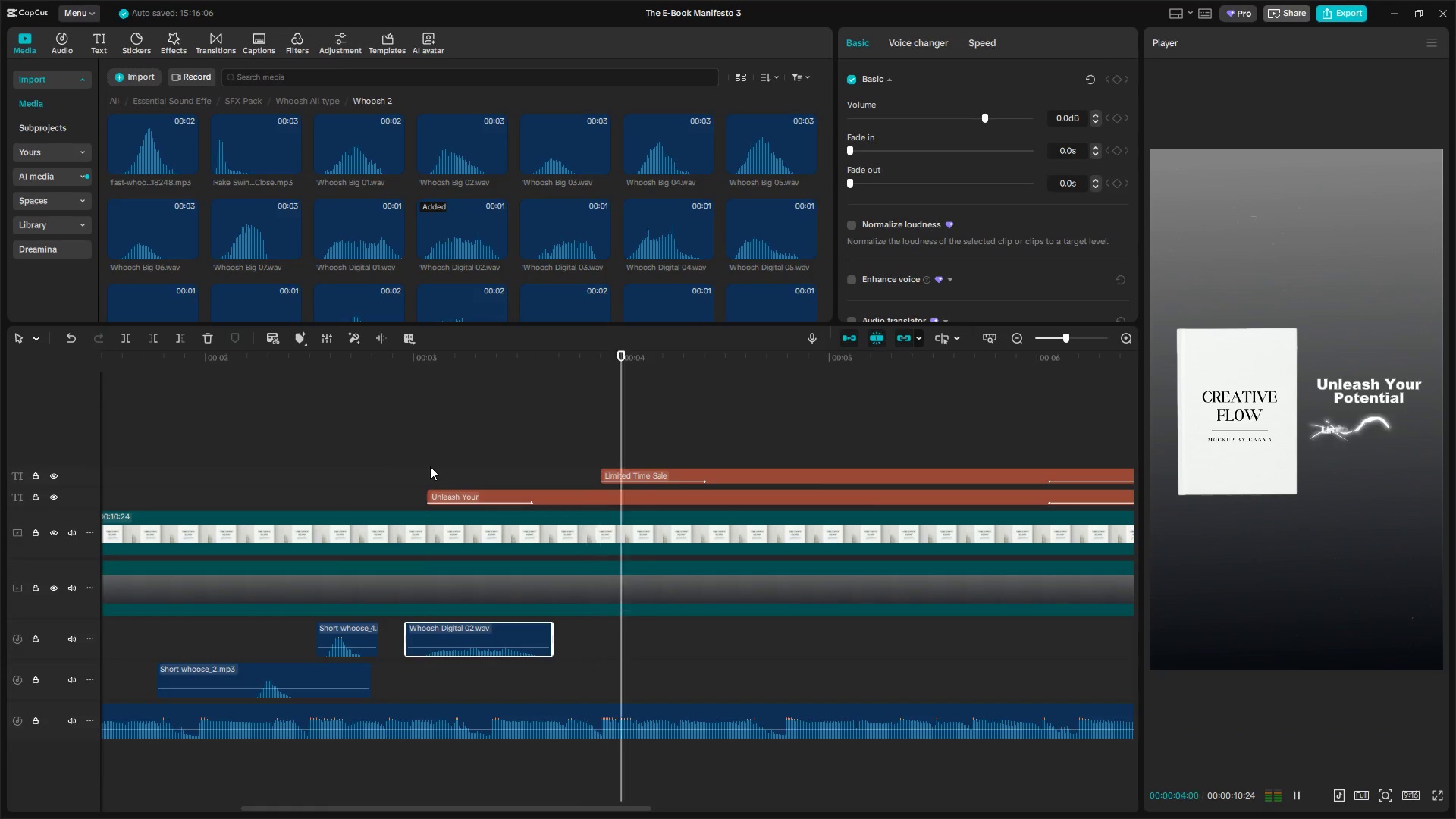 
key(Space)
 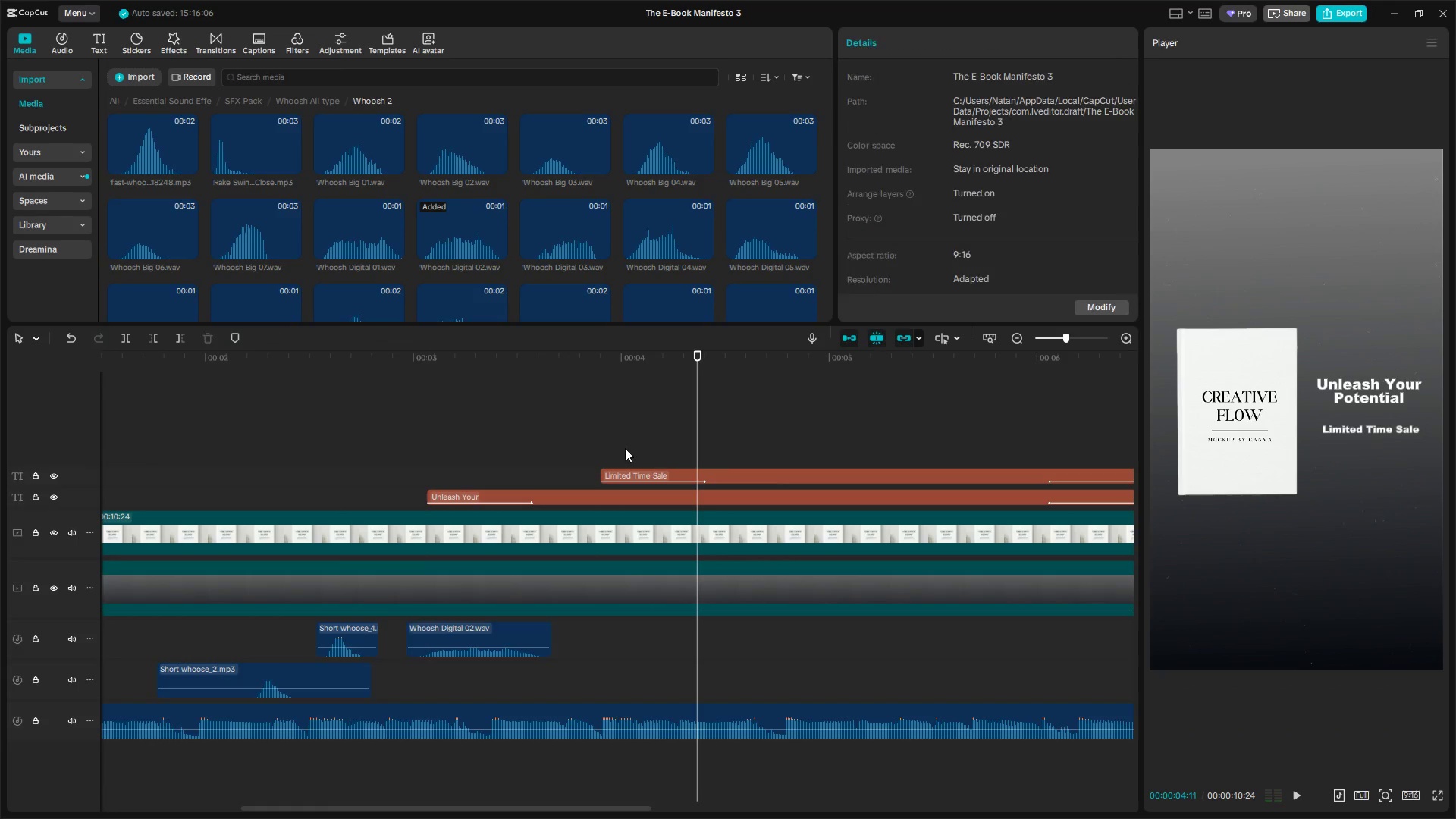 
left_click_drag(start_coordinate=[618, 447], to_coordinate=[601, 447])
 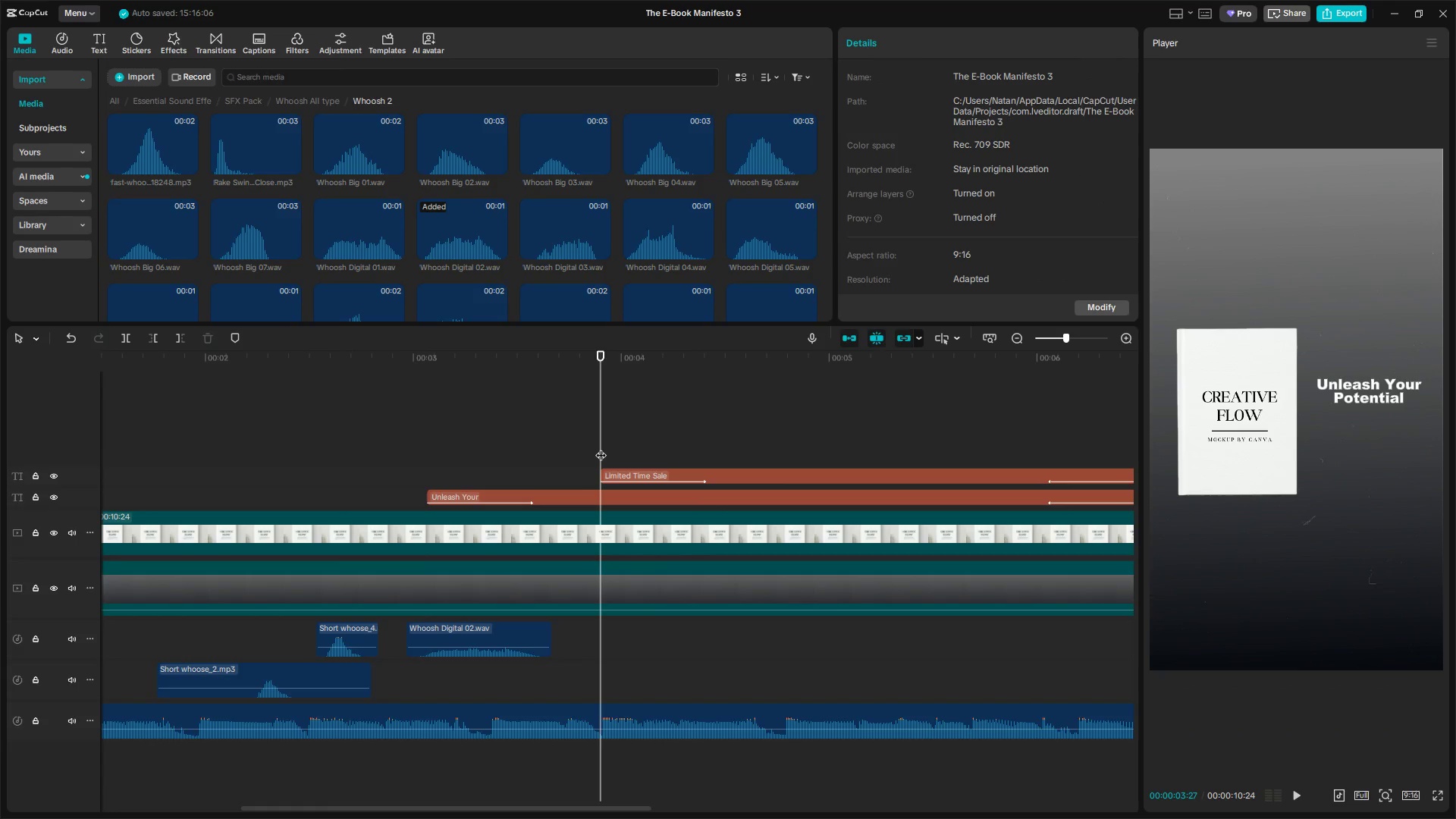 
key(Control+C)
 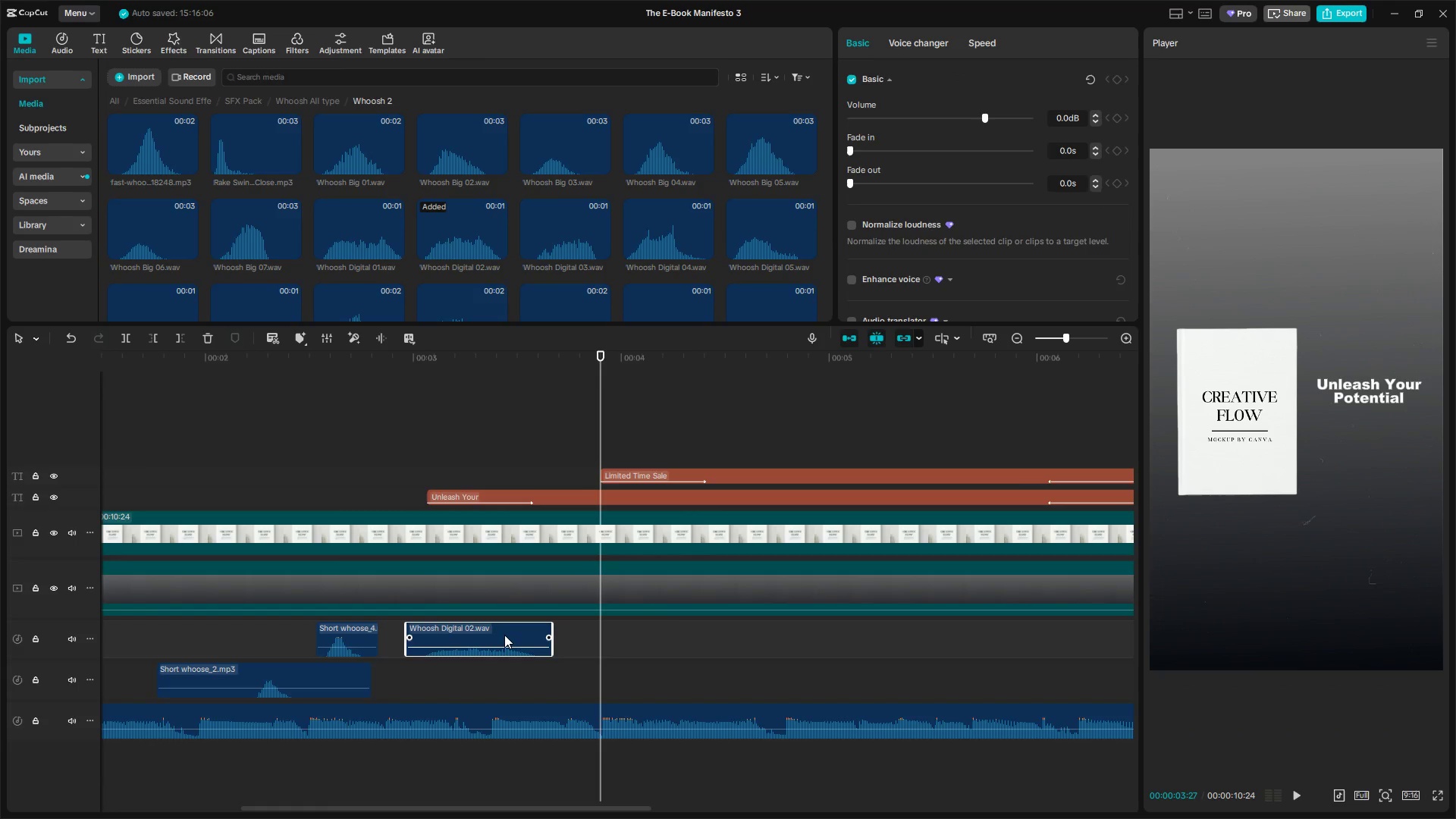 
key(Control+C)
 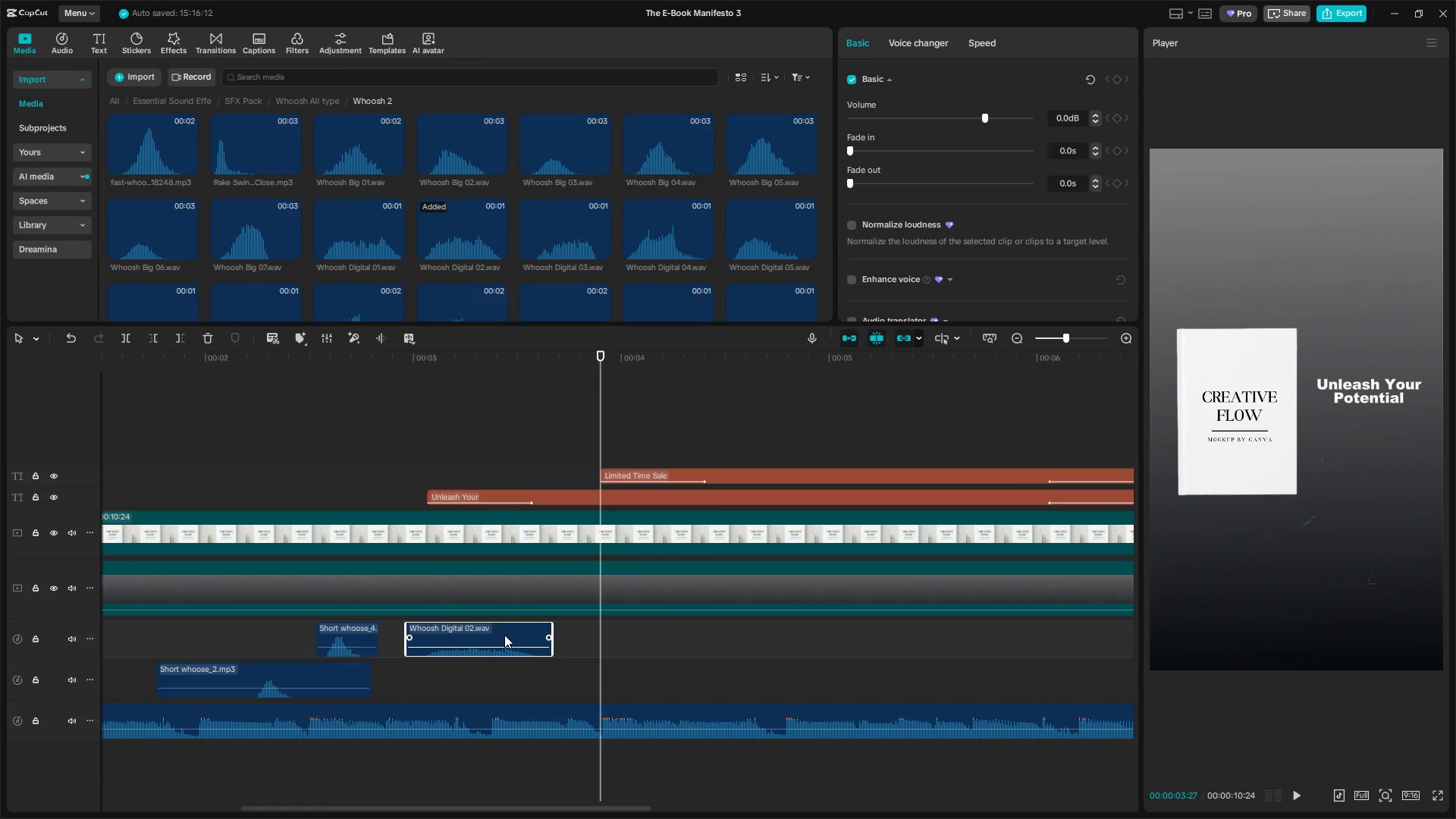 
key(Control+V)
 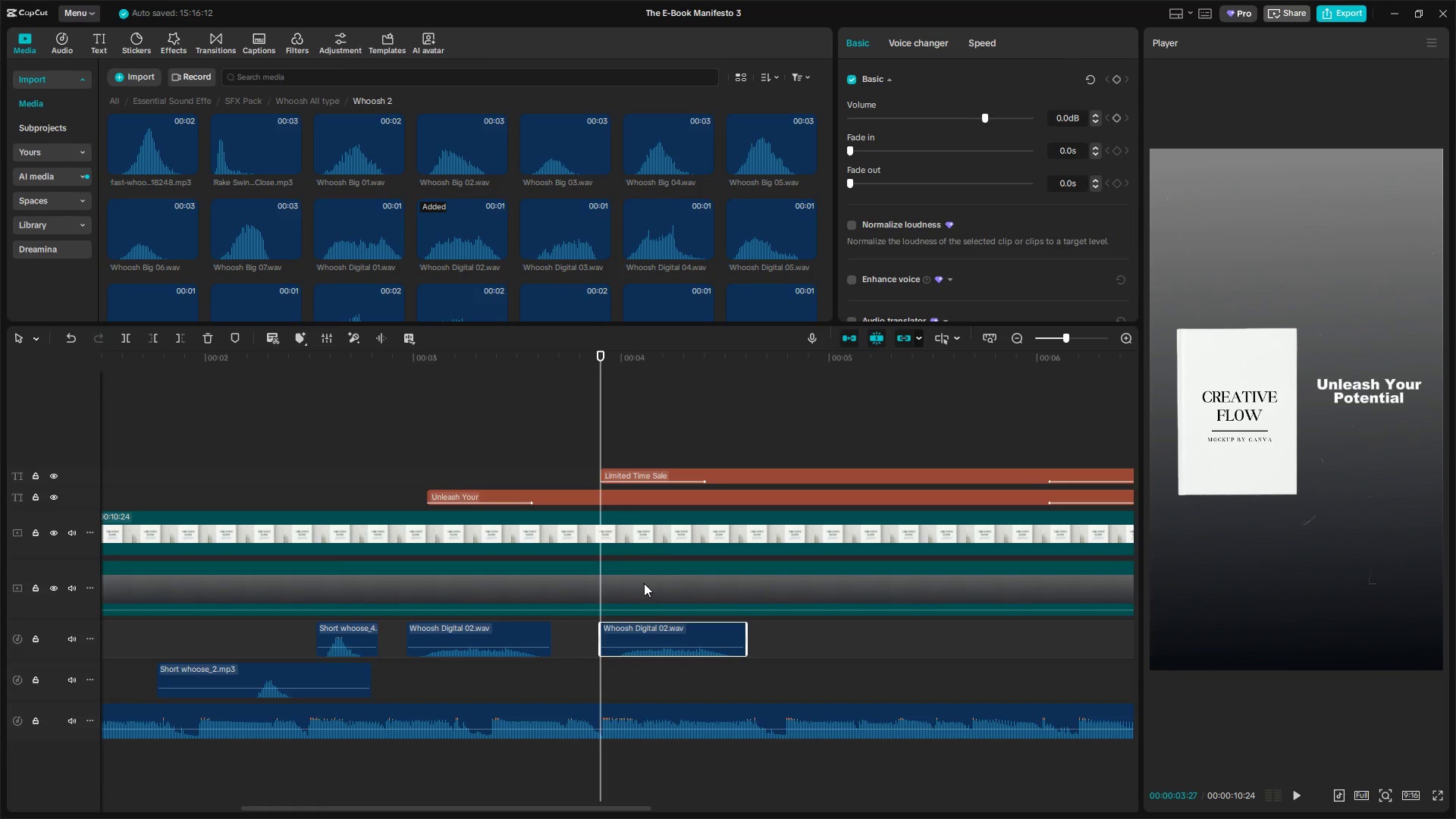 
left_click_drag(start_coordinate=[650, 635], to_coordinate=[638, 635])
 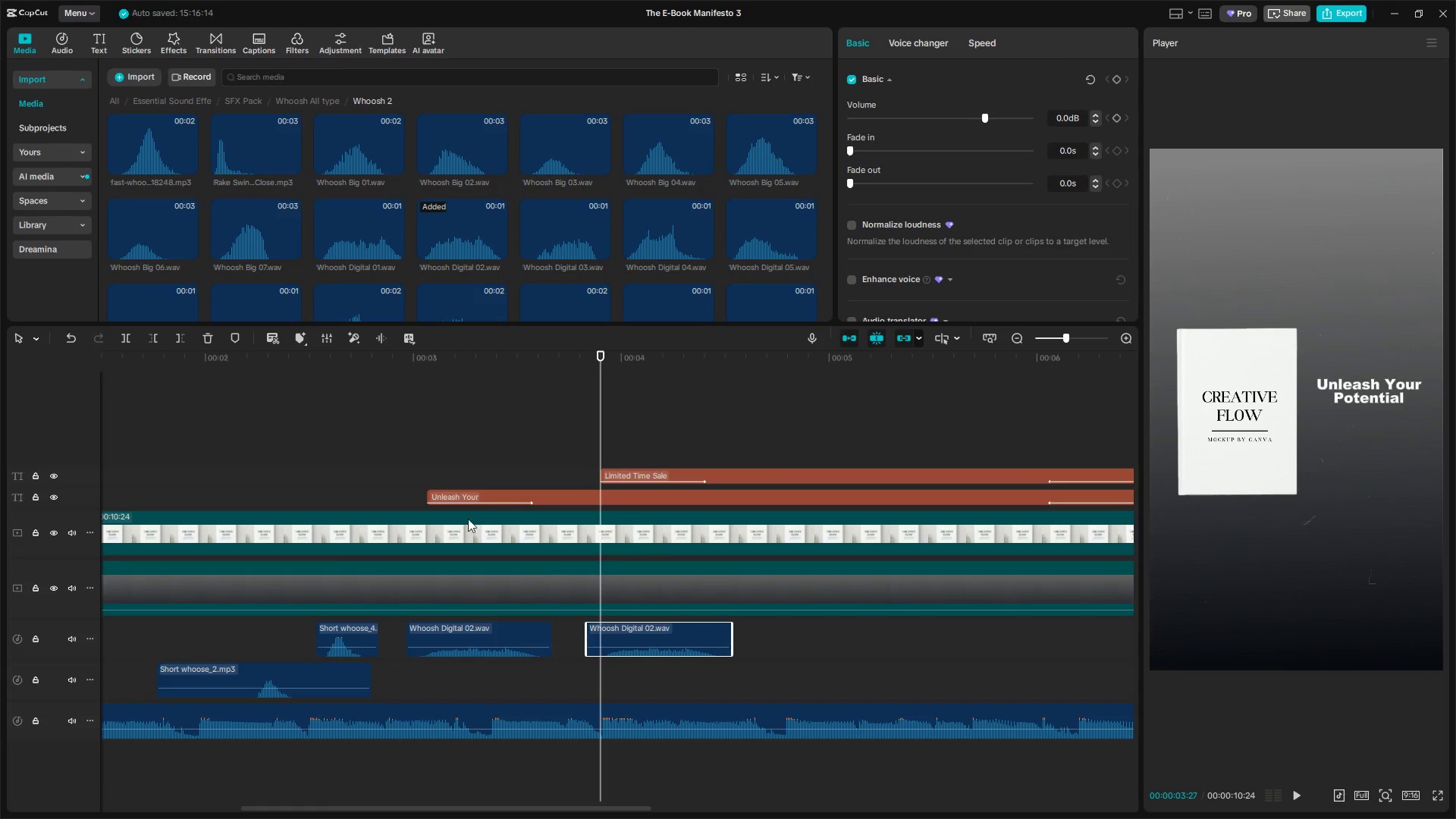 
left_click([416, 444])
 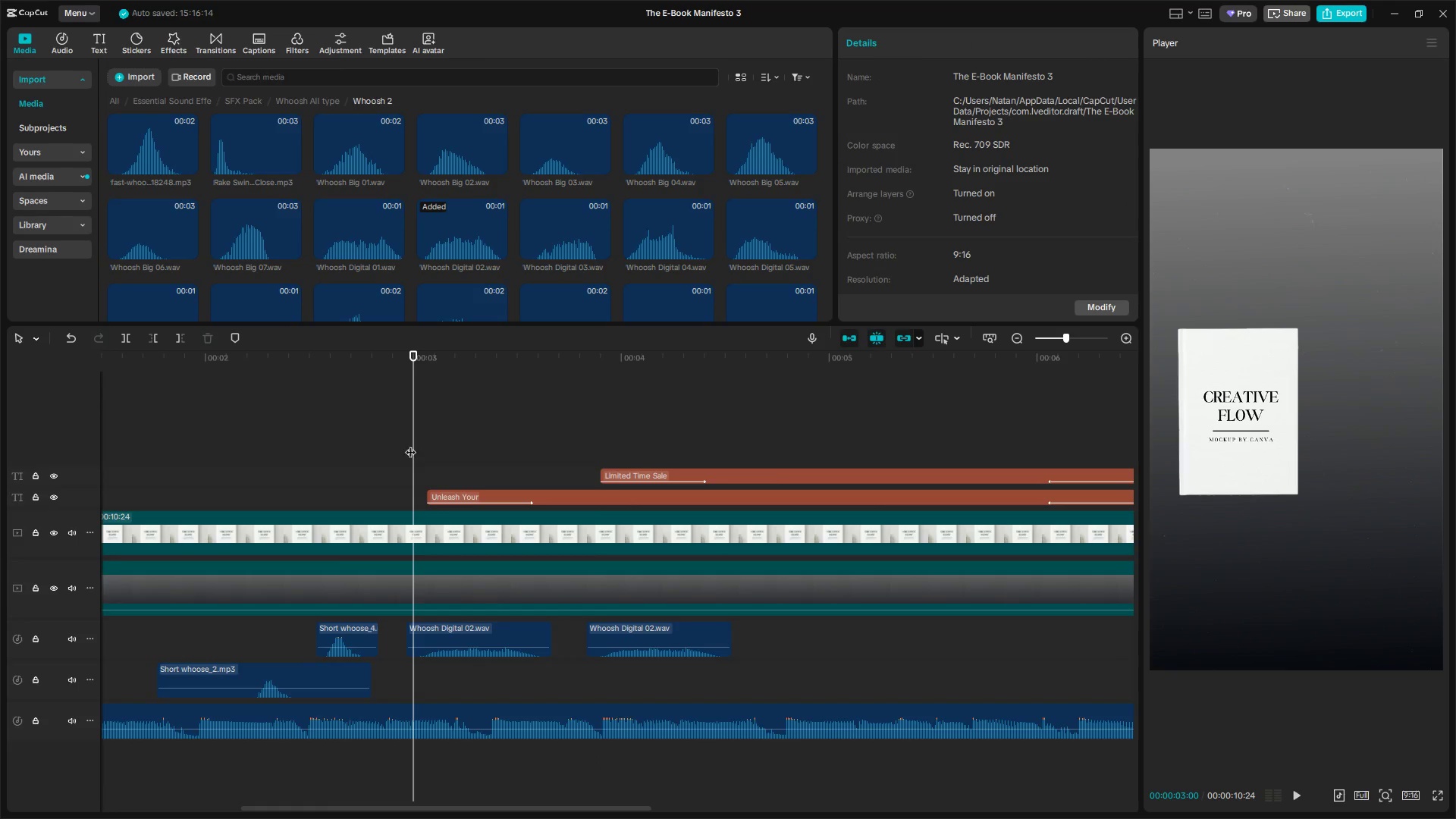 
left_click_drag(start_coordinate=[409, 444], to_coordinate=[209, 469])
 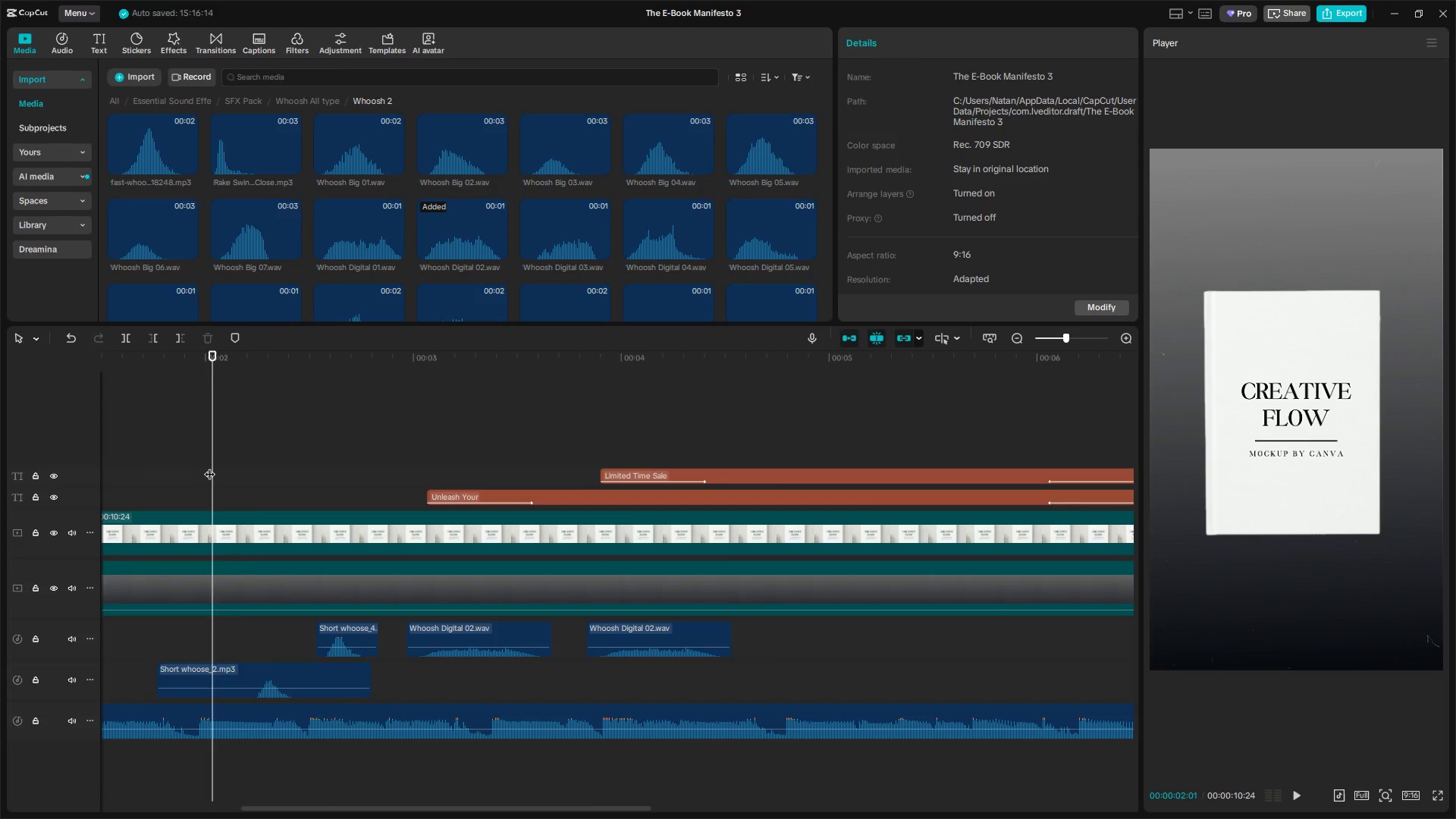 
key(Space)
 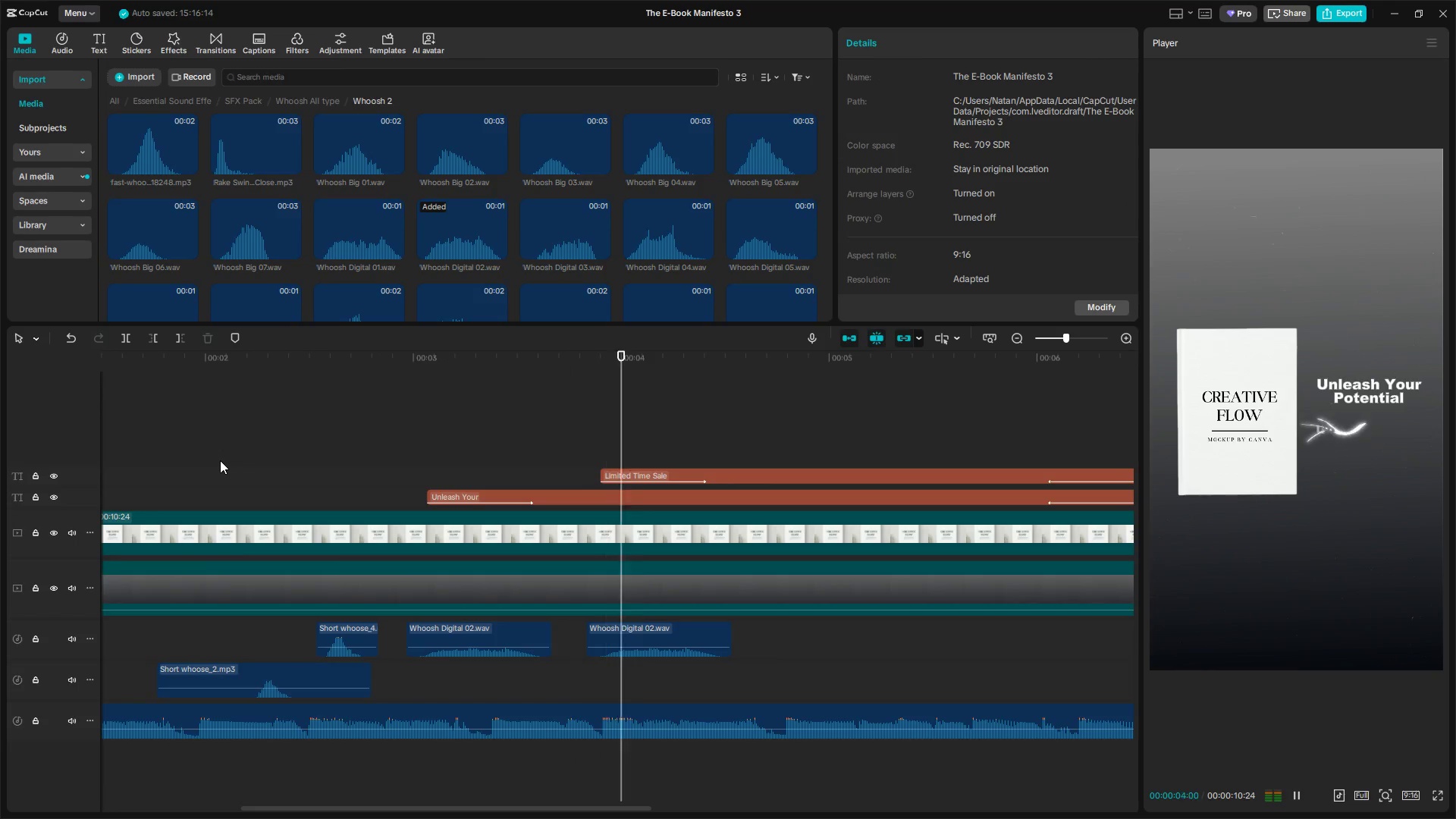 
key(Space)
 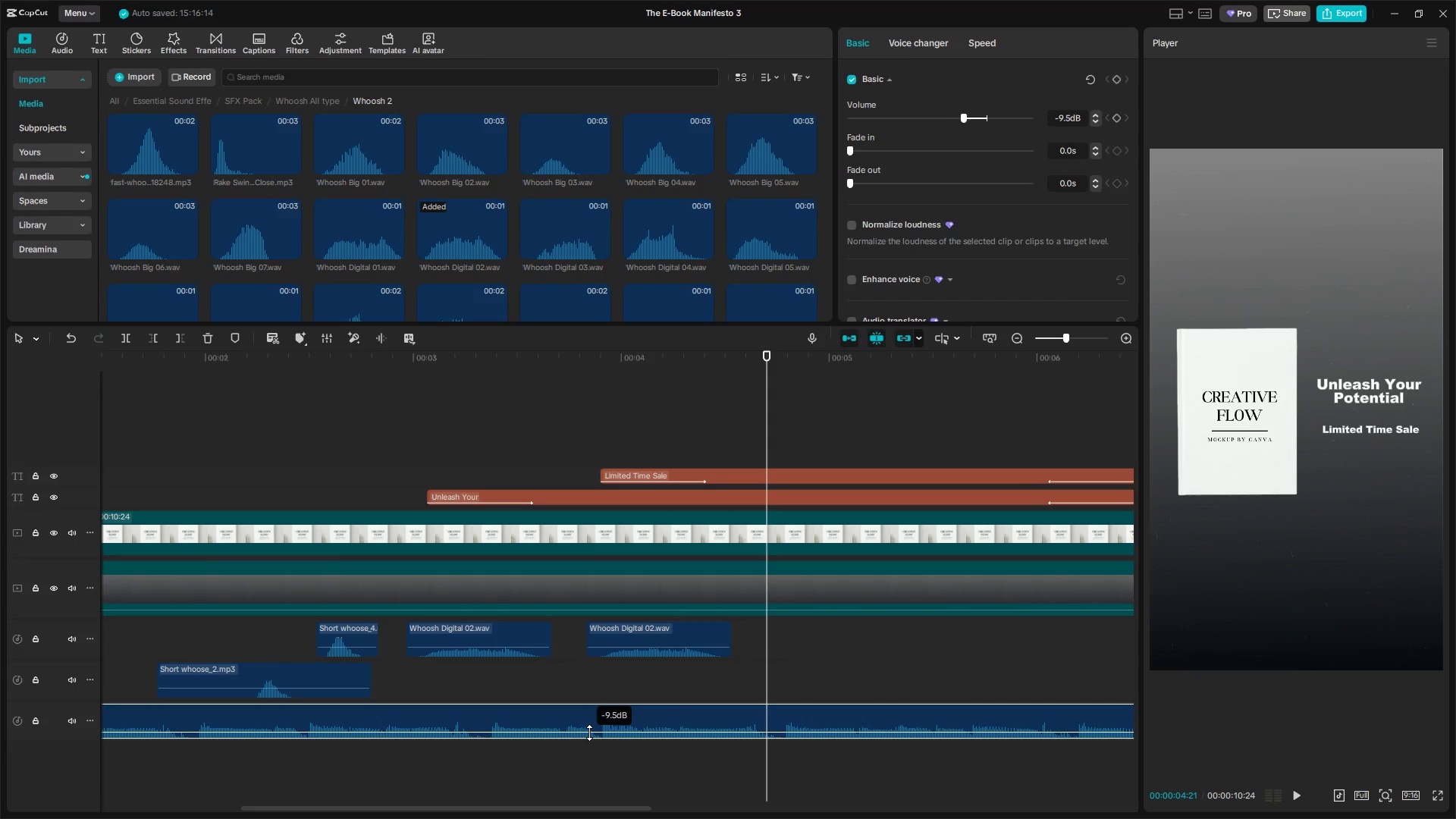 
mouse_move([517, 648])
 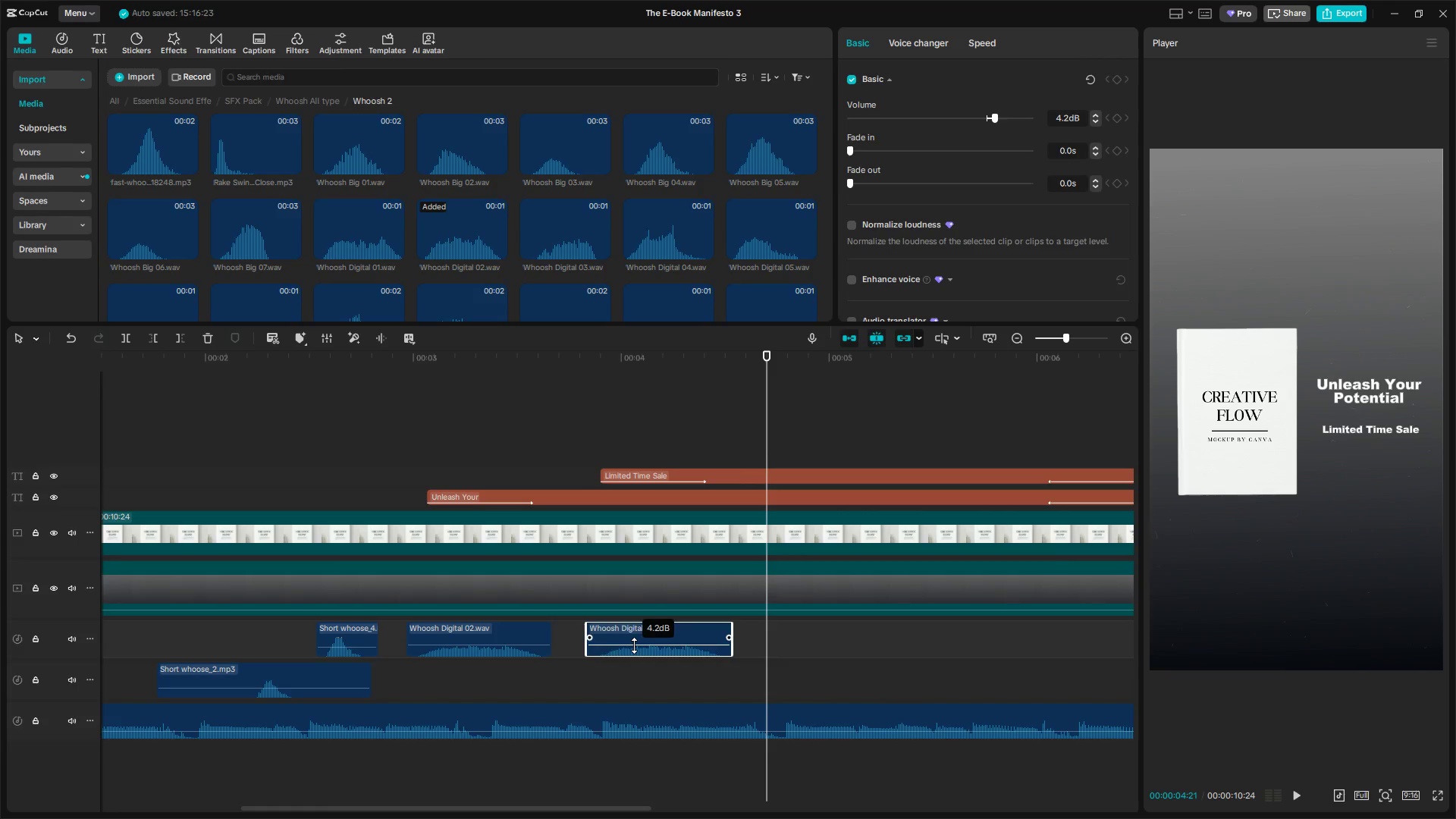 
left_click([321, 465])
 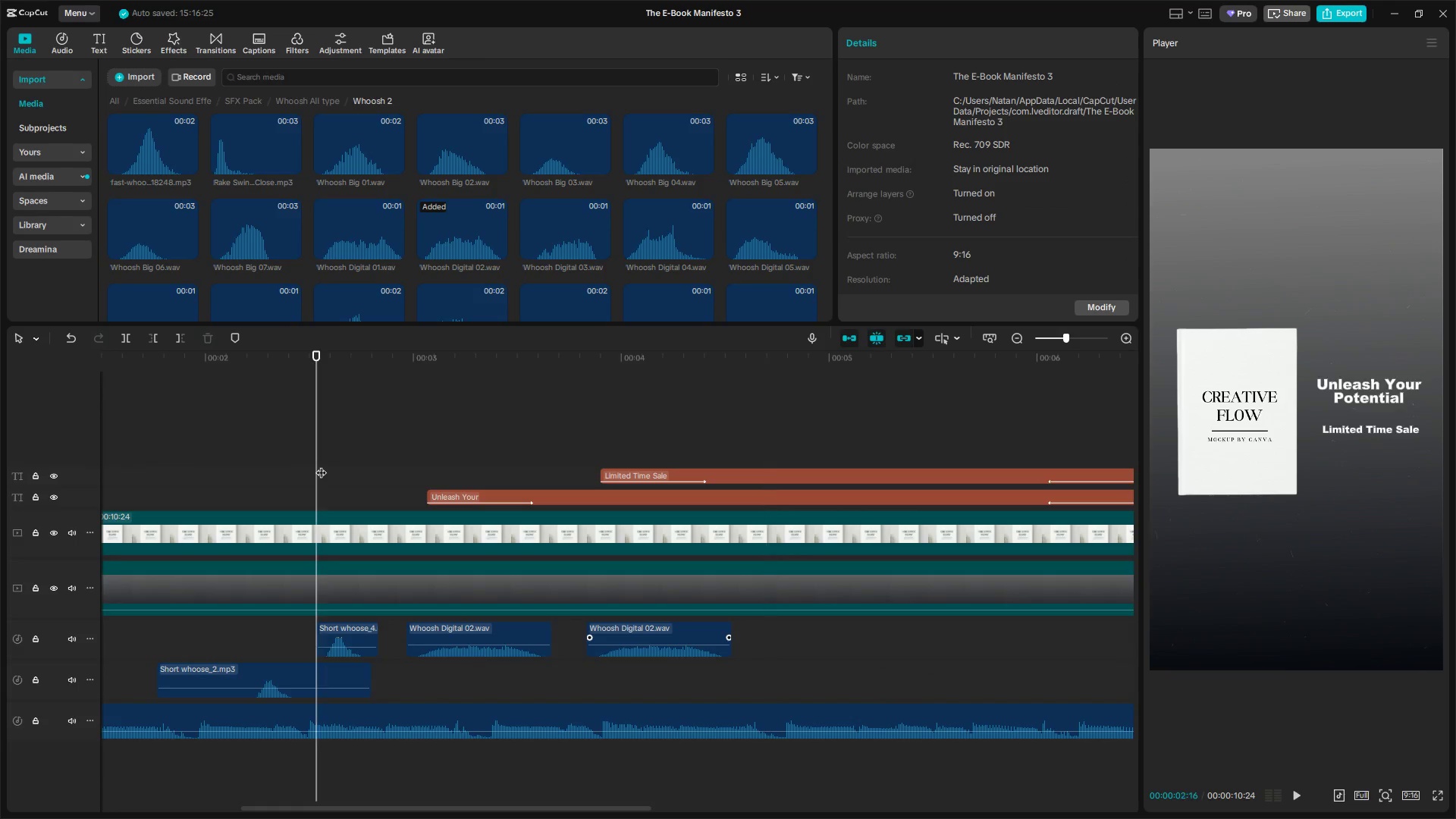 
left_click_drag(start_coordinate=[322, 464], to_coordinate=[129, 461])
 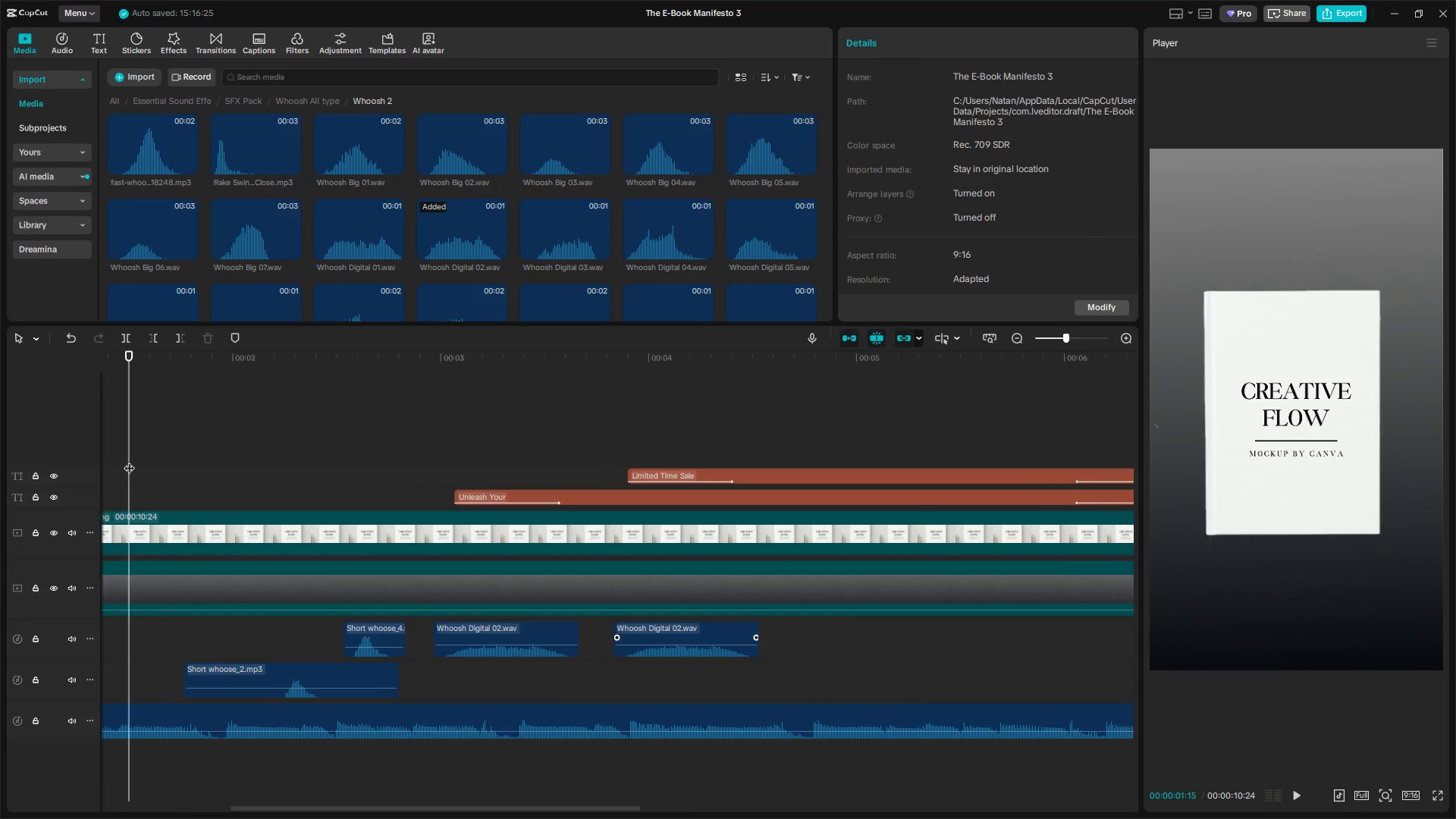 
key(Space)
 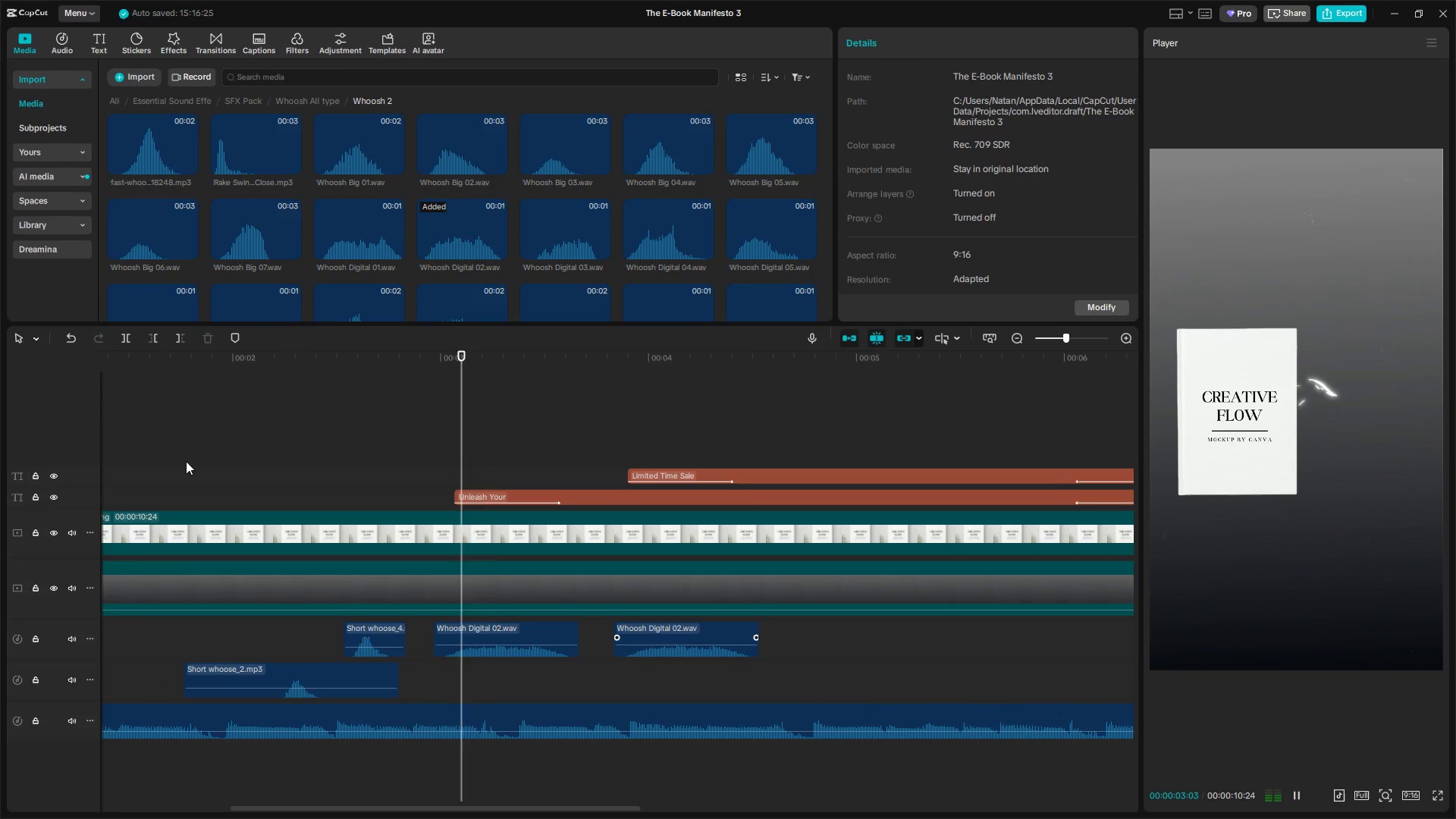 
key(Space)
 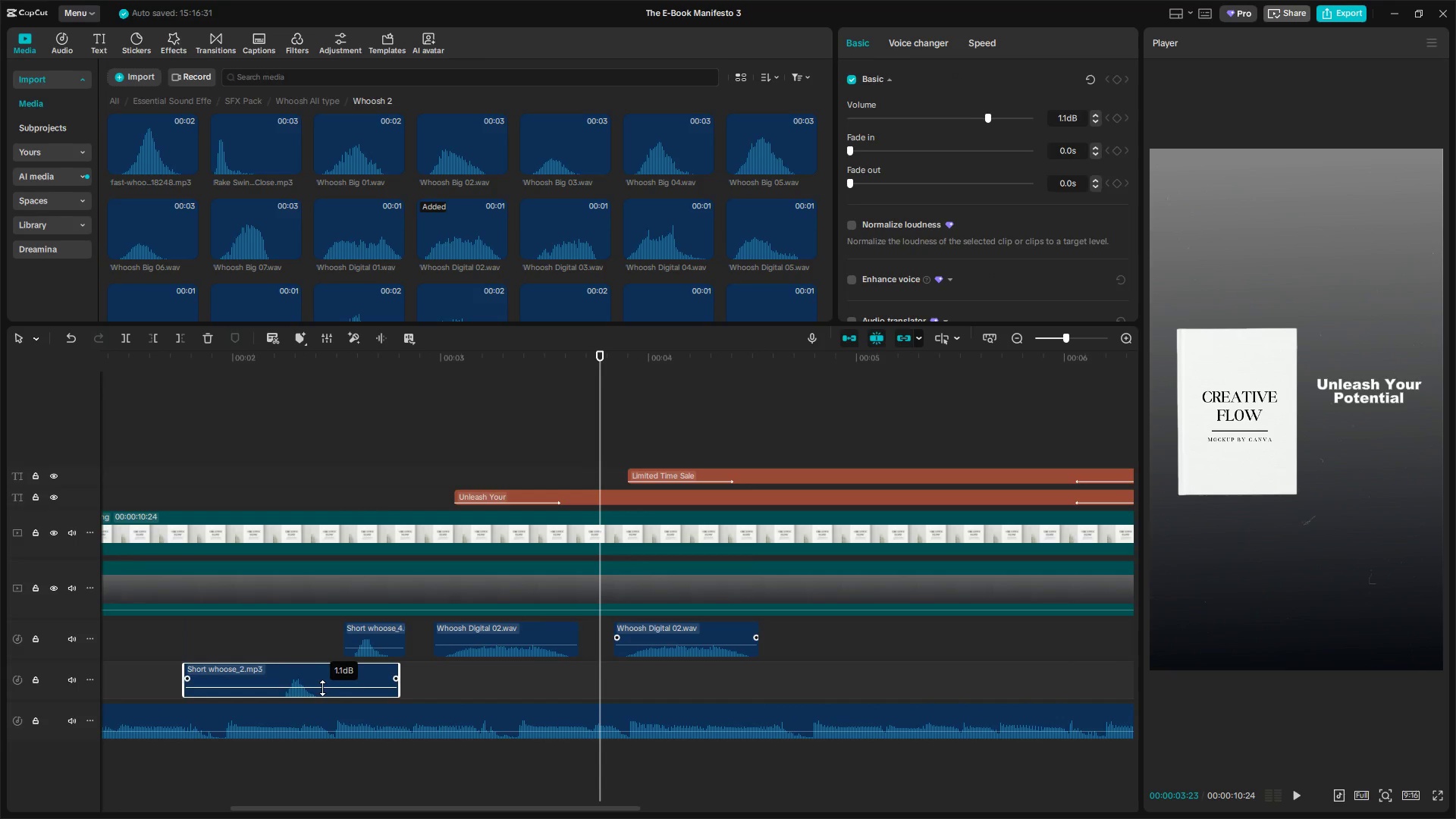 
wait(5.45)
 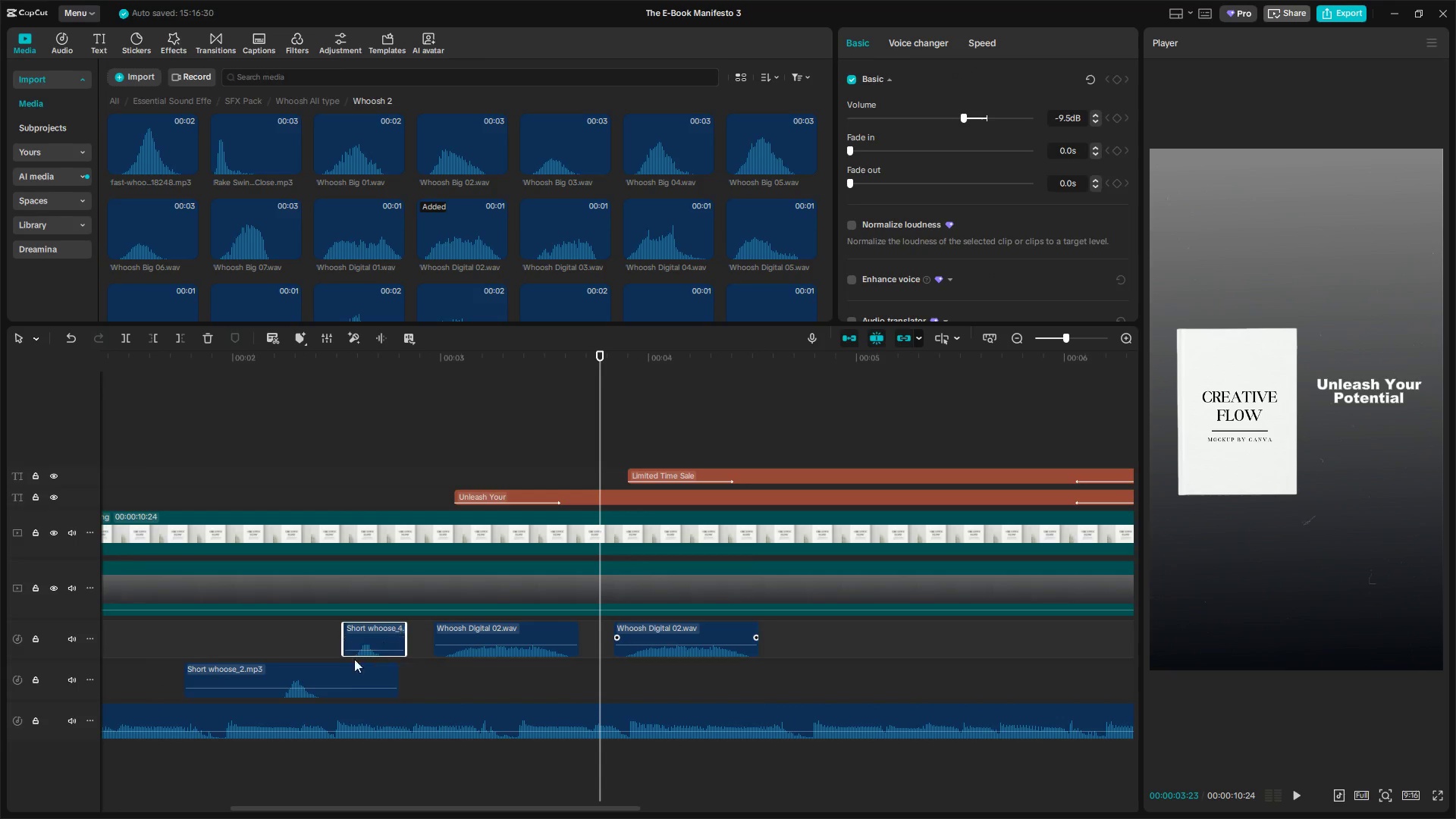 
left_click([250, 478])
 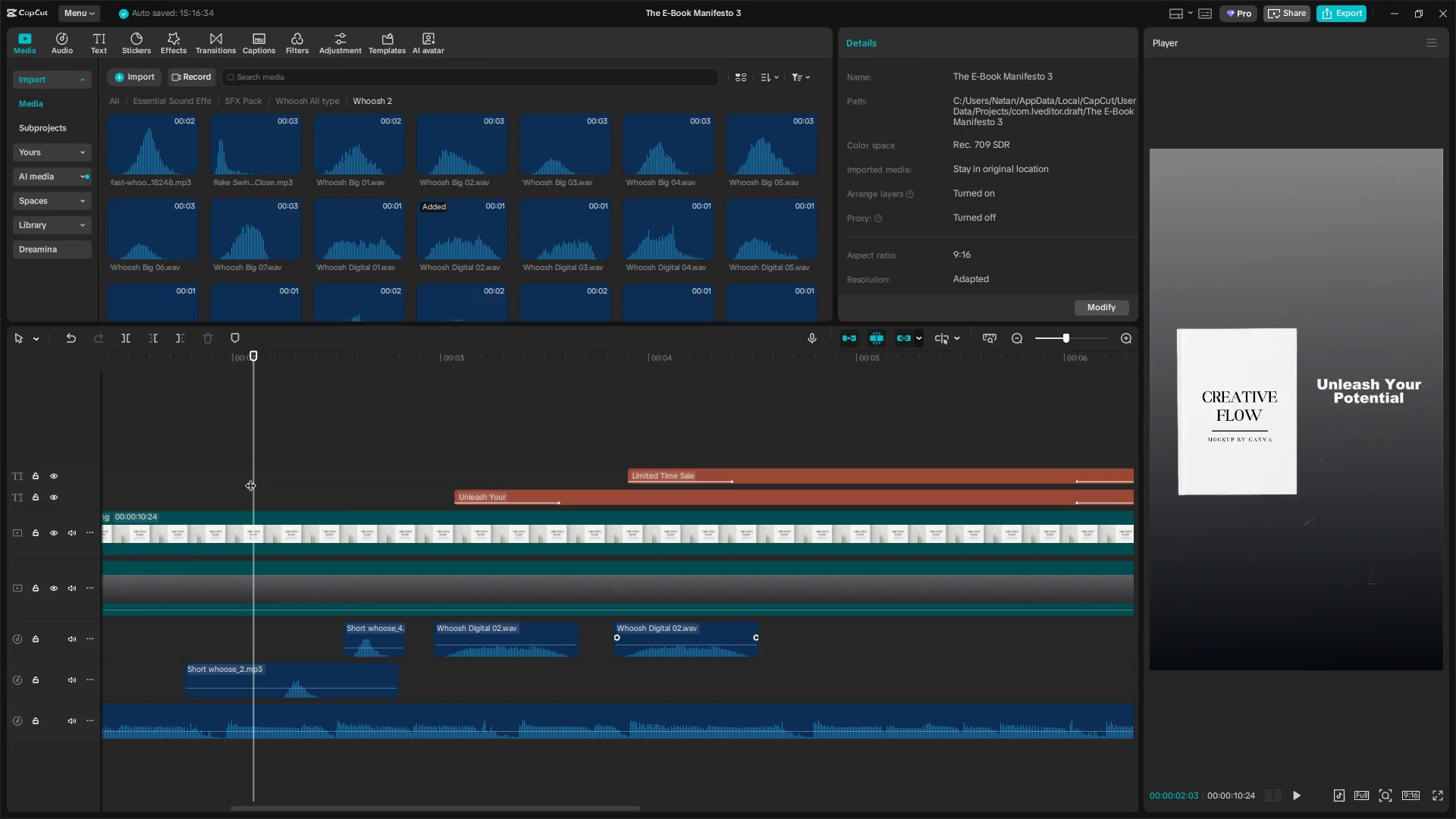 
key(Space)
 